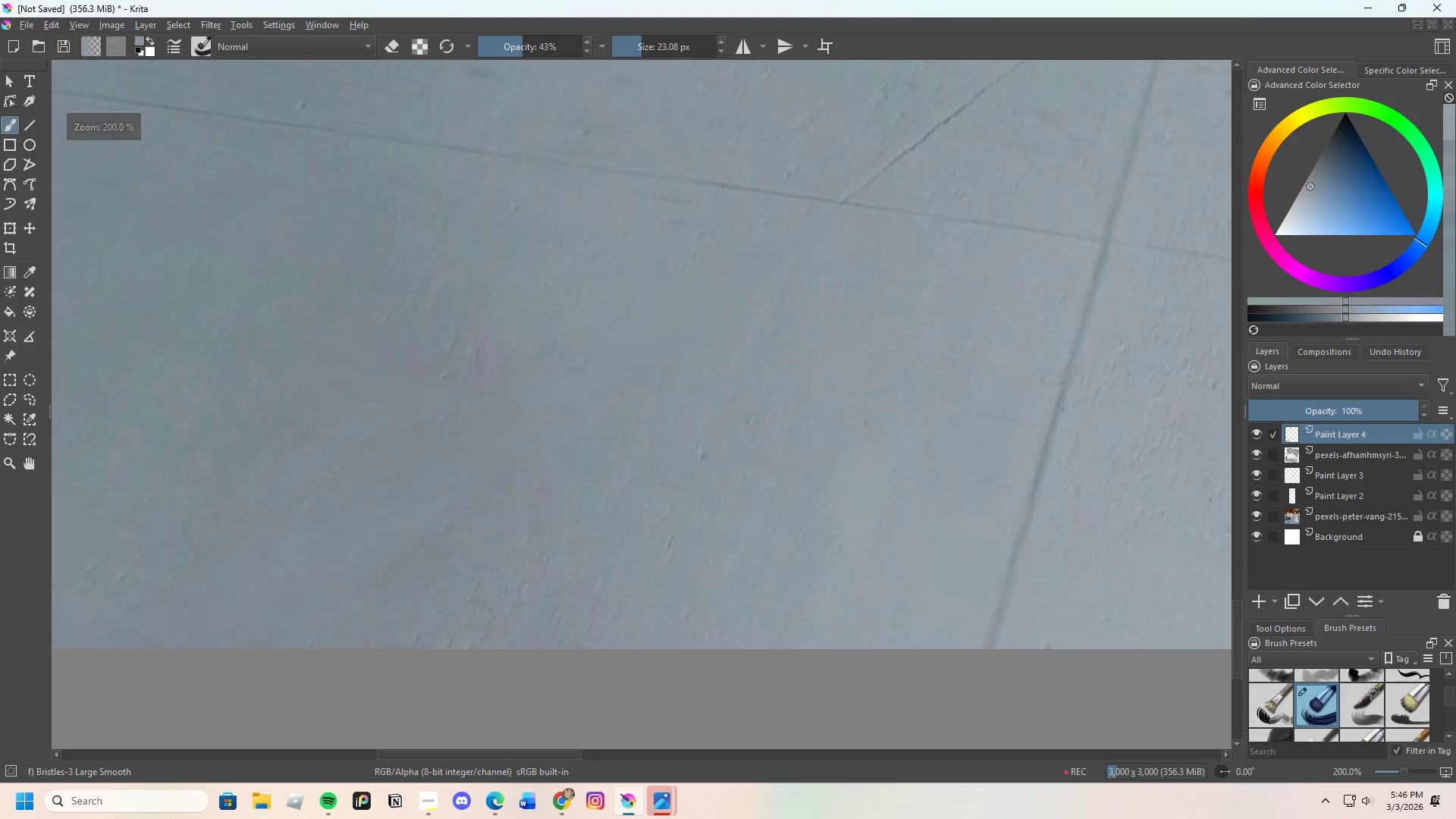 
left_click_drag(start_coordinate=[705, 434], to_coordinate=[687, 457])
 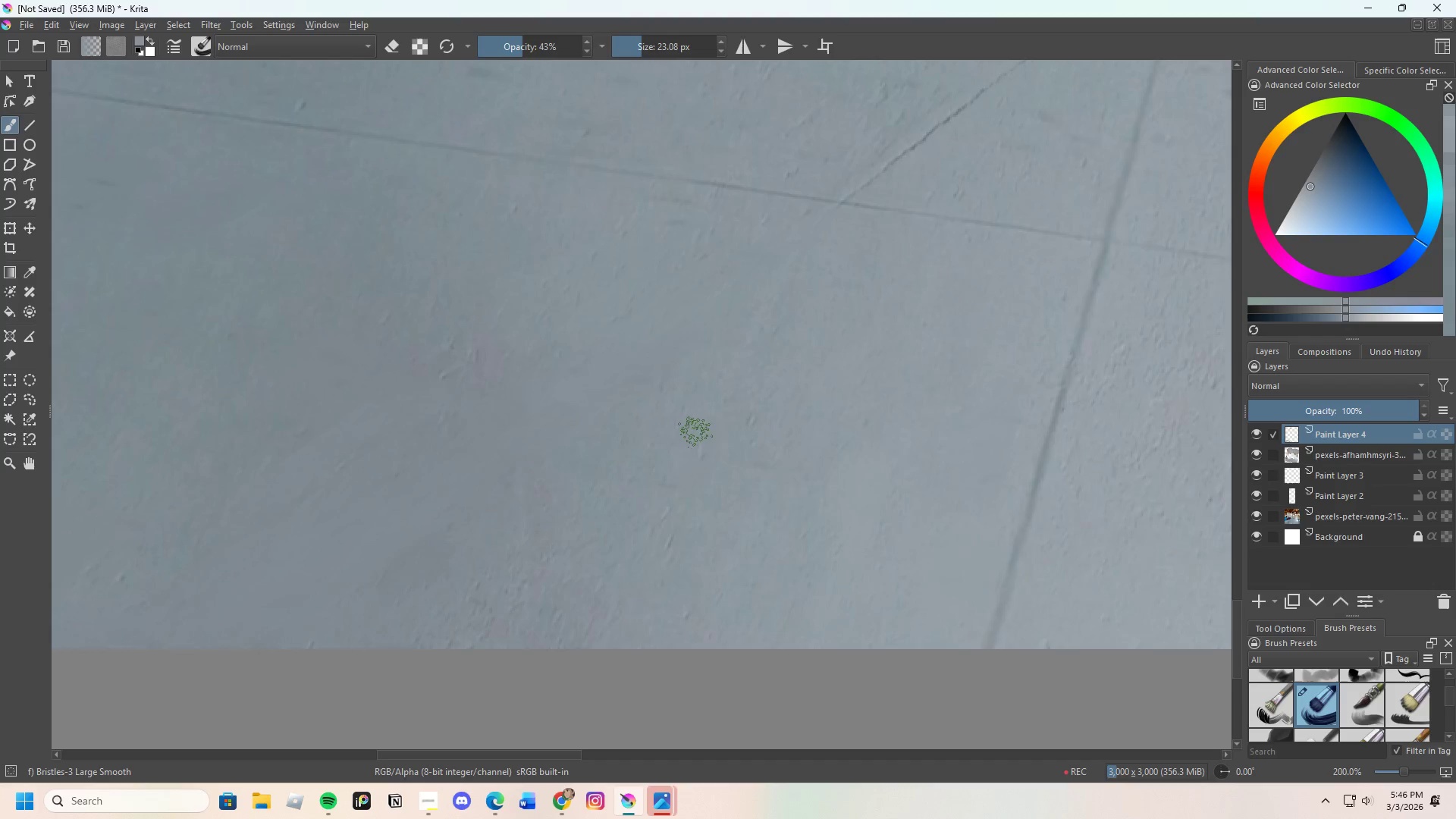 
left_click_drag(start_coordinate=[695, 432], to_coordinate=[699, 442])
 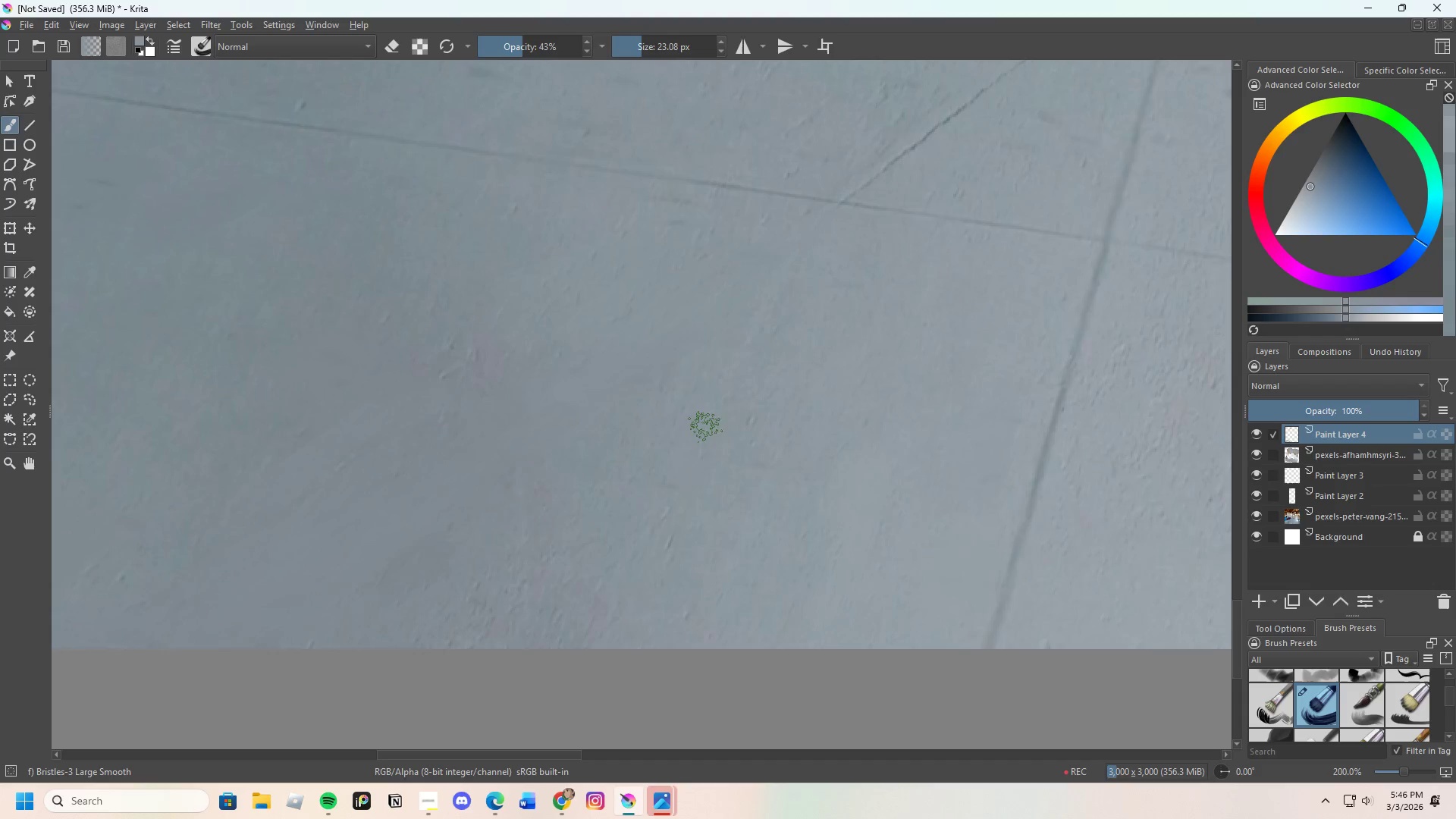 
left_click_drag(start_coordinate=[705, 427], to_coordinate=[706, 441])
 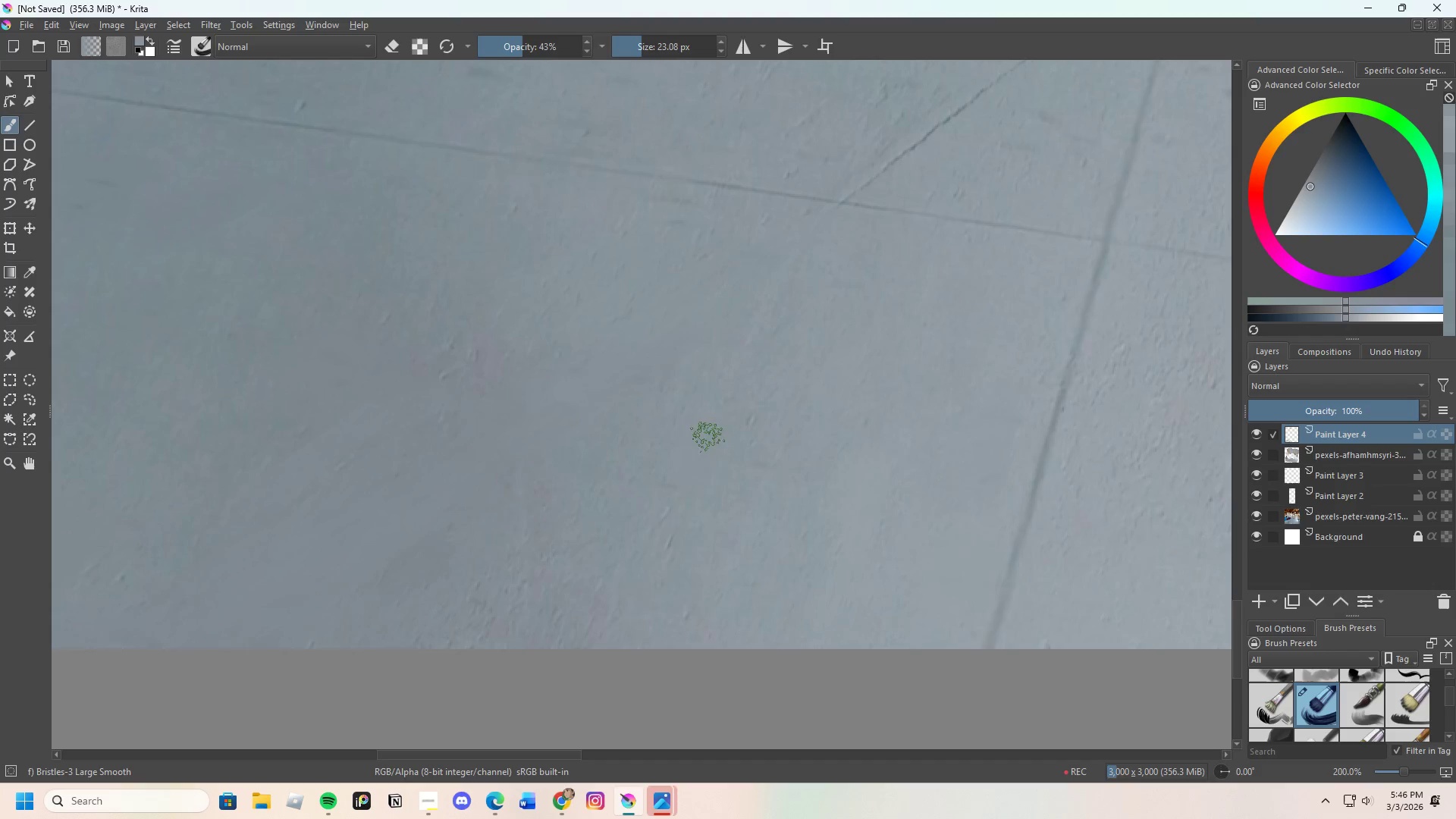 
left_click_drag(start_coordinate=[704, 444], to_coordinate=[705, 456])
 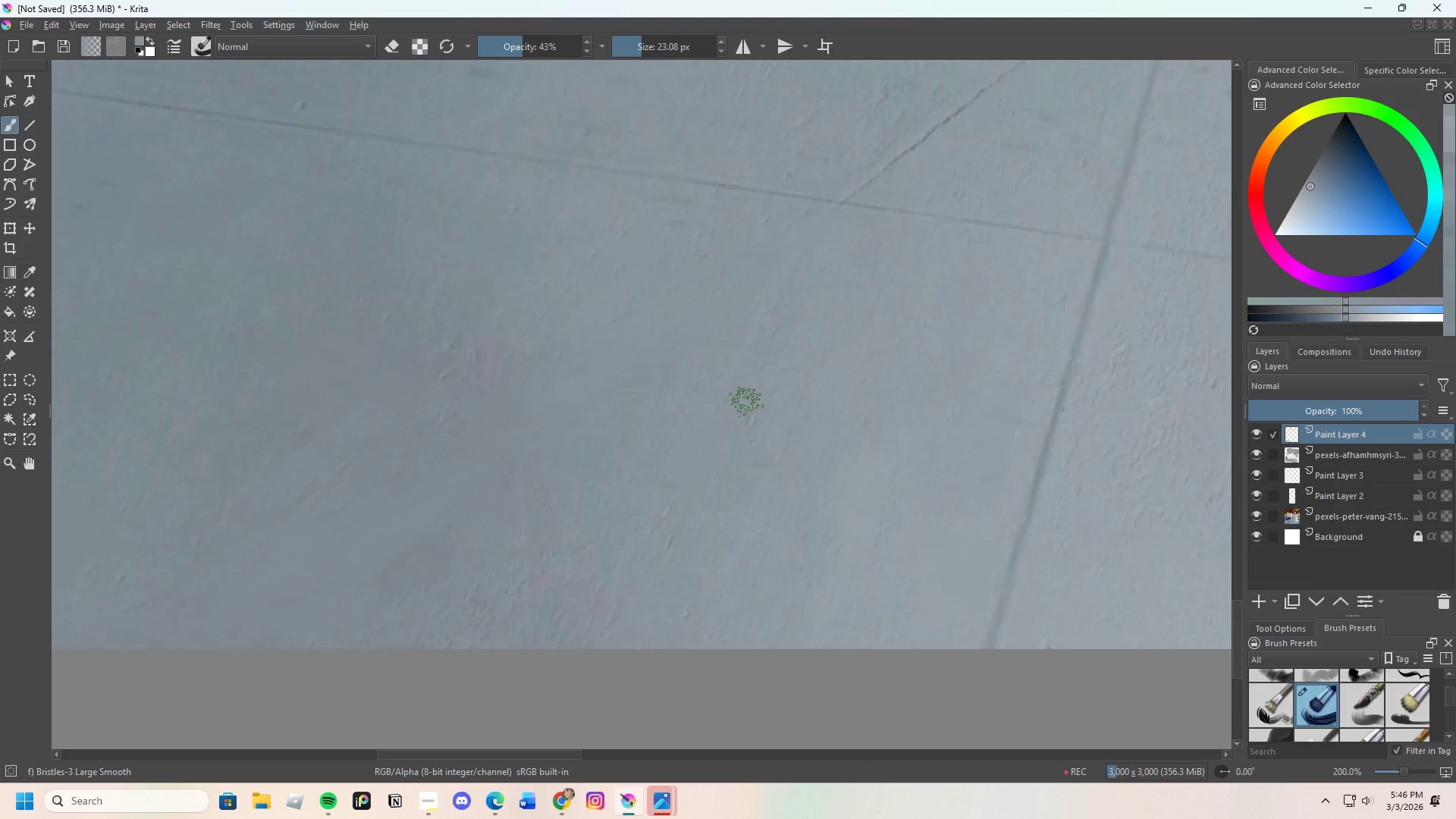 
left_click_drag(start_coordinate=[748, 406], to_coordinate=[758, 415])
 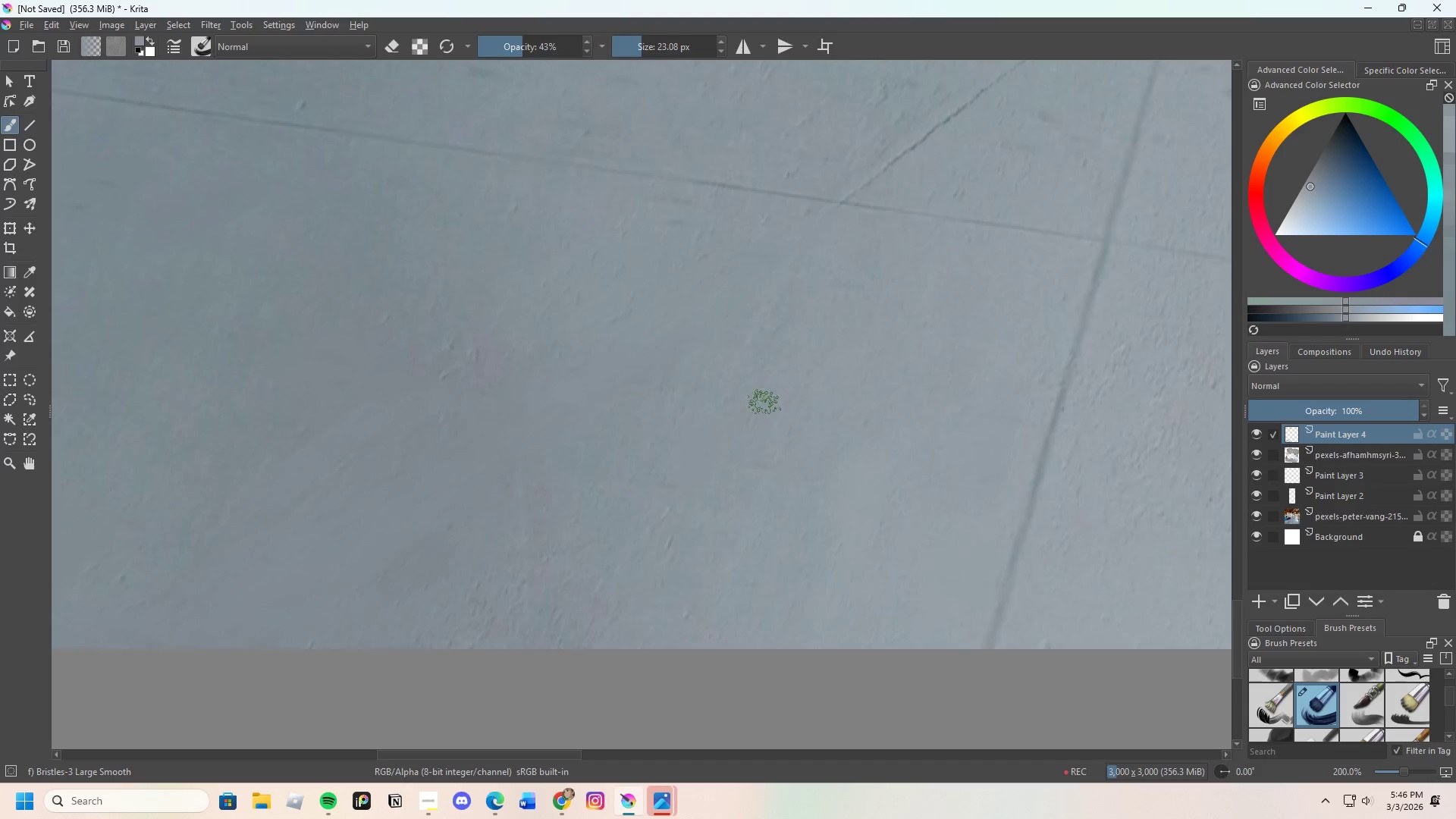 
left_click_drag(start_coordinate=[764, 405], to_coordinate=[752, 432])
 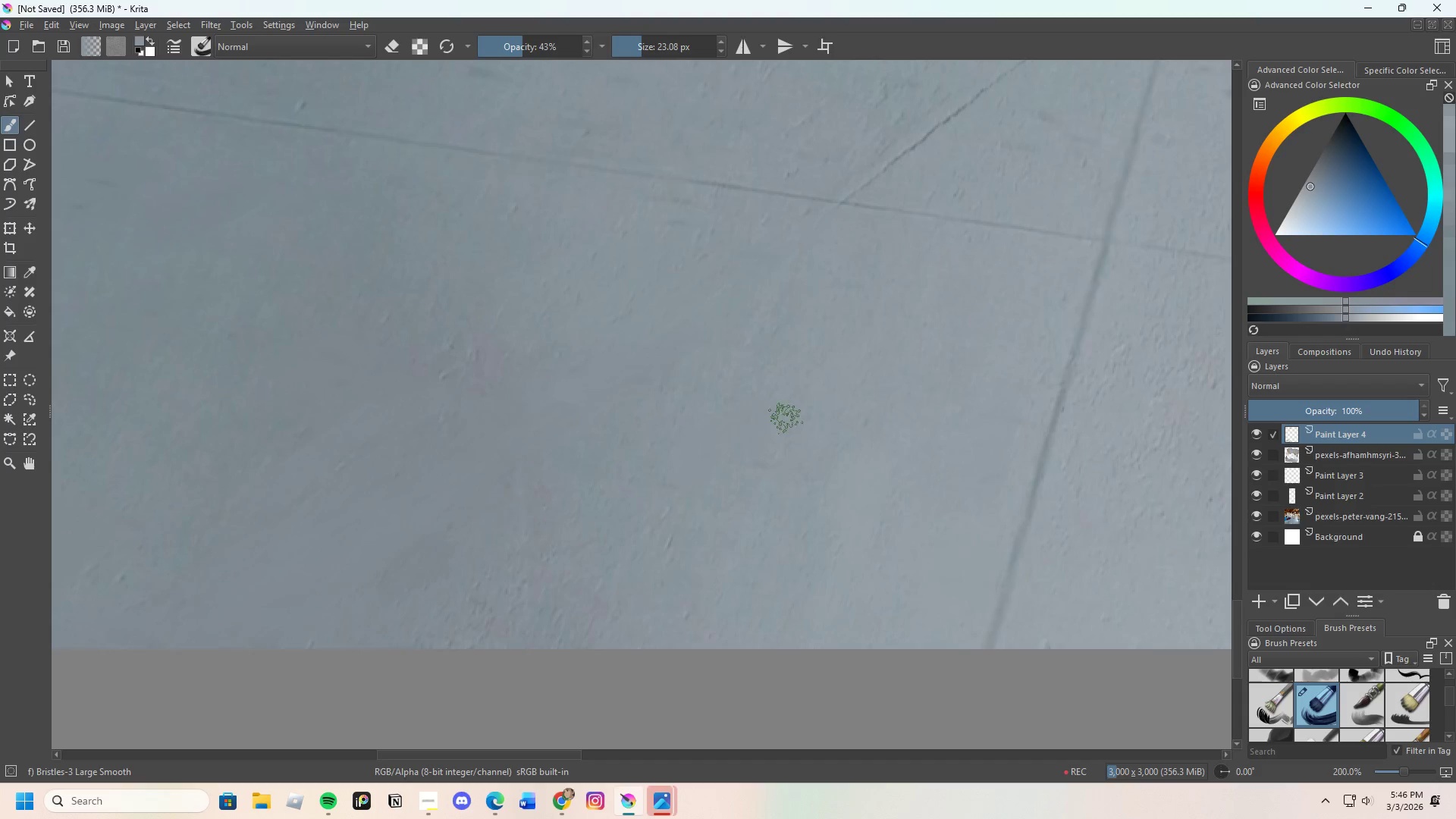 
scroll: coordinate [801, 416], scroll_direction: down, amount: 3.0
 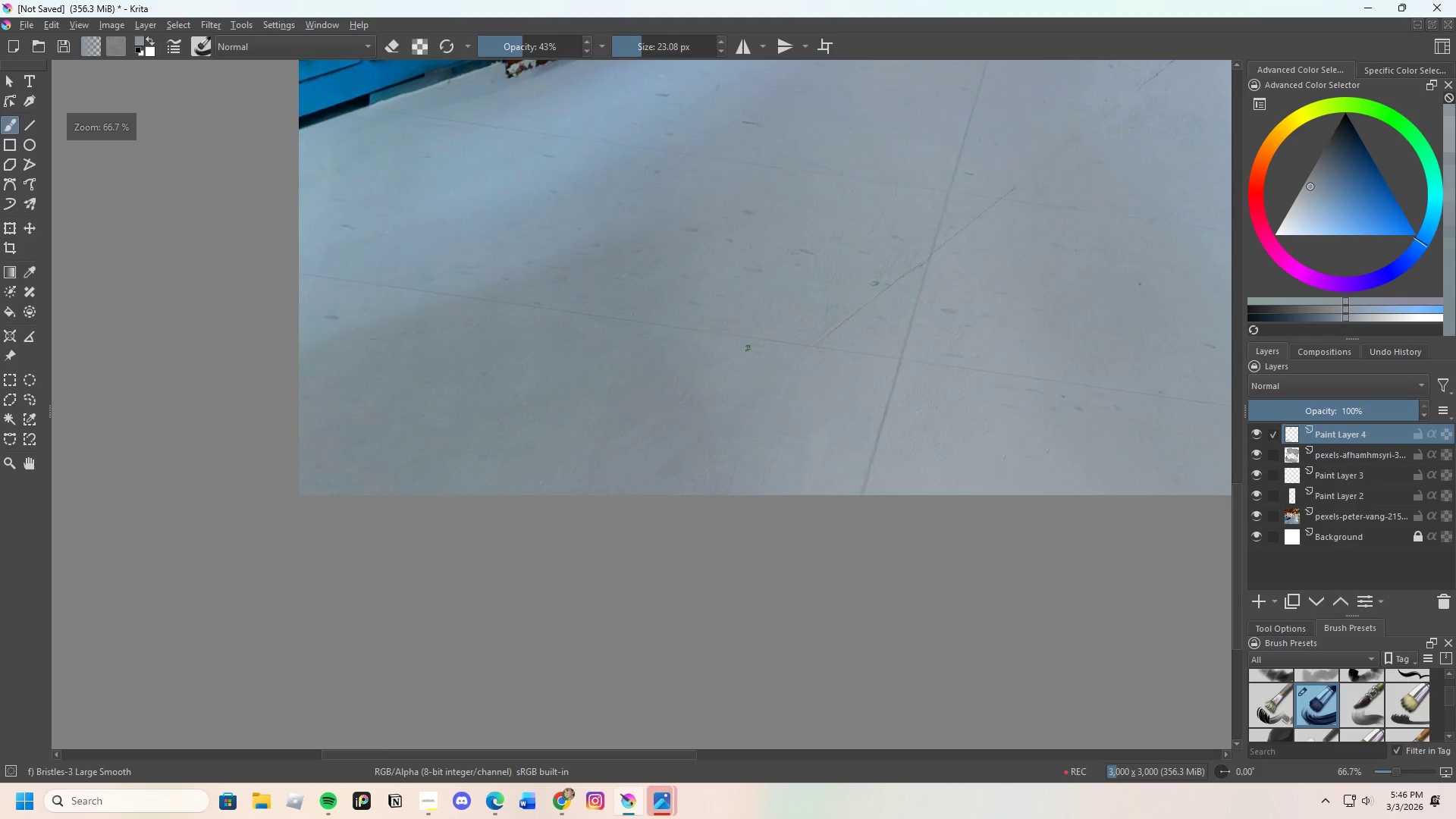 
scroll: coordinate [729, 376], scroll_direction: up, amount: 3.0
 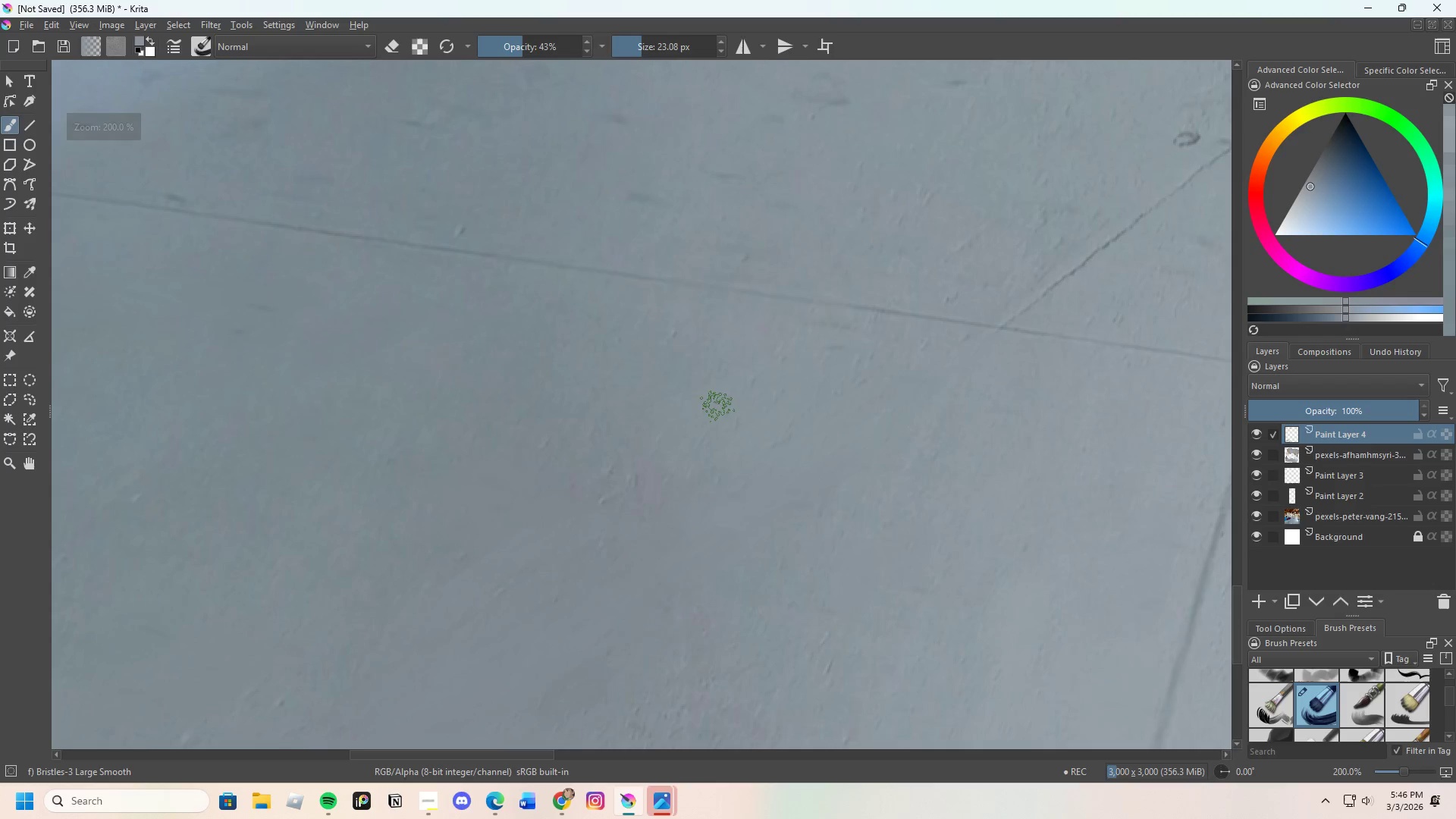 
key(E)
 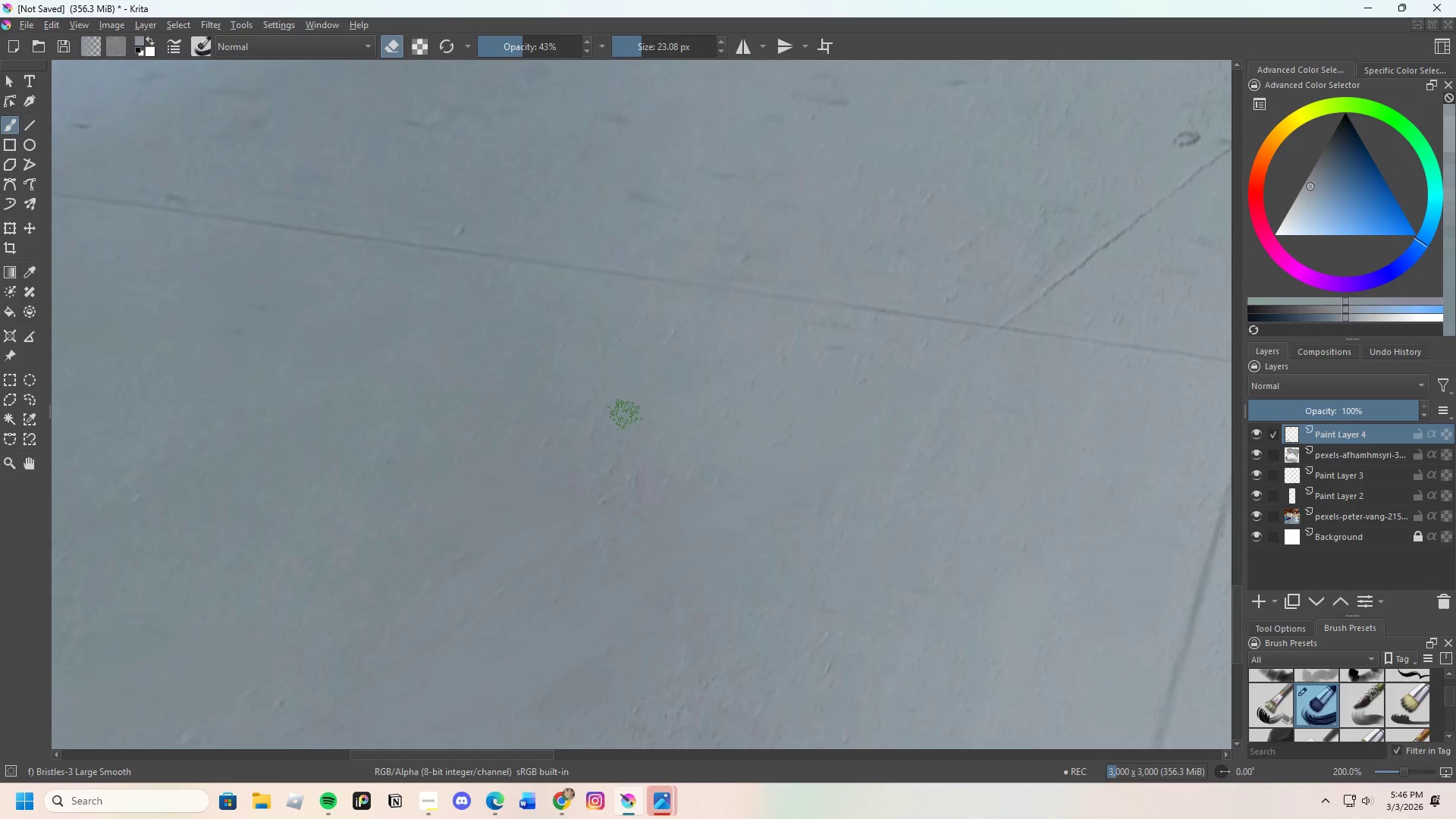 
left_click_drag(start_coordinate=[620, 419], to_coordinate=[642, 510])
 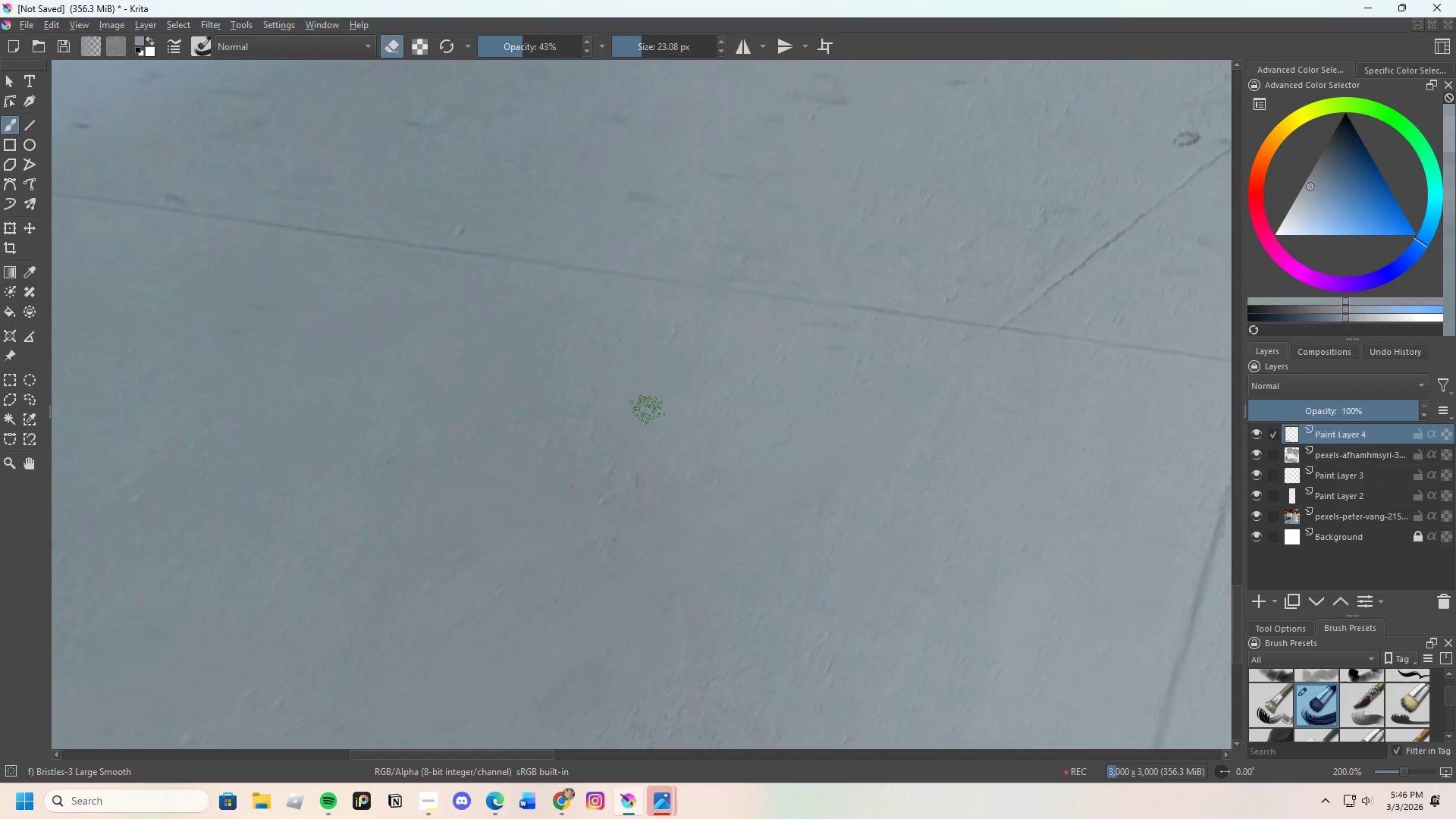 
left_click_drag(start_coordinate=[647, 416], to_coordinate=[661, 432])
 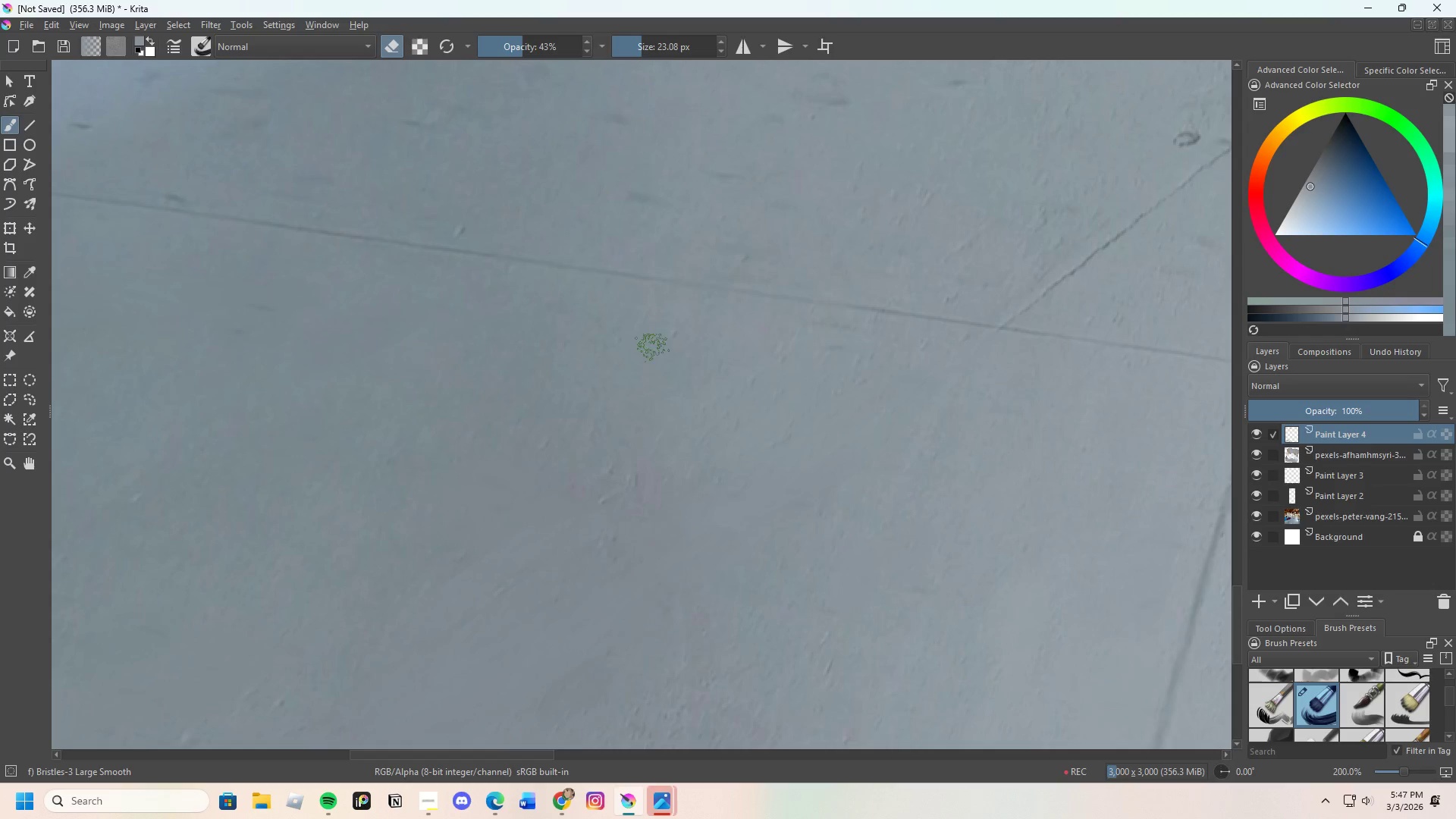 
left_click_drag(start_coordinate=[651, 361], to_coordinate=[672, 401])
 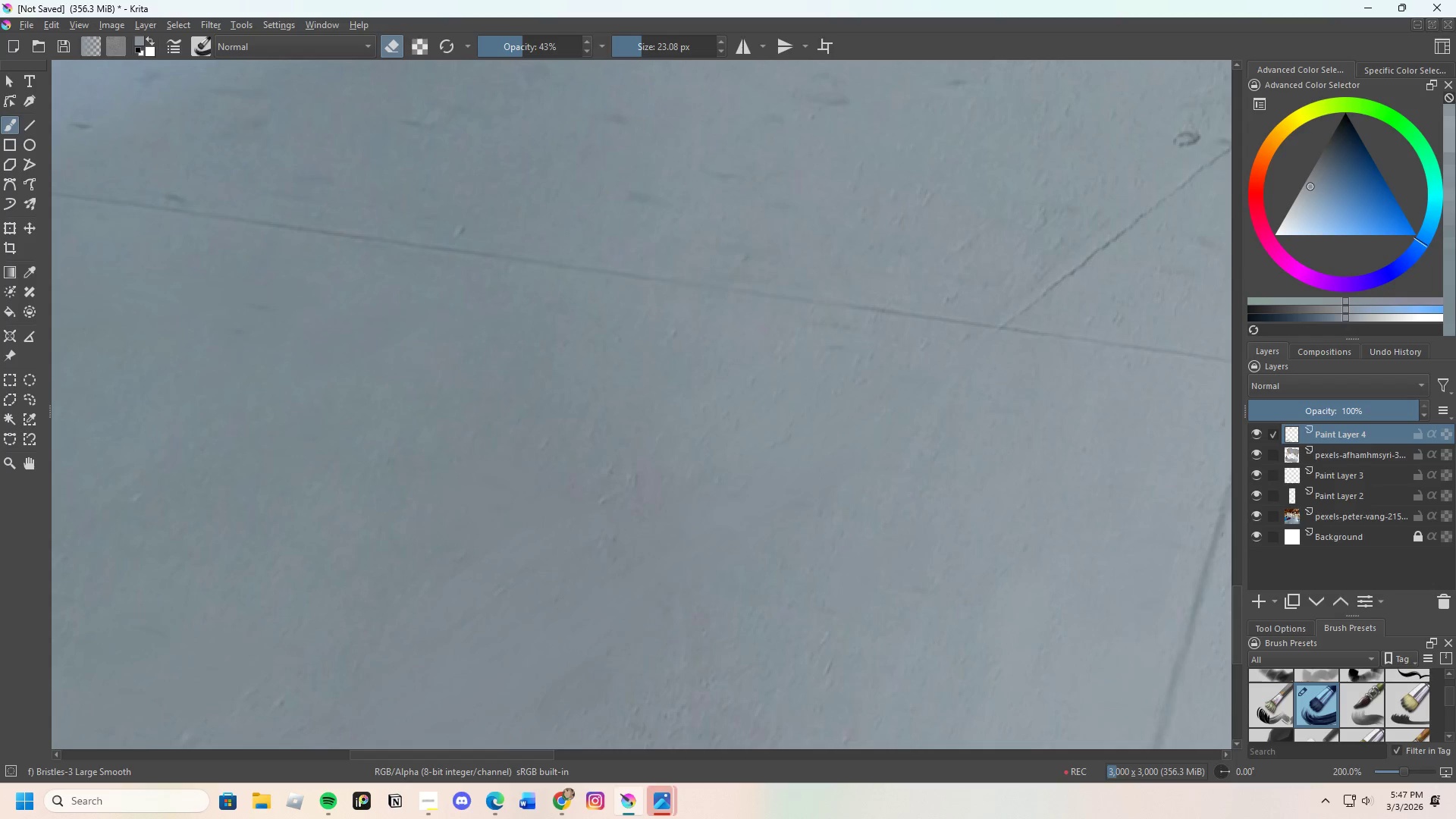 
left_click_drag(start_coordinate=[671, 351], to_coordinate=[692, 441])
 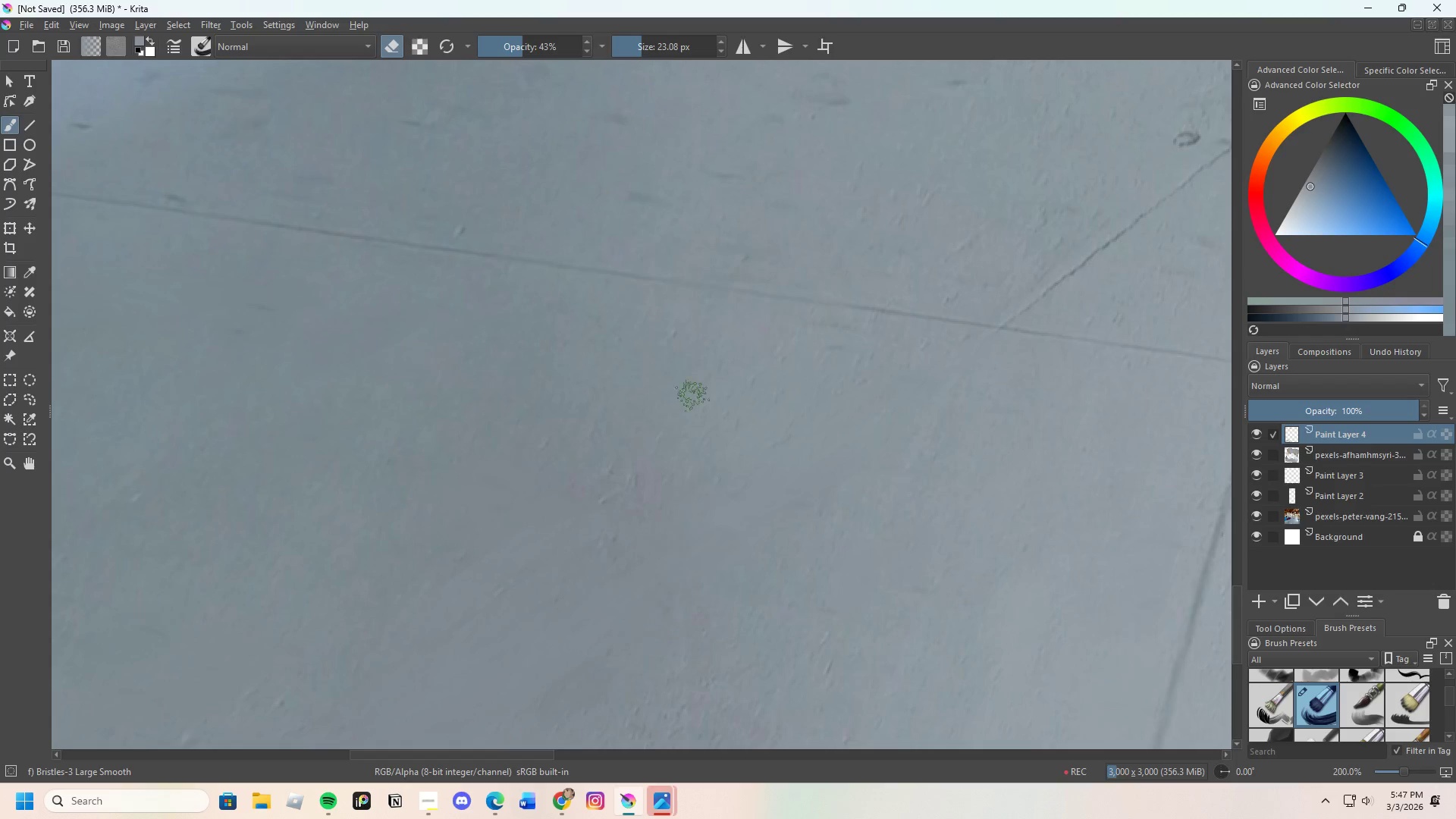 
left_click_drag(start_coordinate=[692, 369], to_coordinate=[692, 465])
 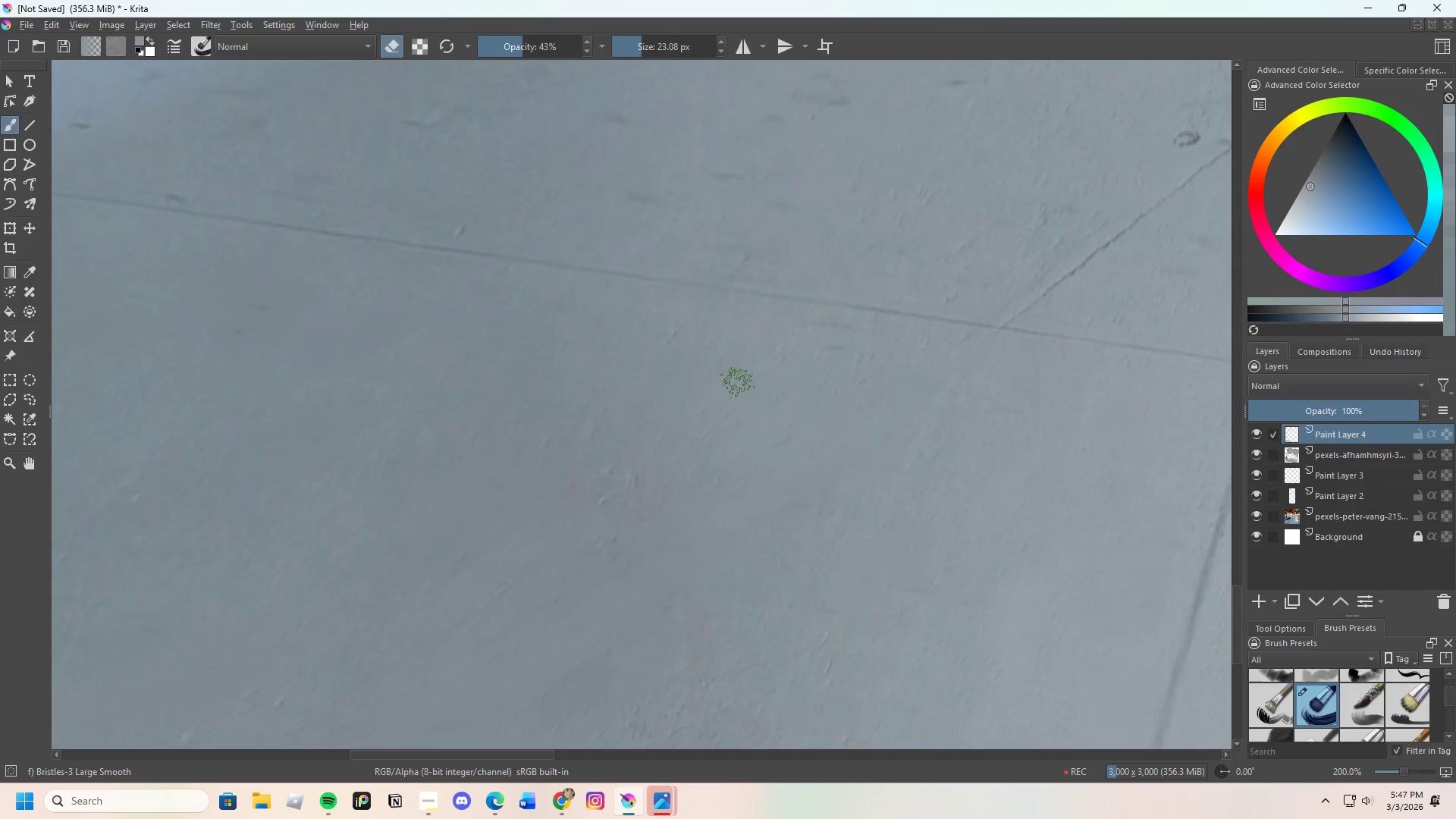 
left_click_drag(start_coordinate=[727, 367], to_coordinate=[704, 435])
 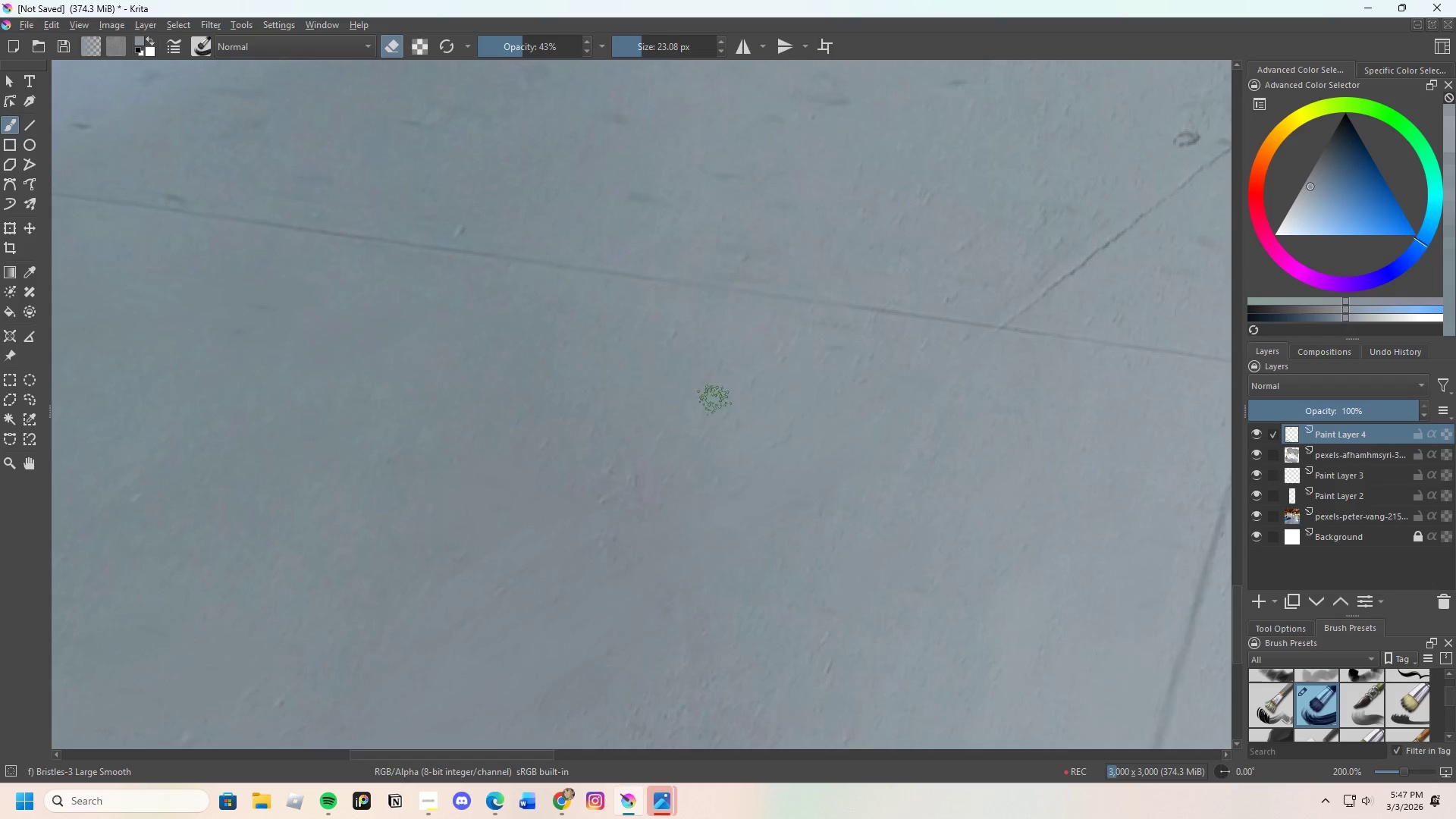 
left_click_drag(start_coordinate=[723, 407], to_coordinate=[764, 366])
 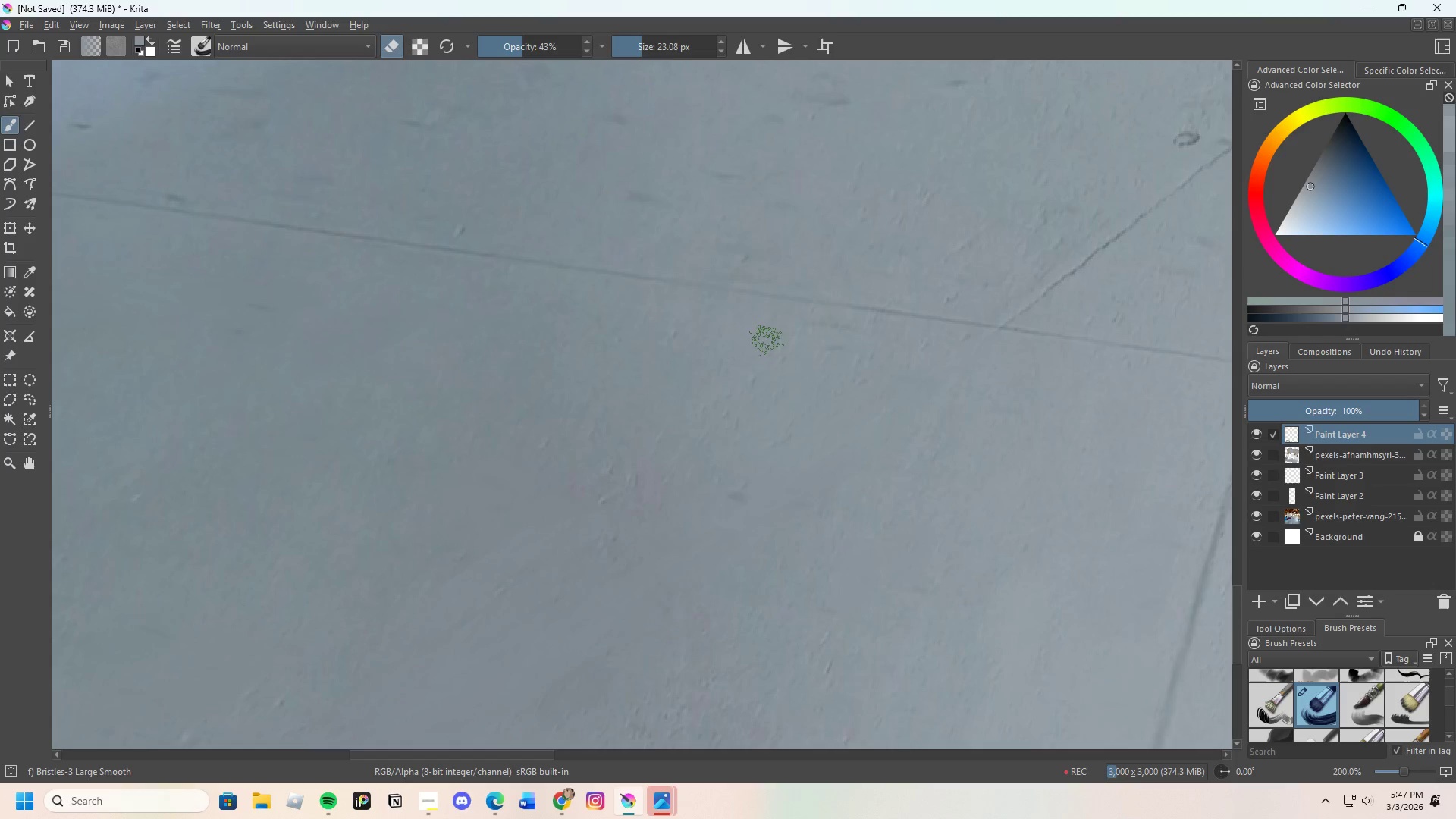 
left_click_drag(start_coordinate=[760, 357], to_coordinate=[754, 441])
 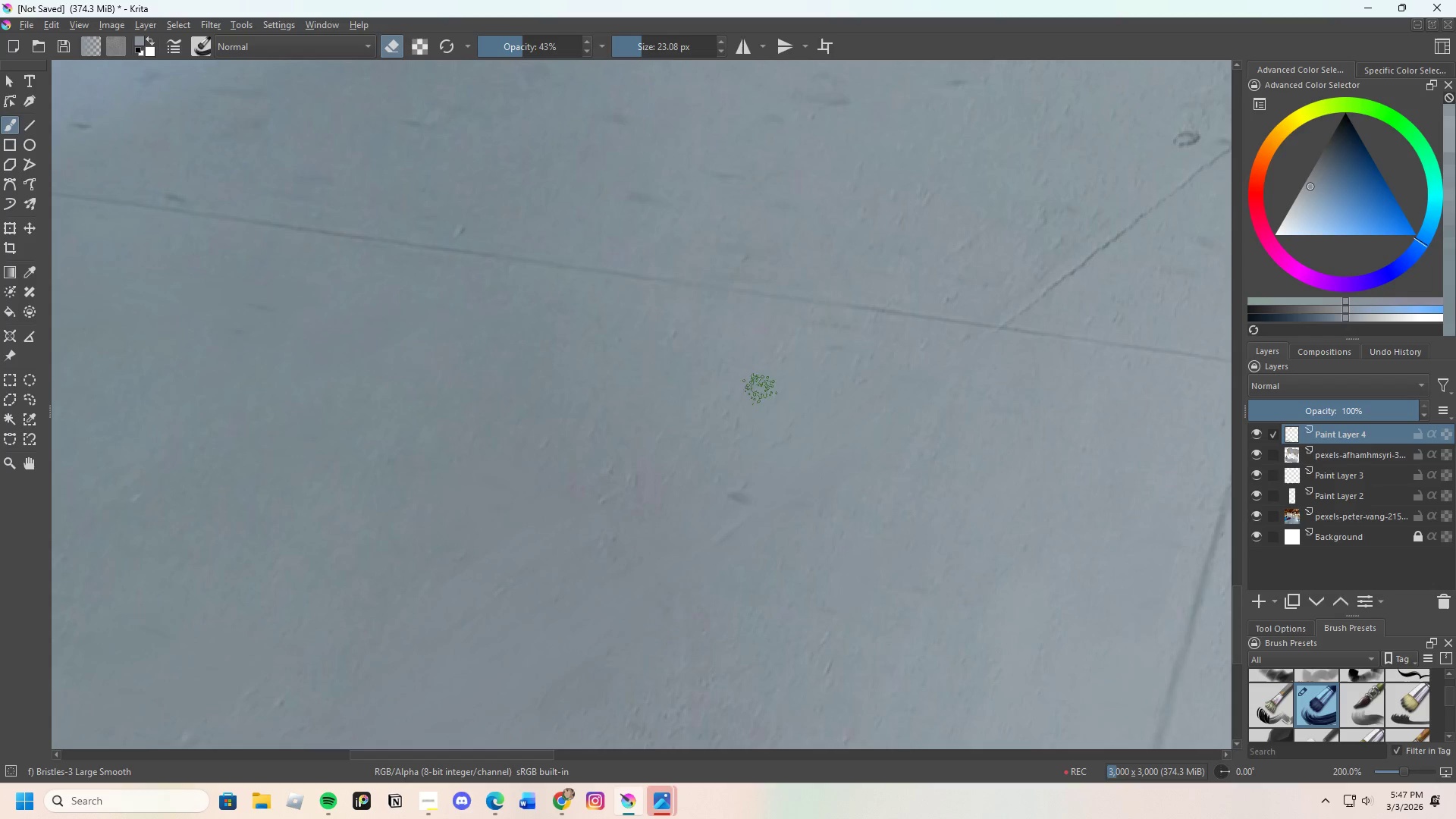 
left_click_drag(start_coordinate=[760, 394], to_coordinate=[797, 422])
 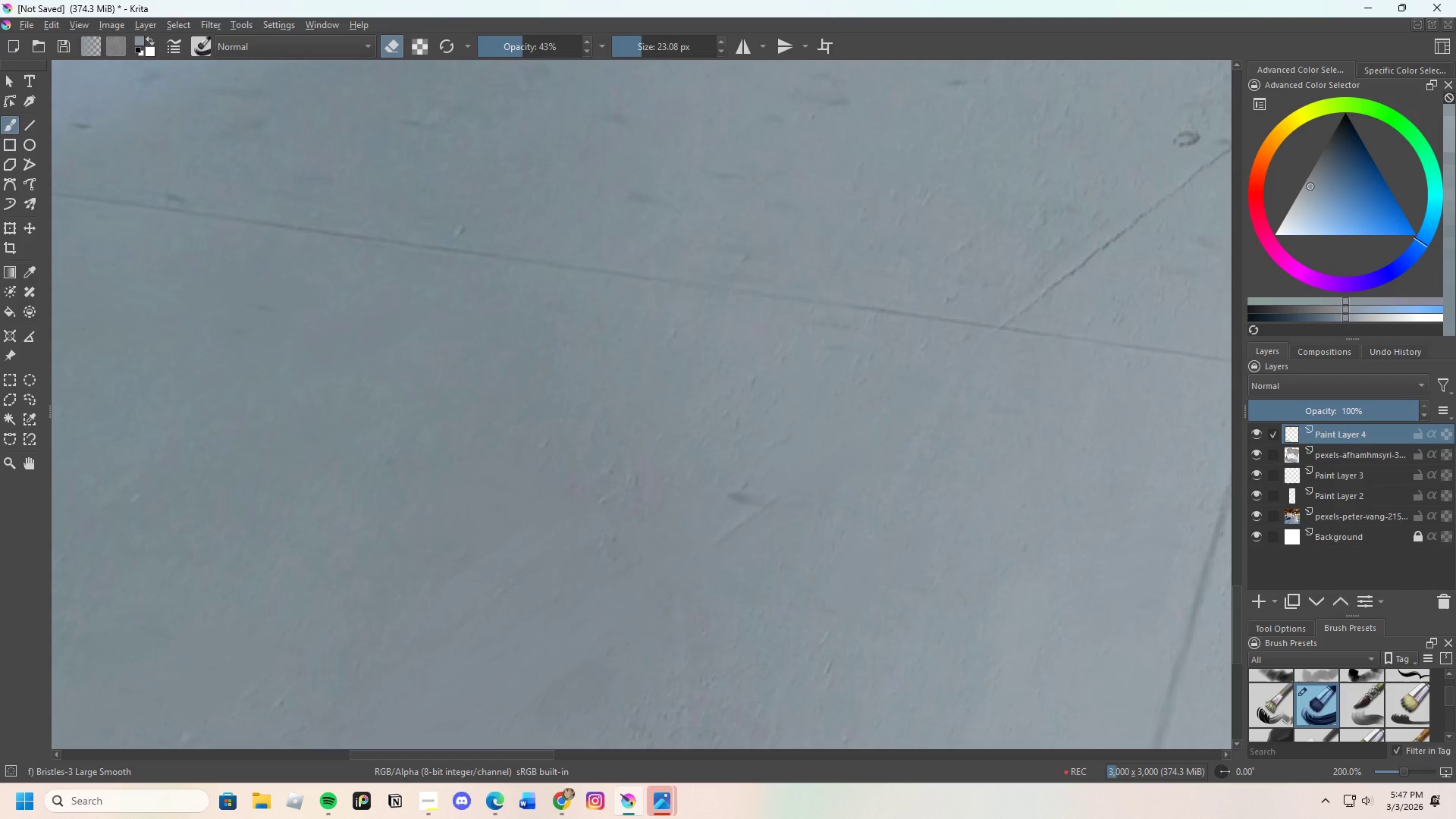 
left_click_drag(start_coordinate=[799, 421], to_coordinate=[824, 404])
 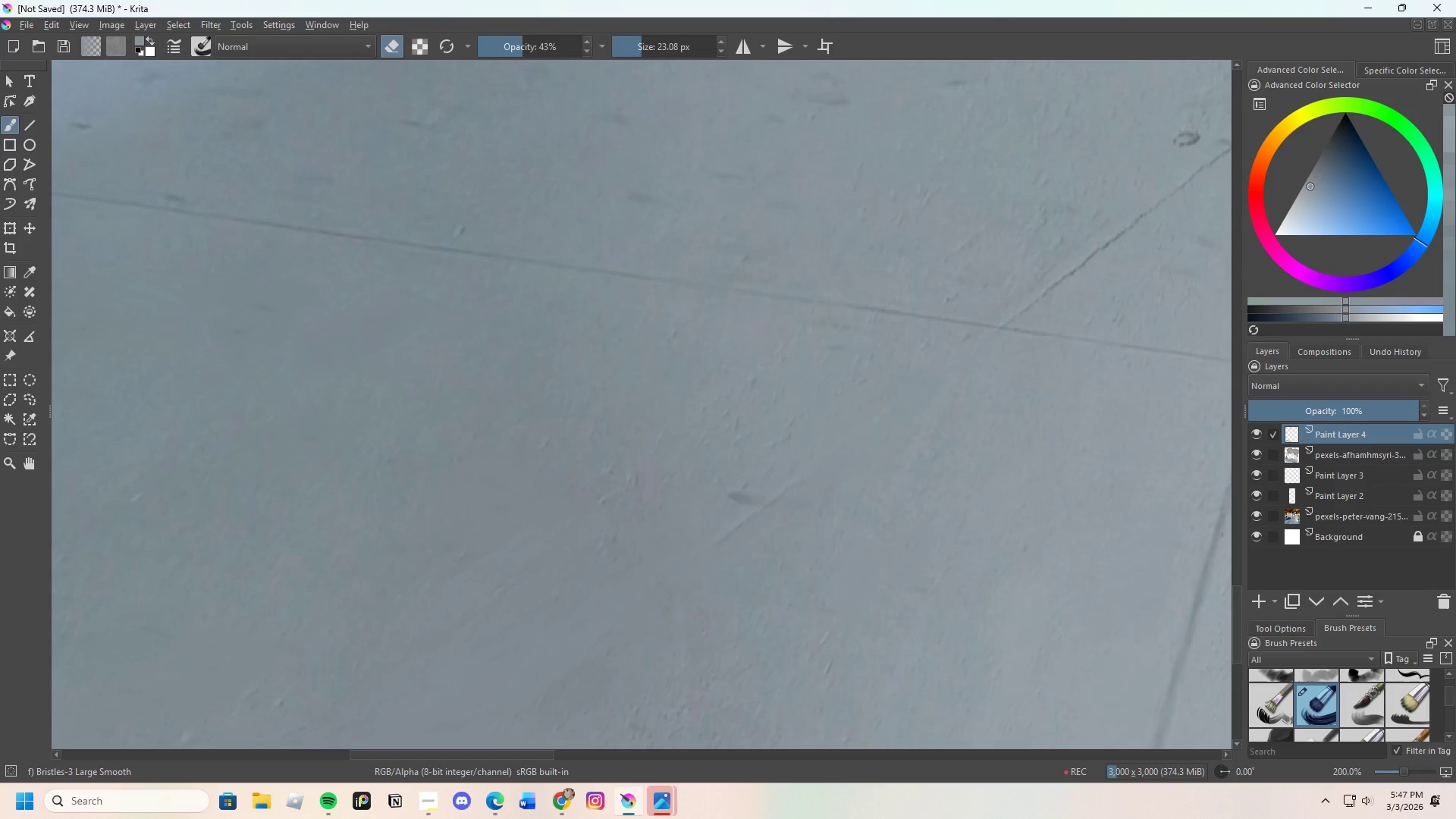 
left_click_drag(start_coordinate=[819, 421], to_coordinate=[792, 481])
 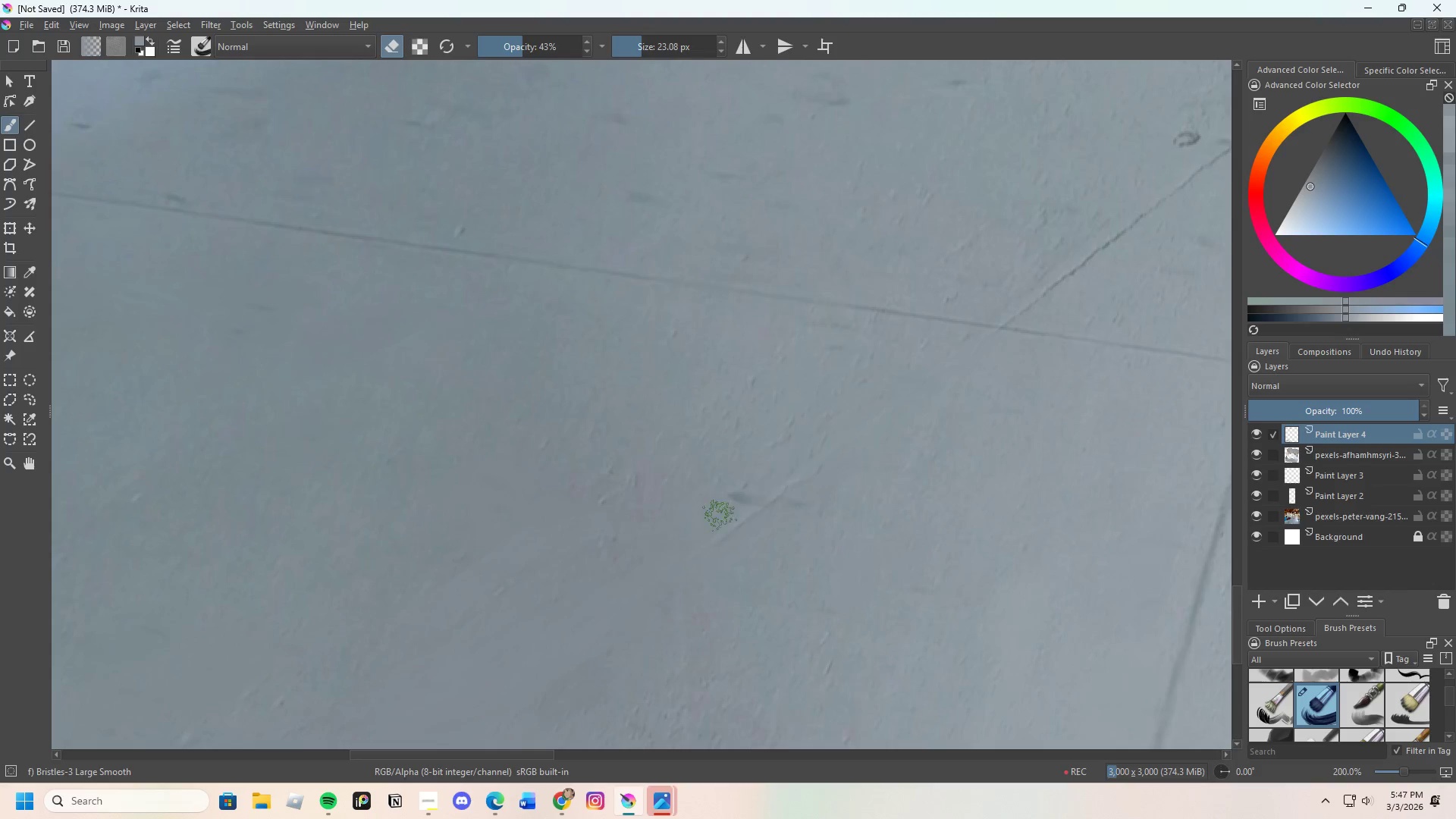 
hold_key(key=ControlLeft, duration=0.48)
 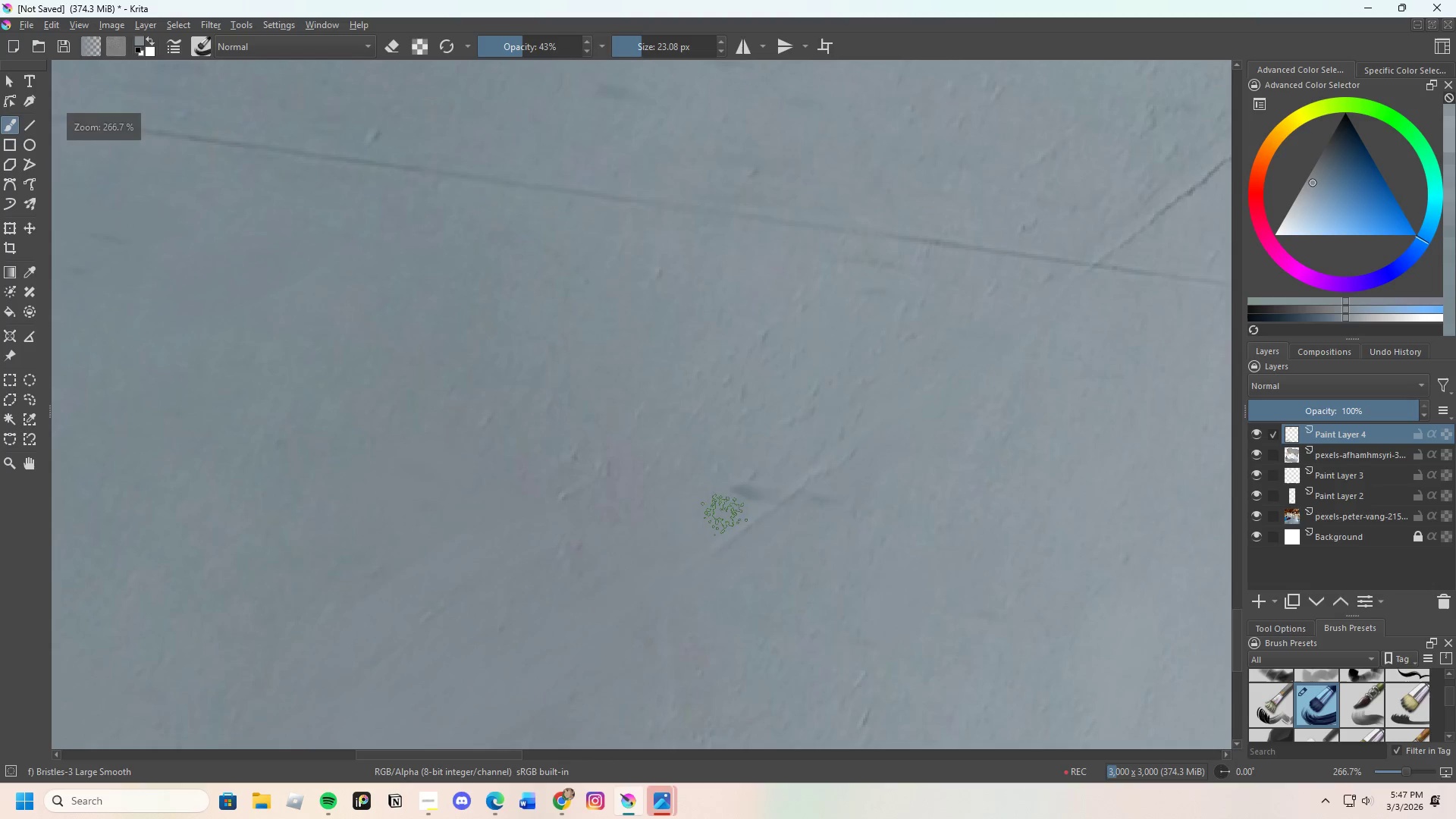 
scroll: coordinate [720, 516], scroll_direction: up, amount: 1.0
 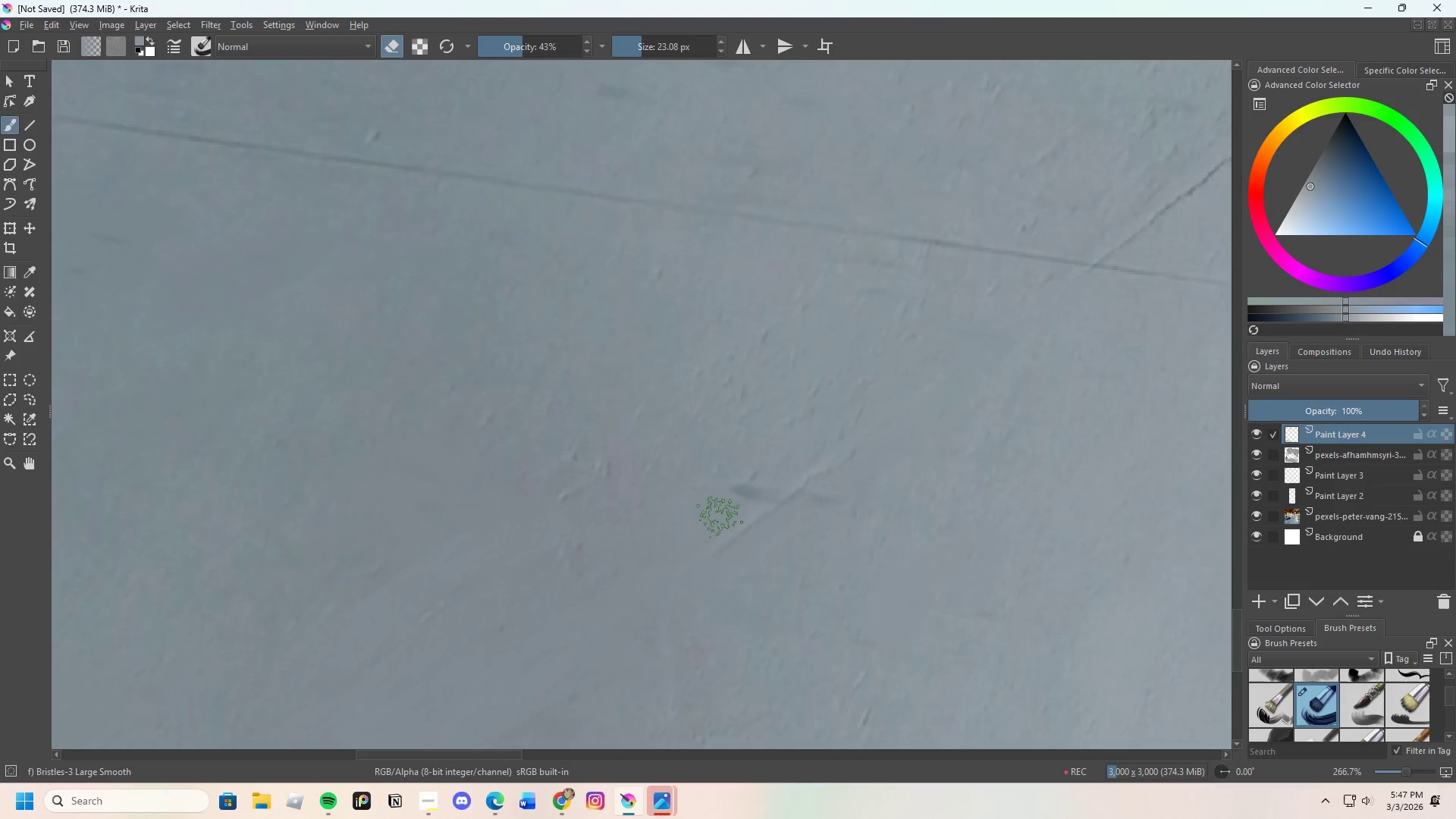 
left_click_drag(start_coordinate=[724, 515], to_coordinate=[783, 486])
 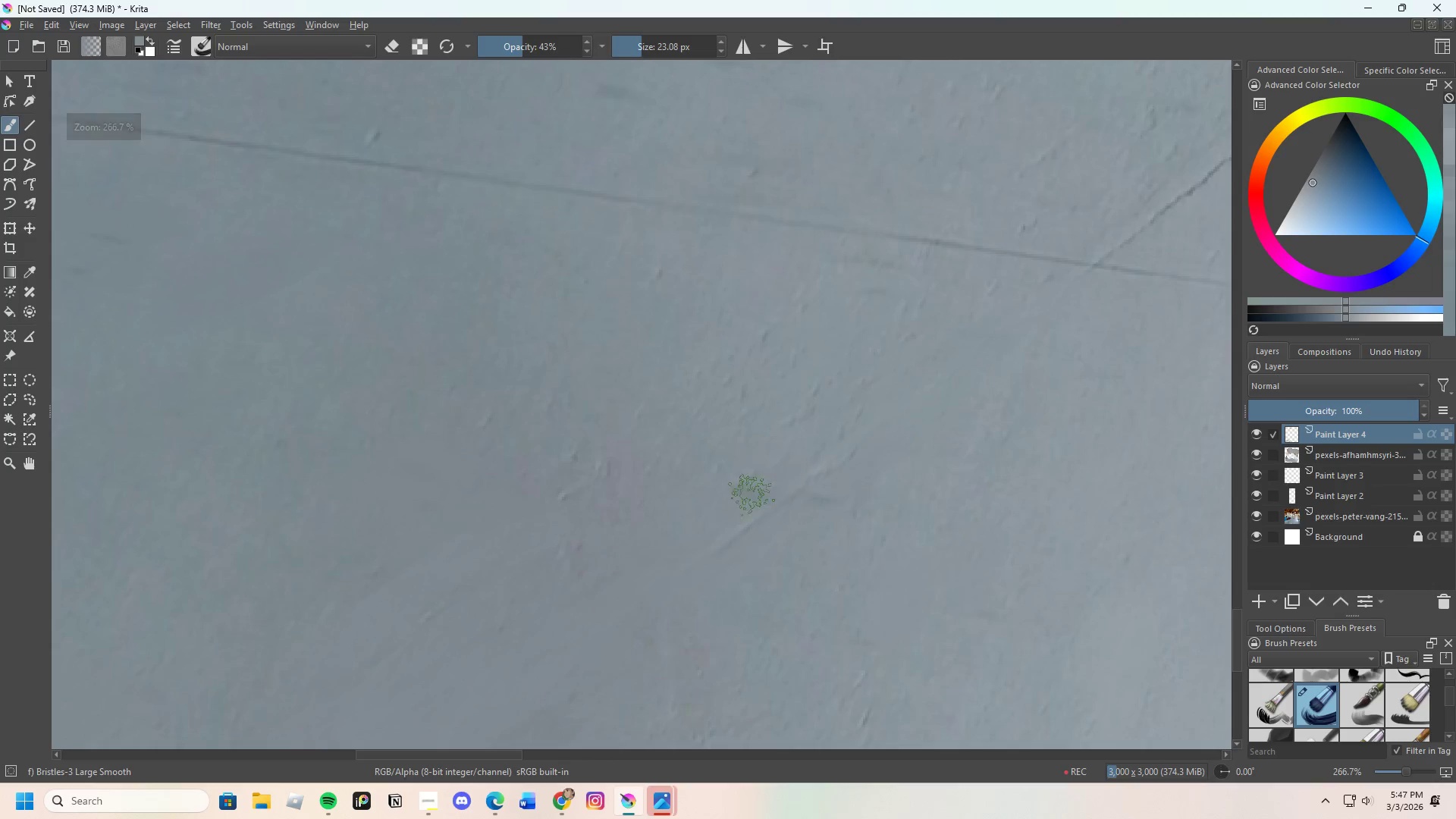 
left_click_drag(start_coordinate=[740, 497], to_coordinate=[788, 466])
 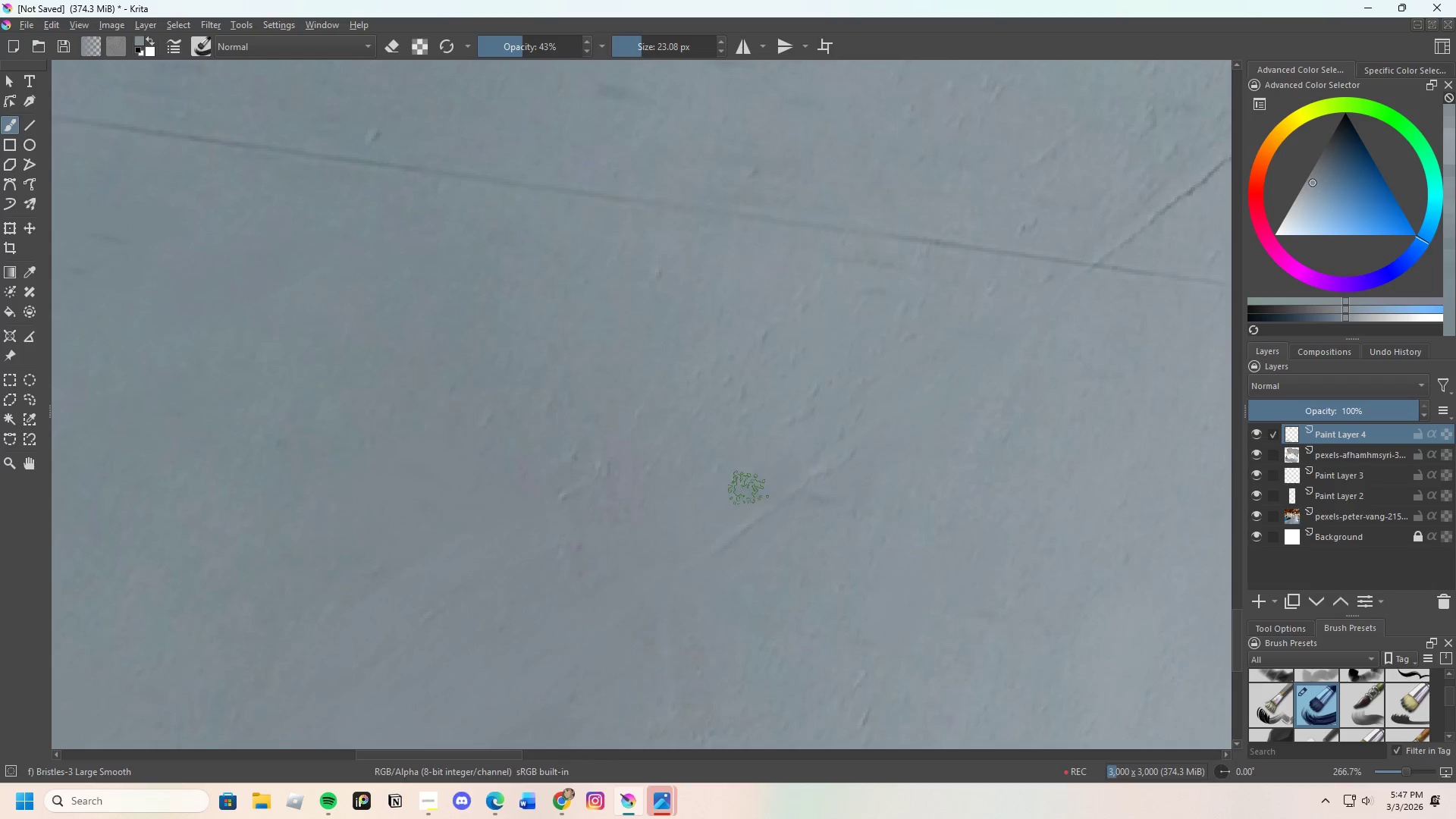 
left_click_drag(start_coordinate=[742, 494], to_coordinate=[775, 475])
 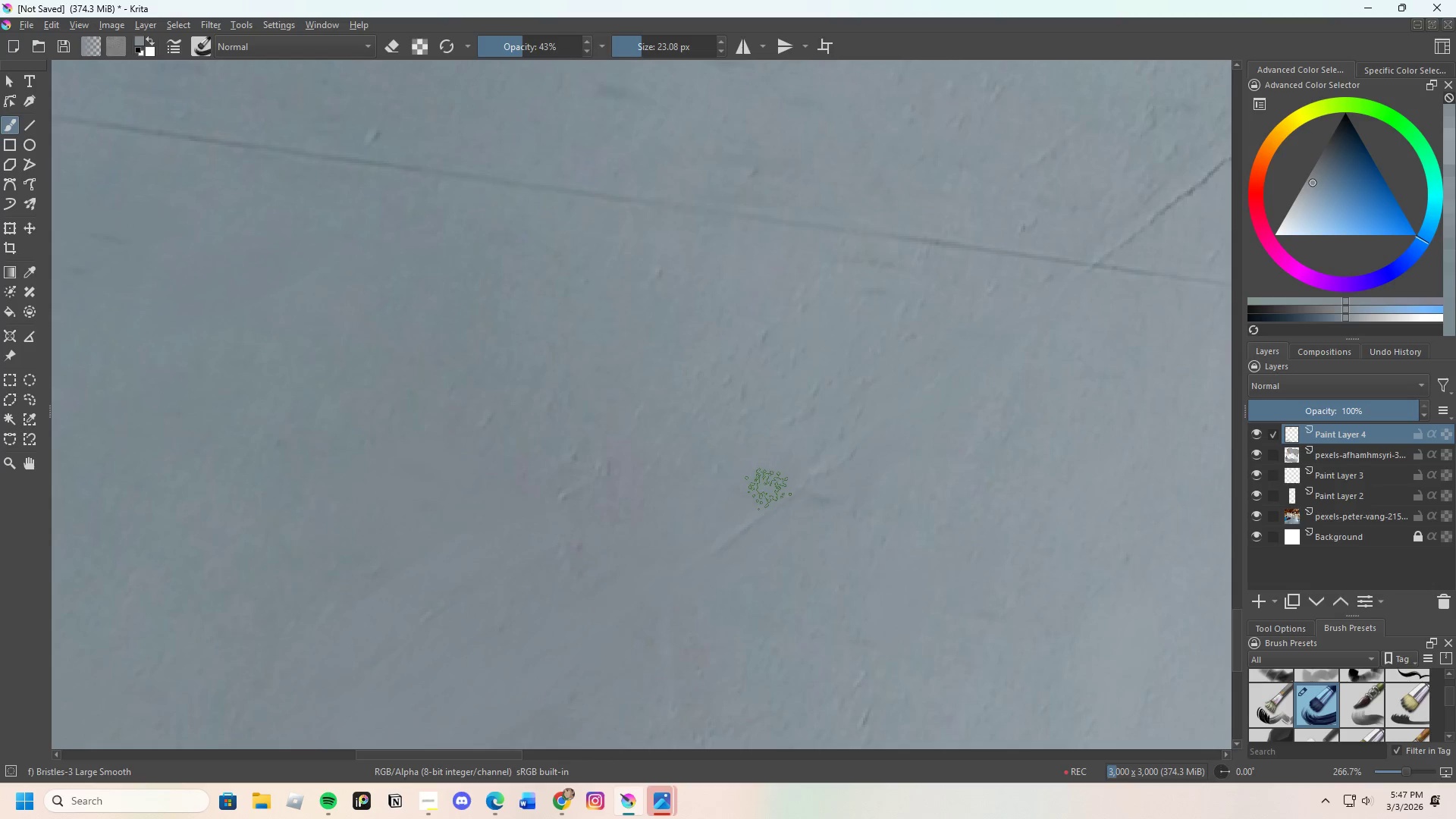 
key(Control+ControlLeft)
 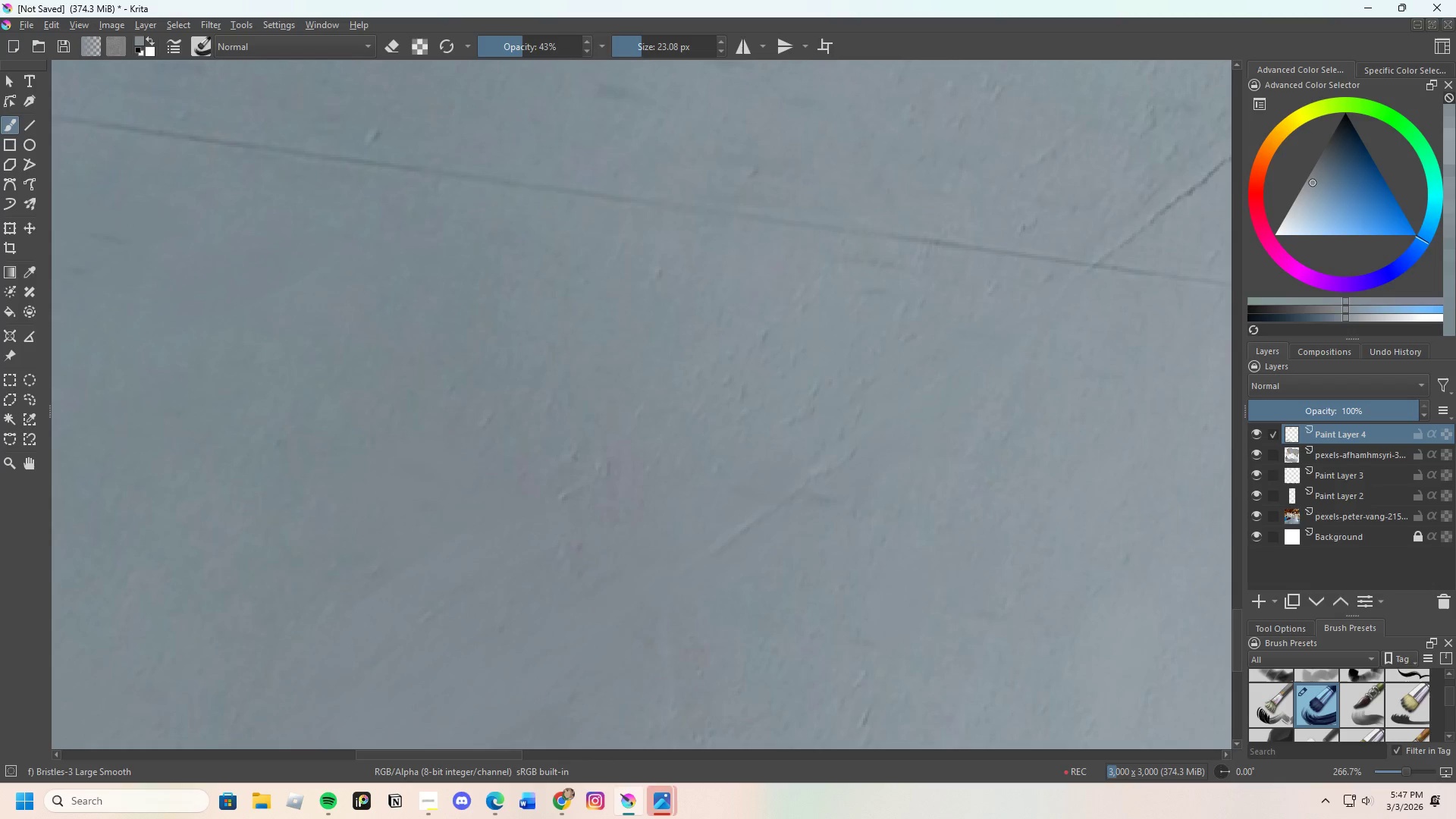 
left_click_drag(start_coordinate=[751, 504], to_coordinate=[755, 502])
 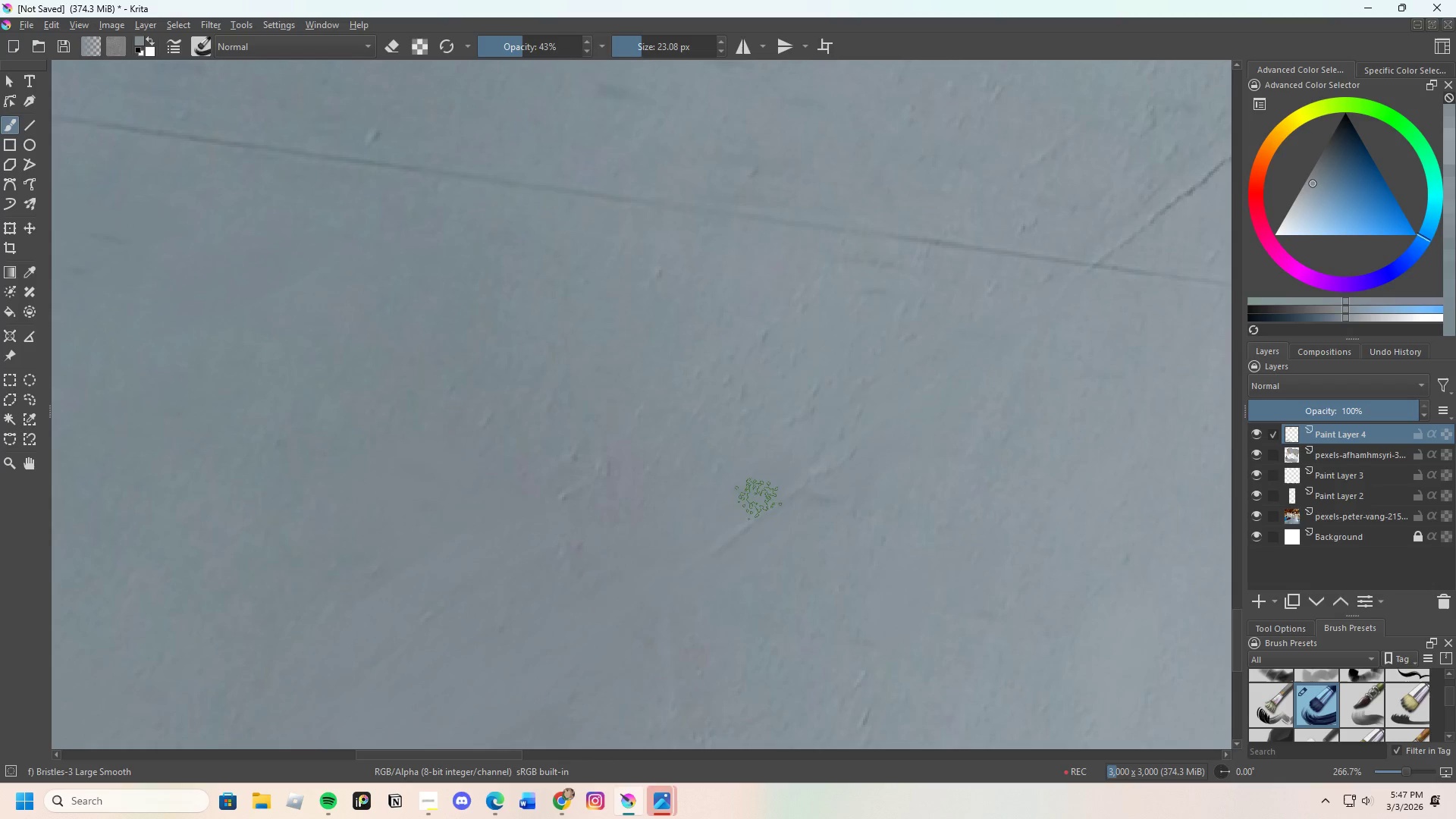 
left_click_drag(start_coordinate=[758, 504], to_coordinate=[722, 561])
 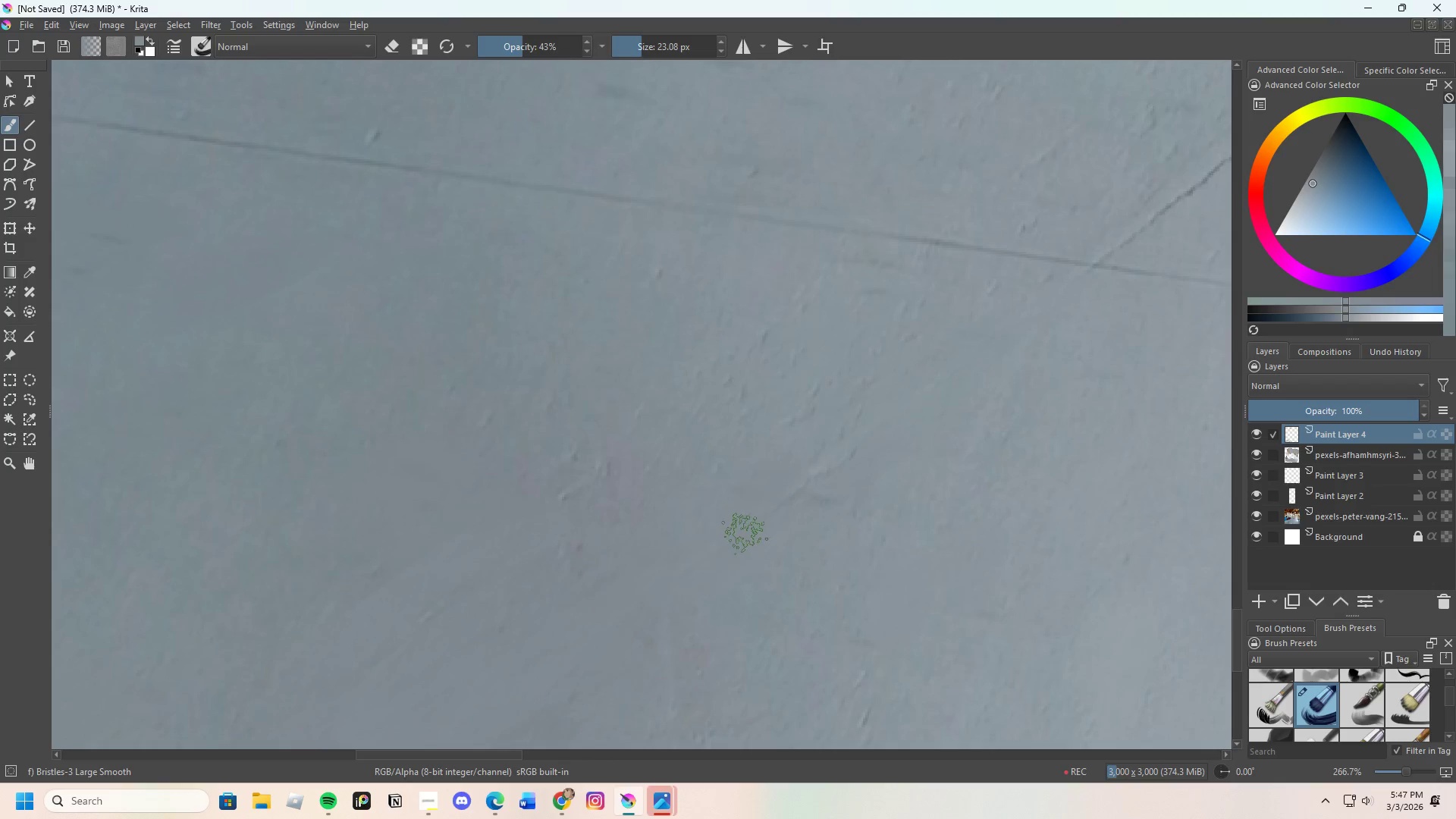 
left_click_drag(start_coordinate=[741, 543], to_coordinate=[700, 545])
 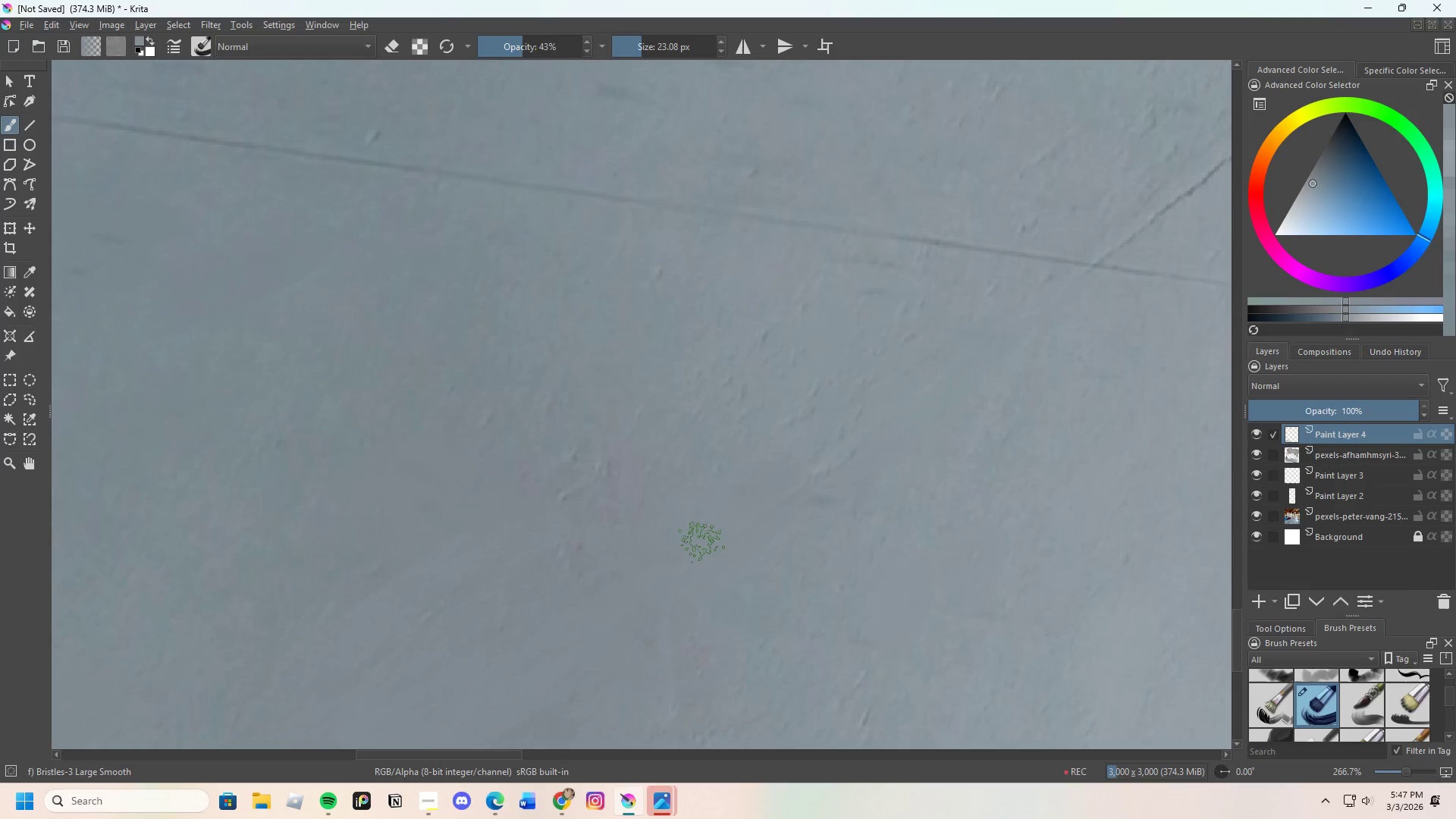 
left_click_drag(start_coordinate=[708, 539], to_coordinate=[829, 485])
 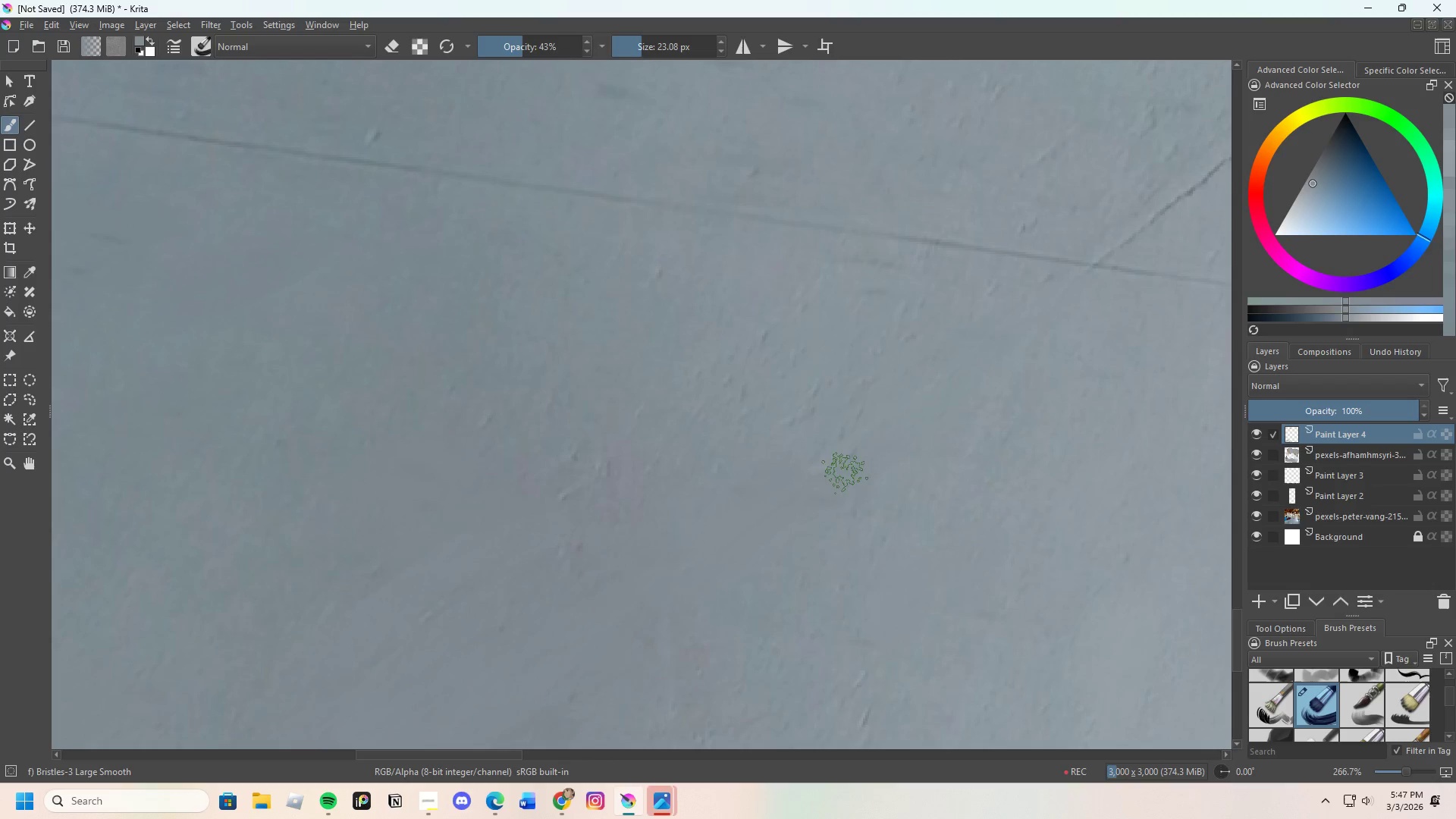 
left_click_drag(start_coordinate=[845, 473], to_coordinate=[821, 513])
 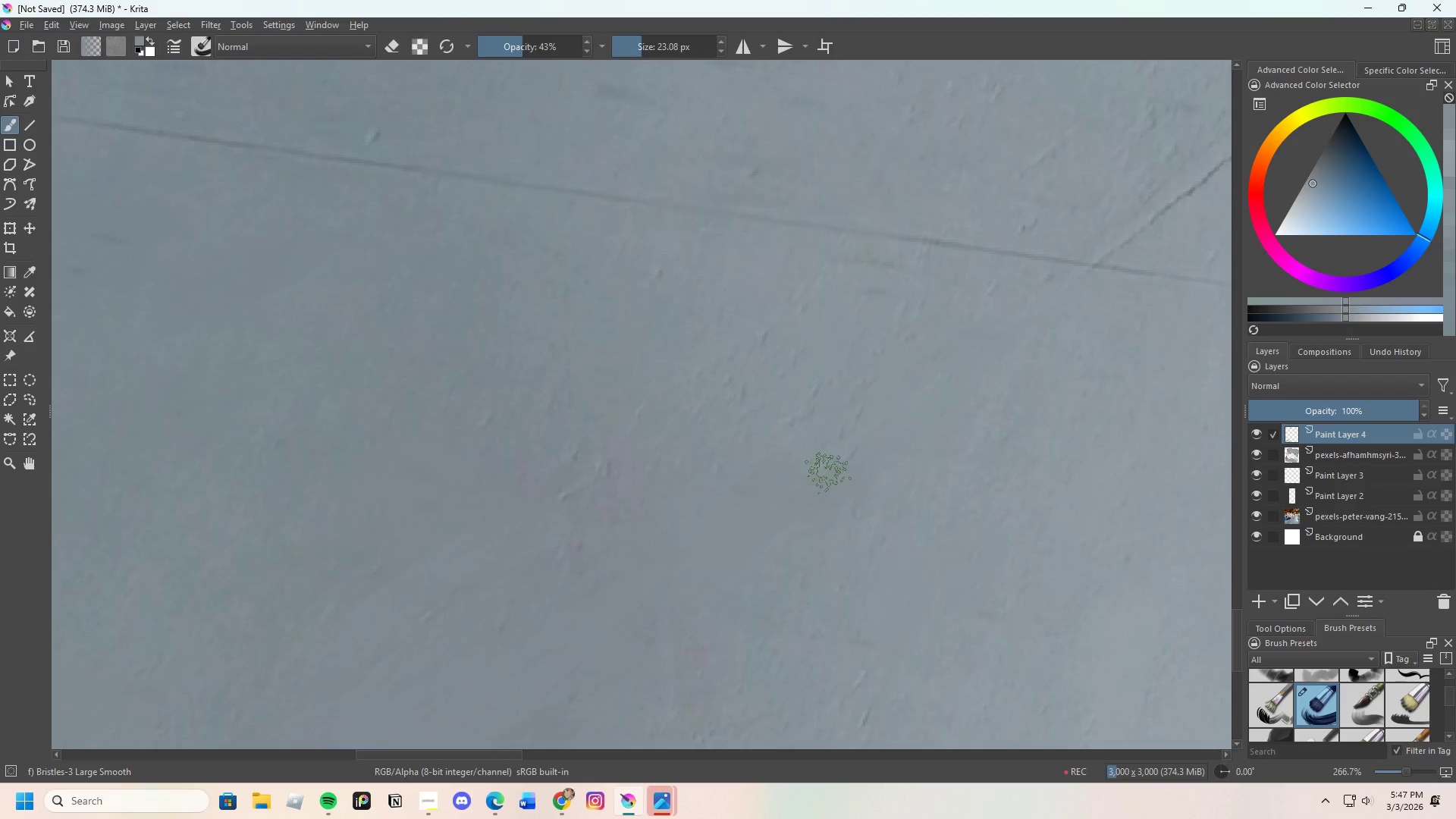 
scroll: coordinate [827, 446], scroll_direction: down, amount: 3.0
 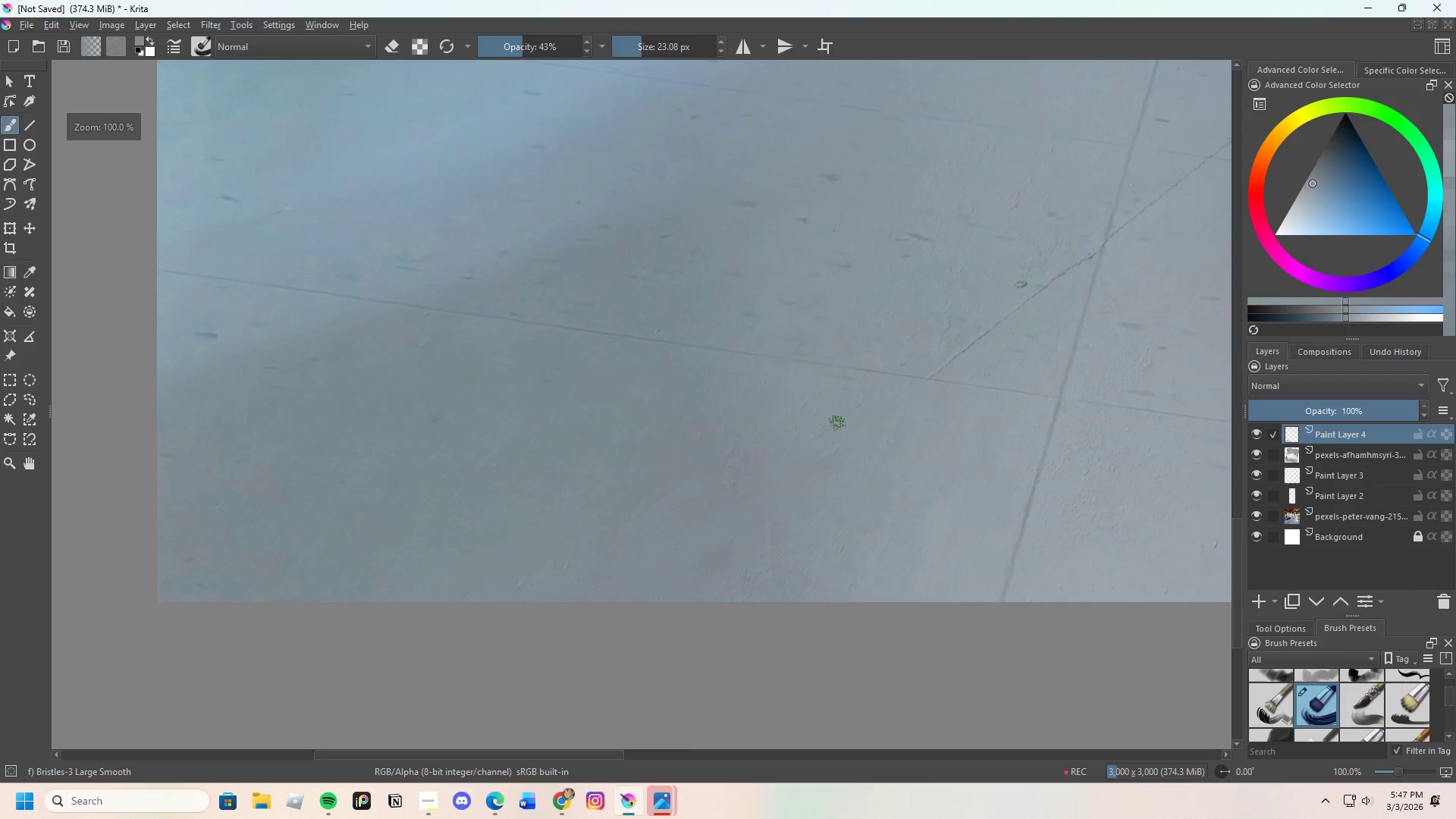 
scroll: coordinate [833, 420], scroll_direction: up, amount: 2.0
 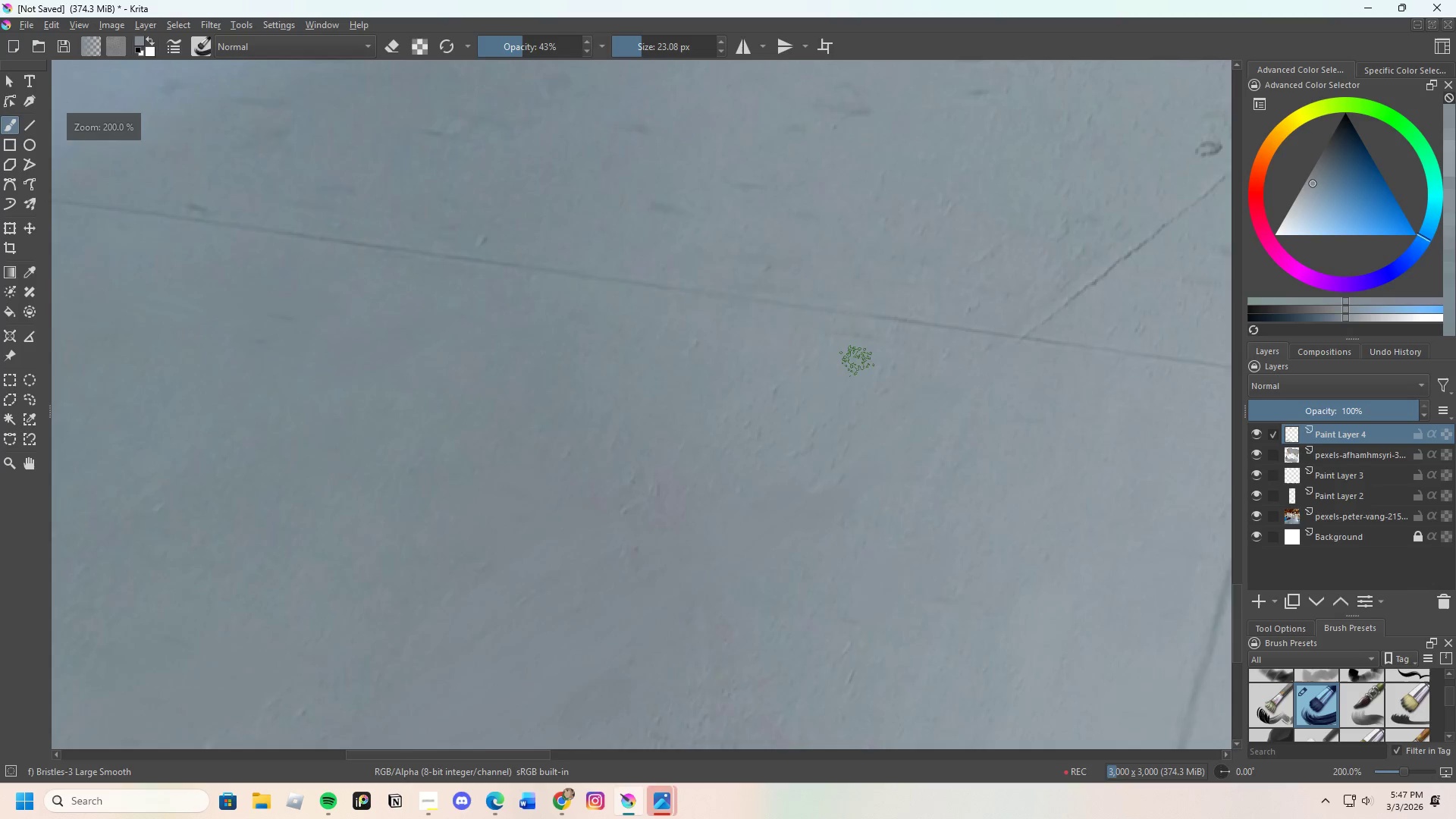 
hold_key(key=ControlLeft, duration=0.31)
left_click_drag(start_coordinate=[821, 375], to_coordinate=[830, 372])
 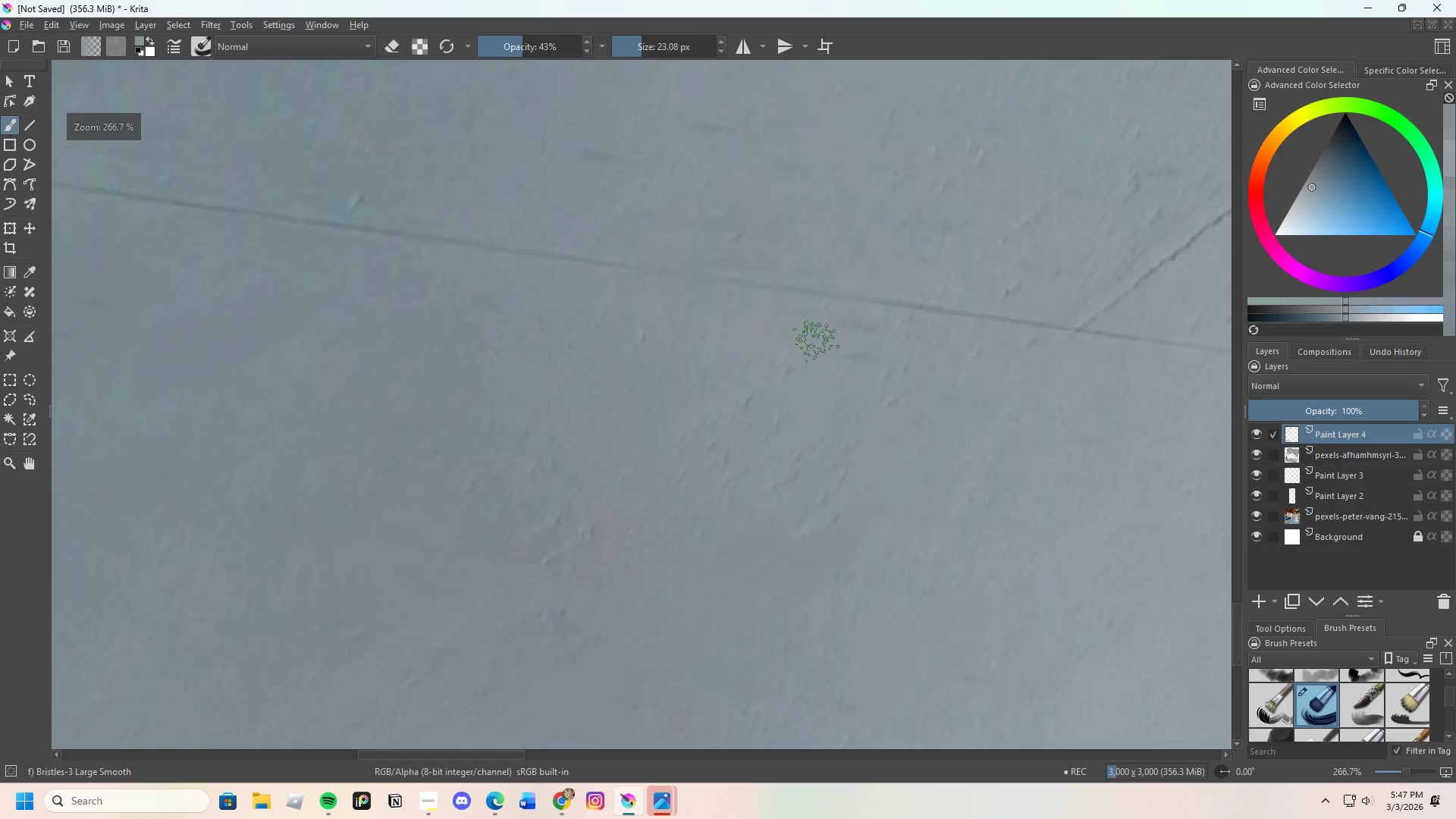 
scroll: coordinate [857, 361], scroll_direction: up, amount: 1.0
 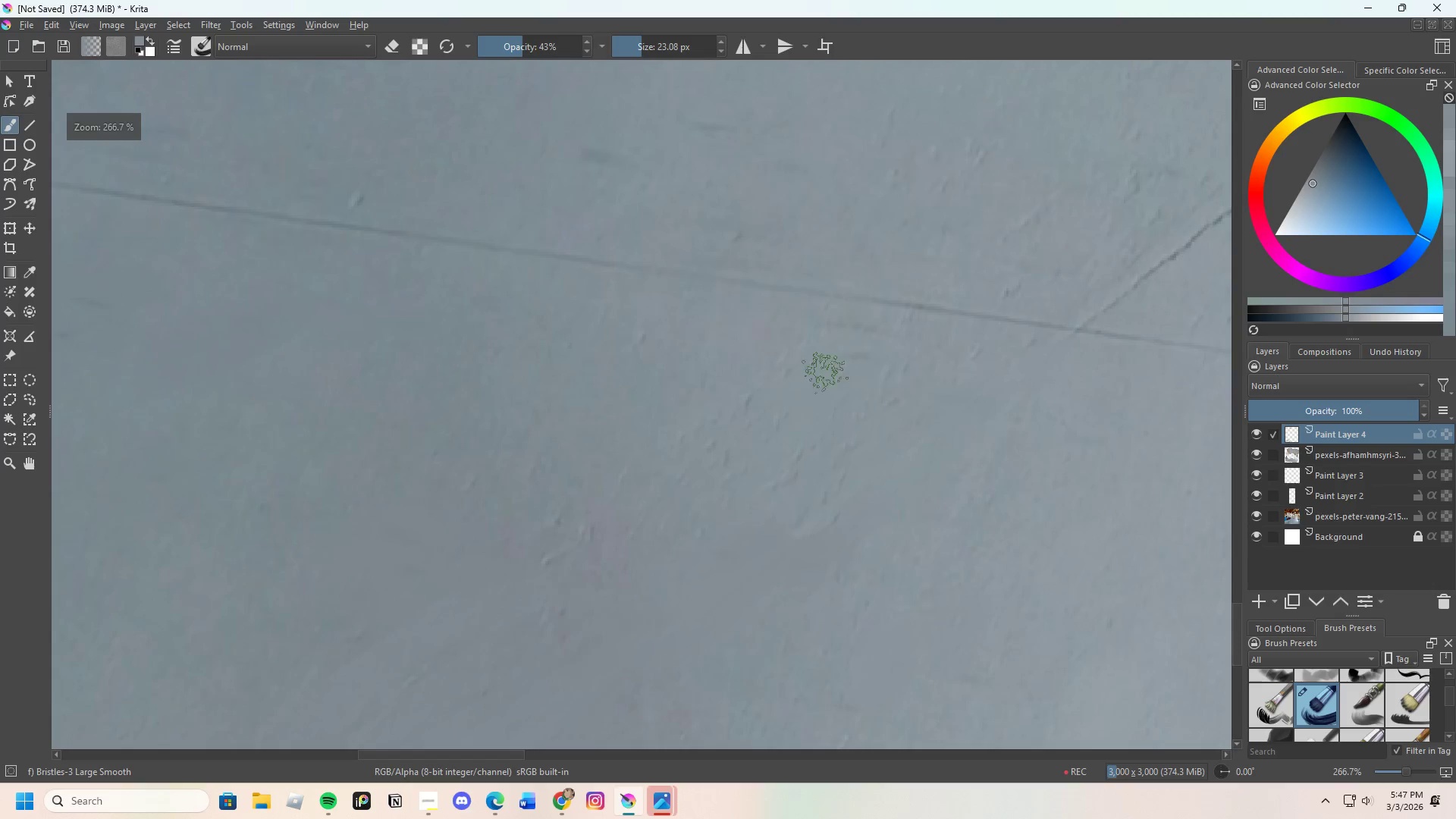 
left_click_drag(start_coordinate=[816, 341], to_coordinate=[908, 362])
 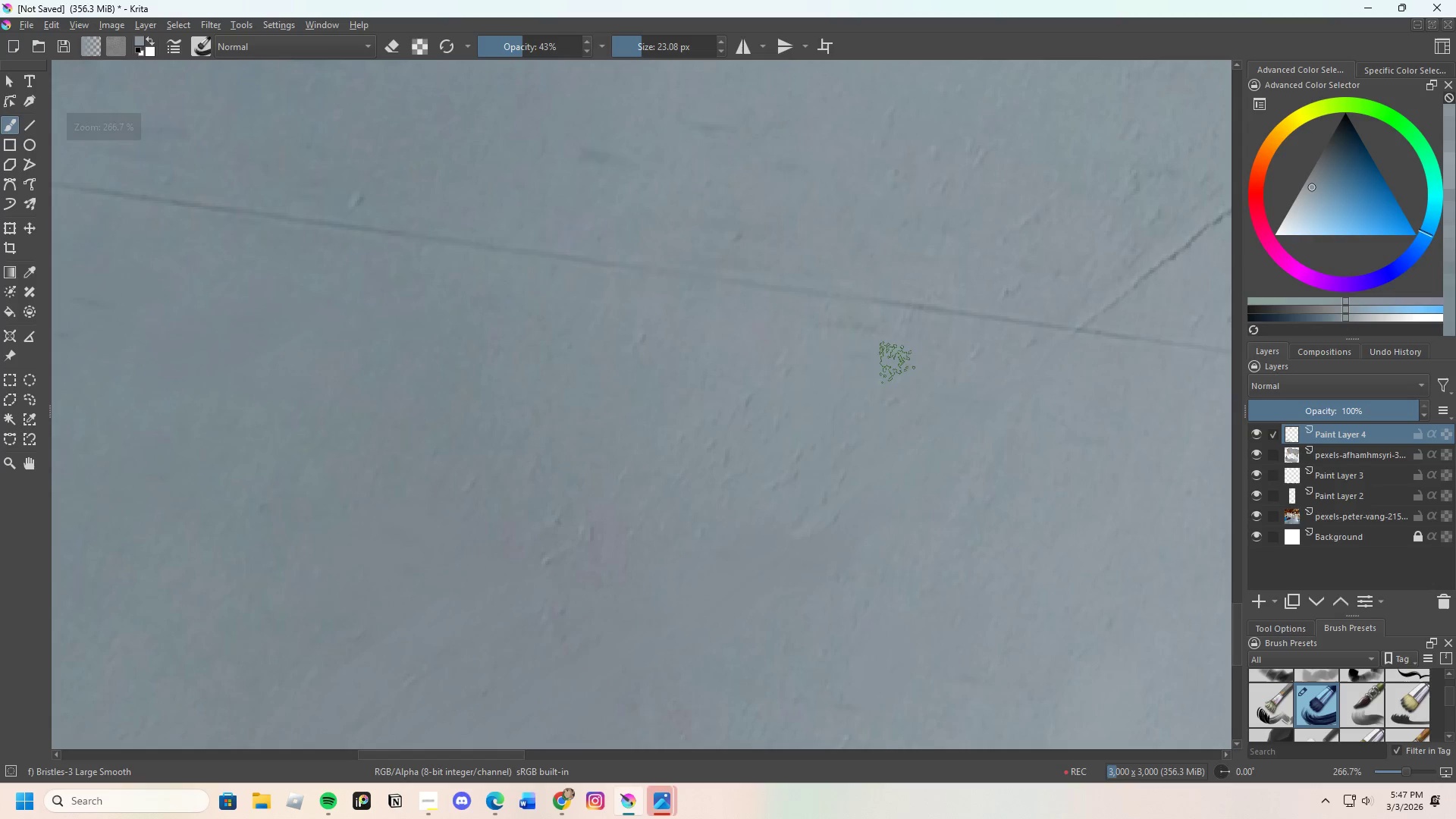 
left_click_drag(start_coordinate=[811, 362], to_coordinate=[885, 363])
 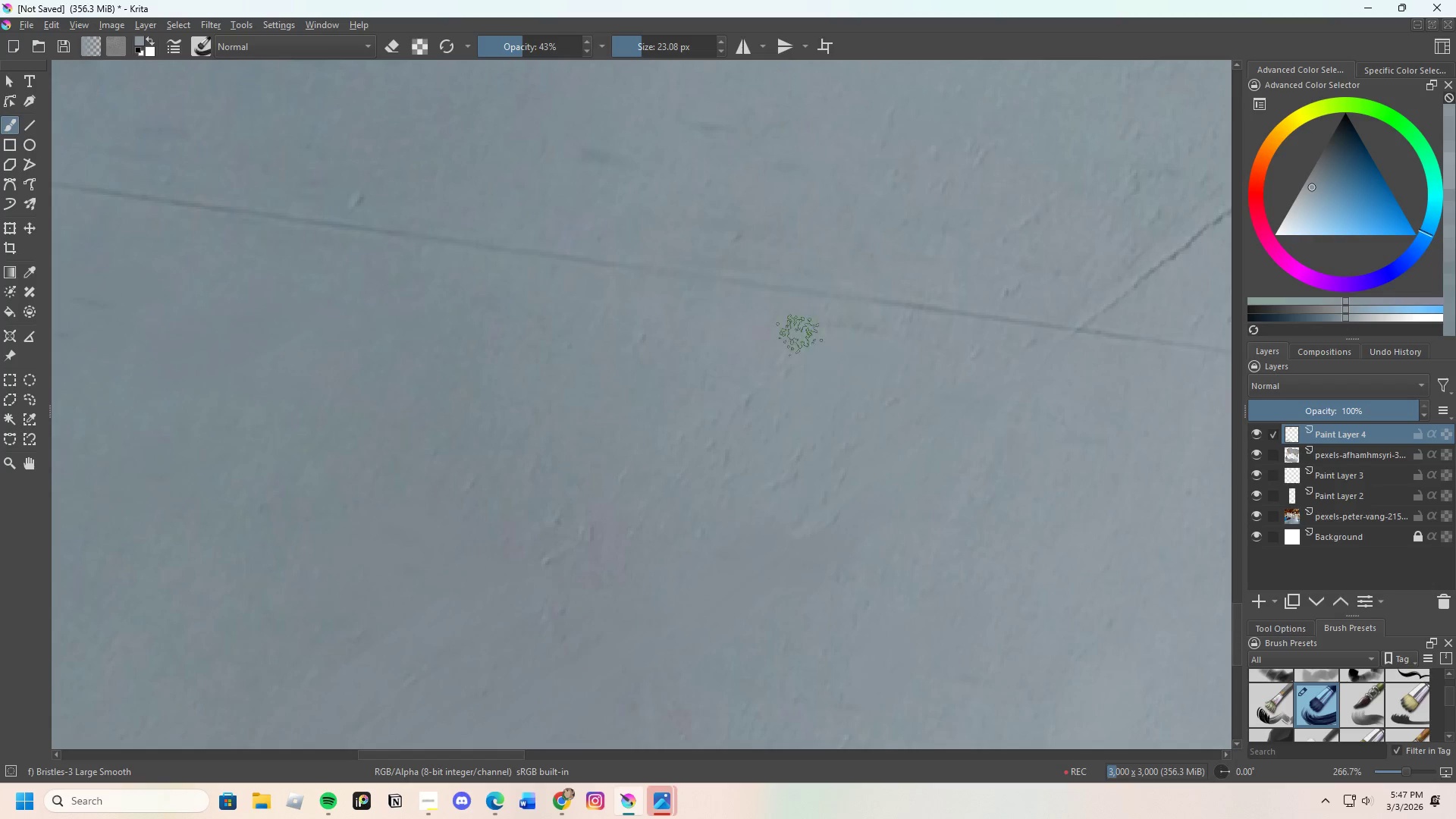 
left_click_drag(start_coordinate=[805, 334], to_coordinate=[857, 334])
 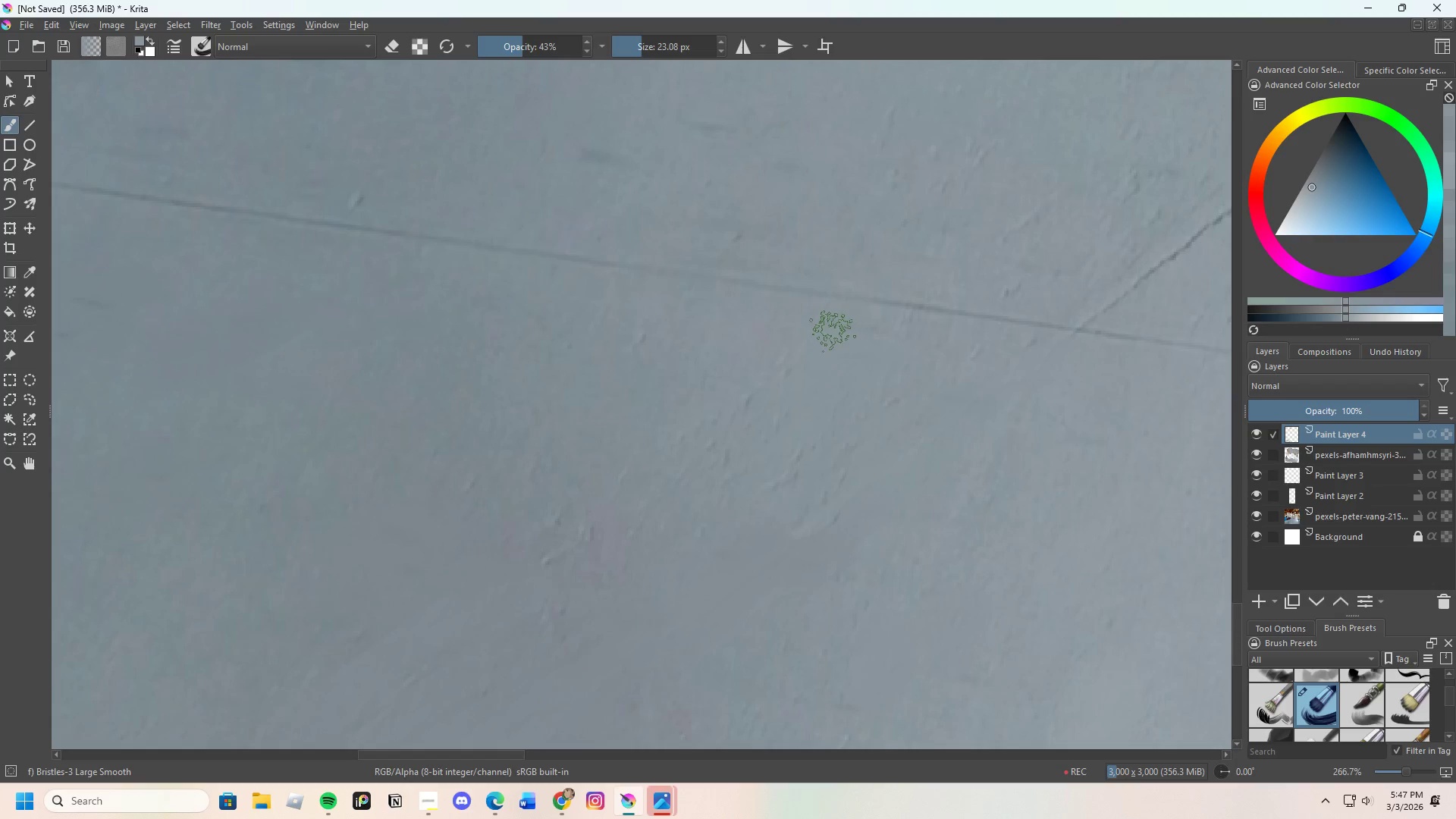 
left_click_drag(start_coordinate=[842, 331], to_coordinate=[896, 342])
 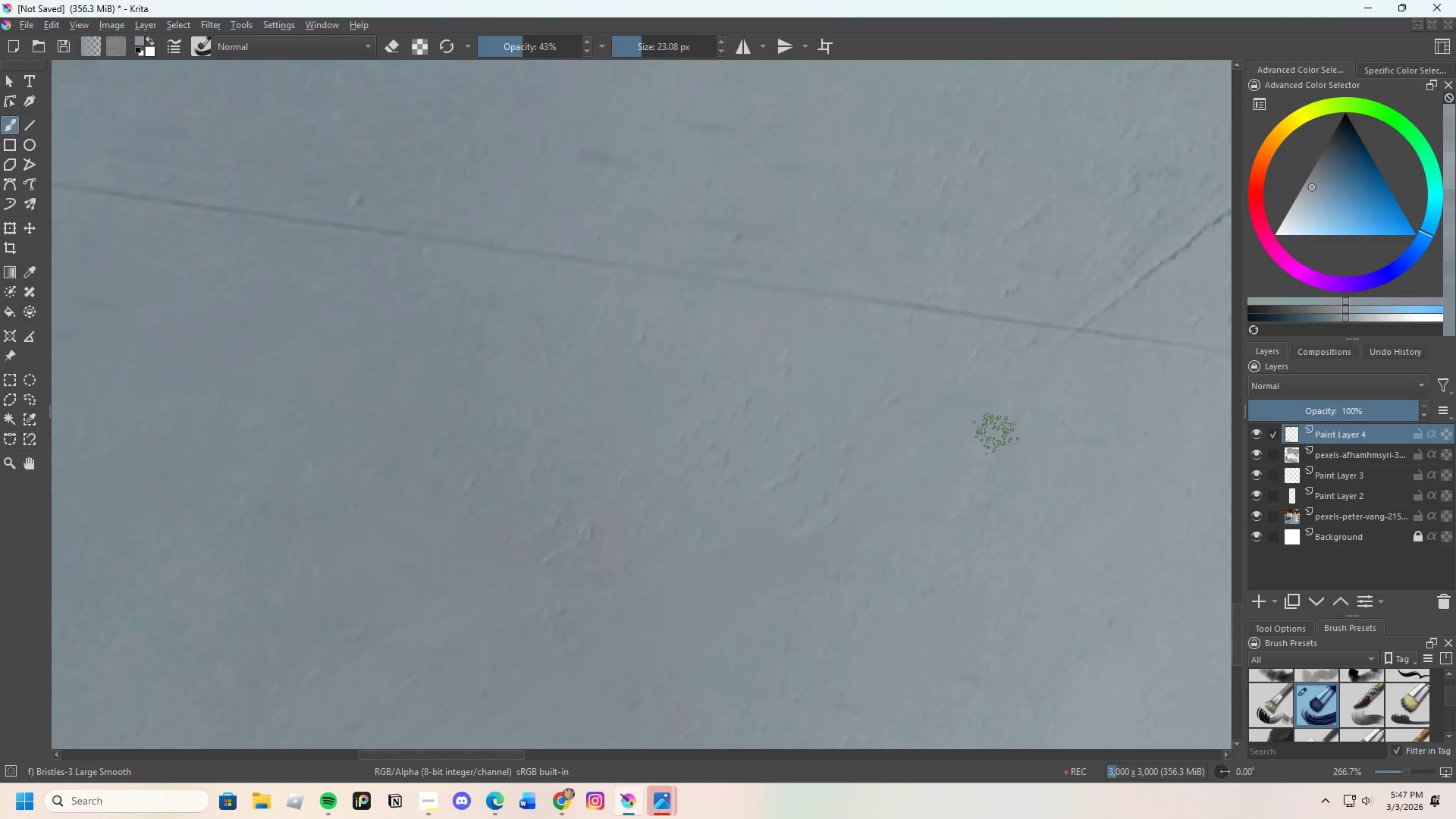 
scroll: coordinate [997, 416], scroll_direction: down, amount: 3.0
 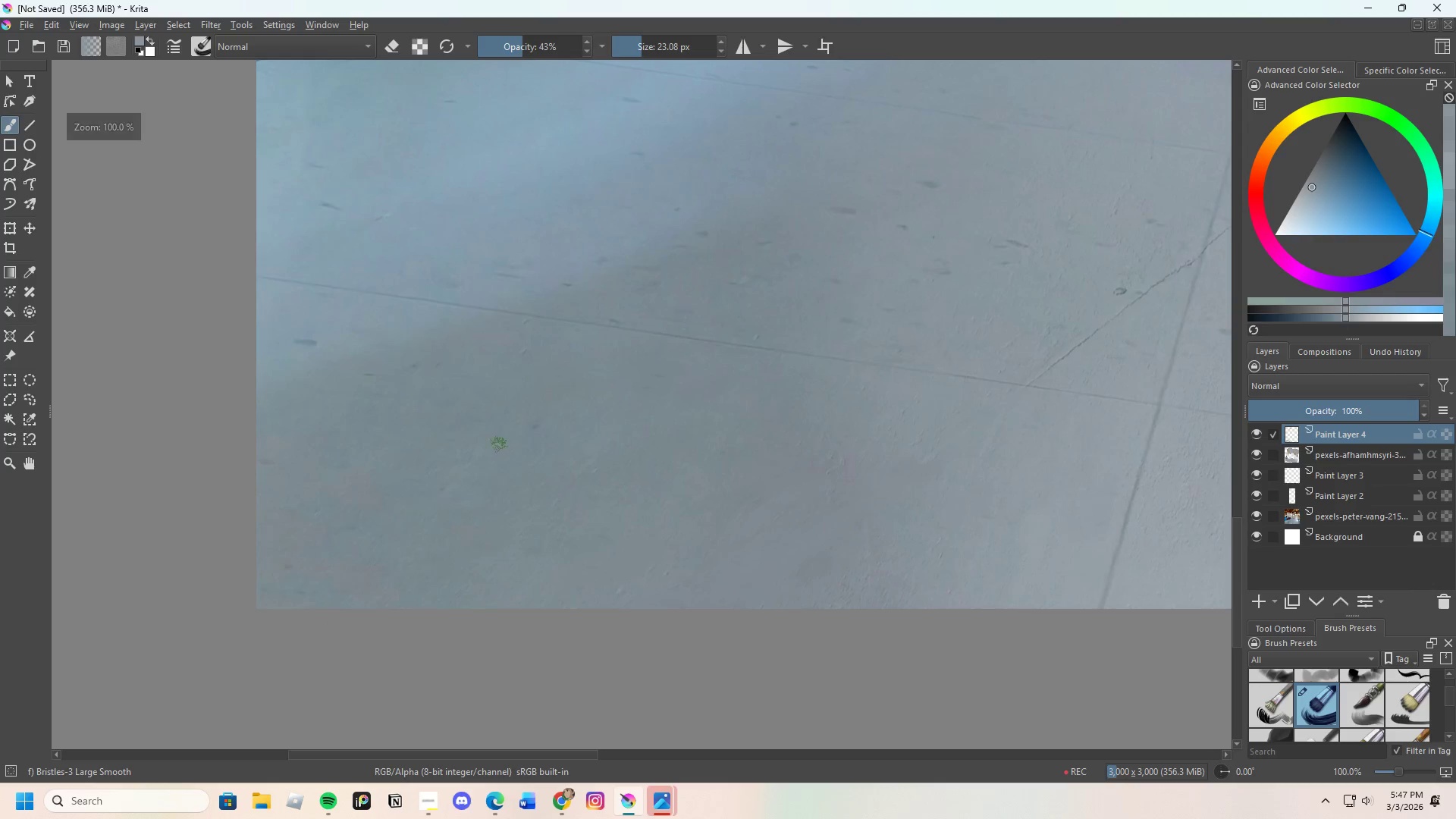 
key(Control+ControlLeft)
 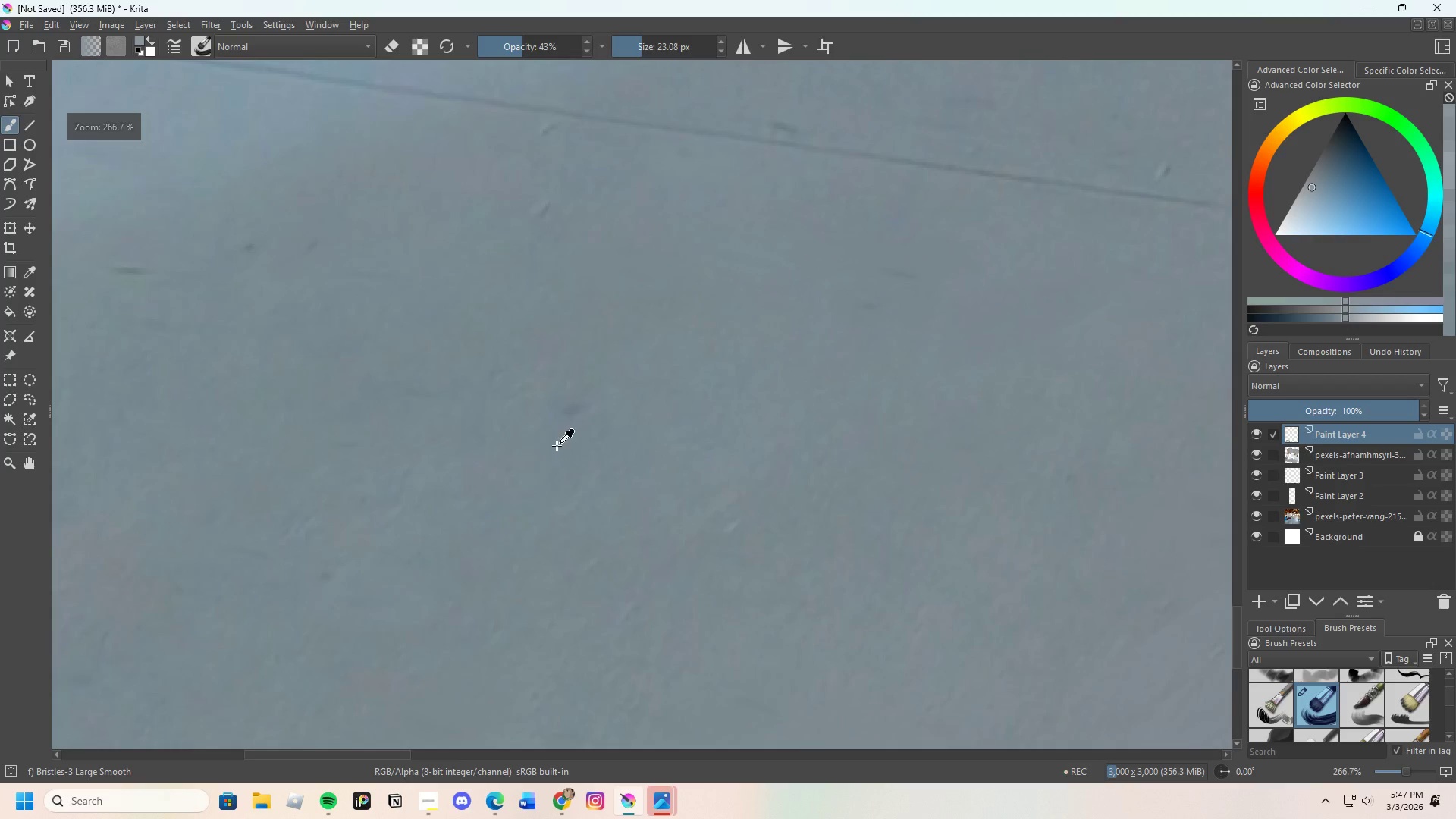 
left_click_drag(start_coordinate=[557, 446], to_coordinate=[560, 438])
 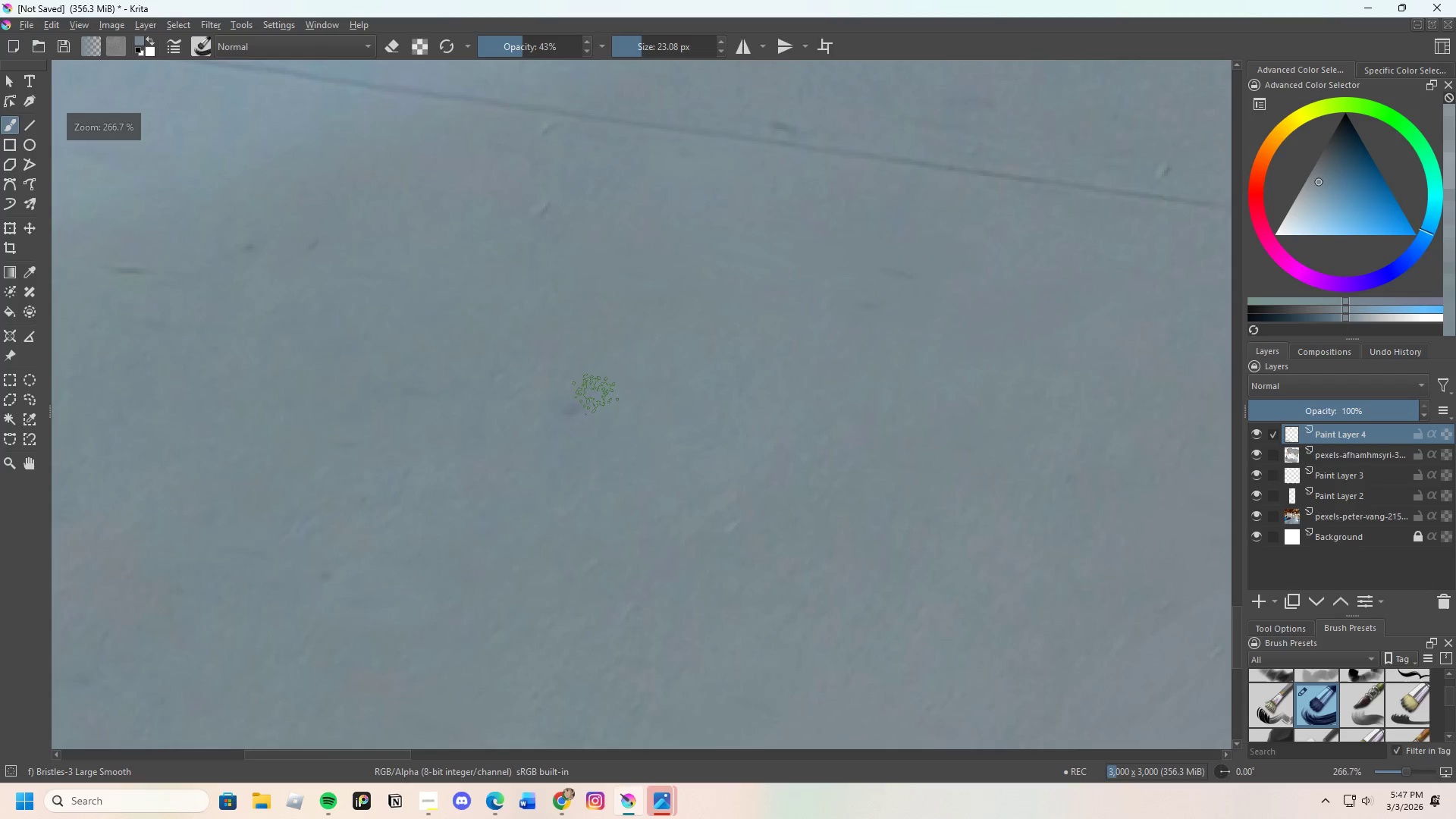 
scroll: coordinate [513, 438], scroll_direction: up, amount: 3.0
 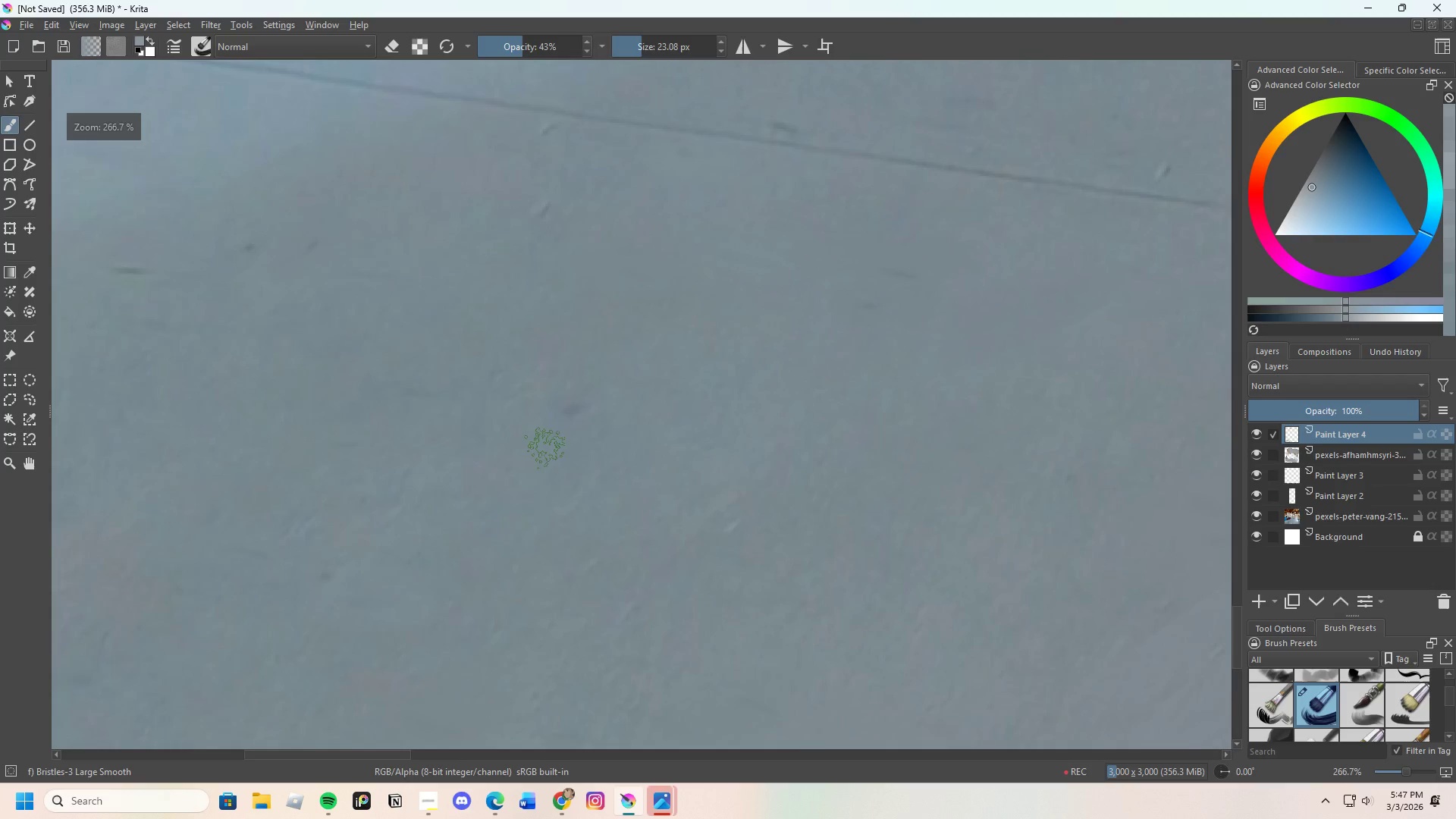 
left_click_drag(start_coordinate=[595, 394], to_coordinate=[563, 425])
 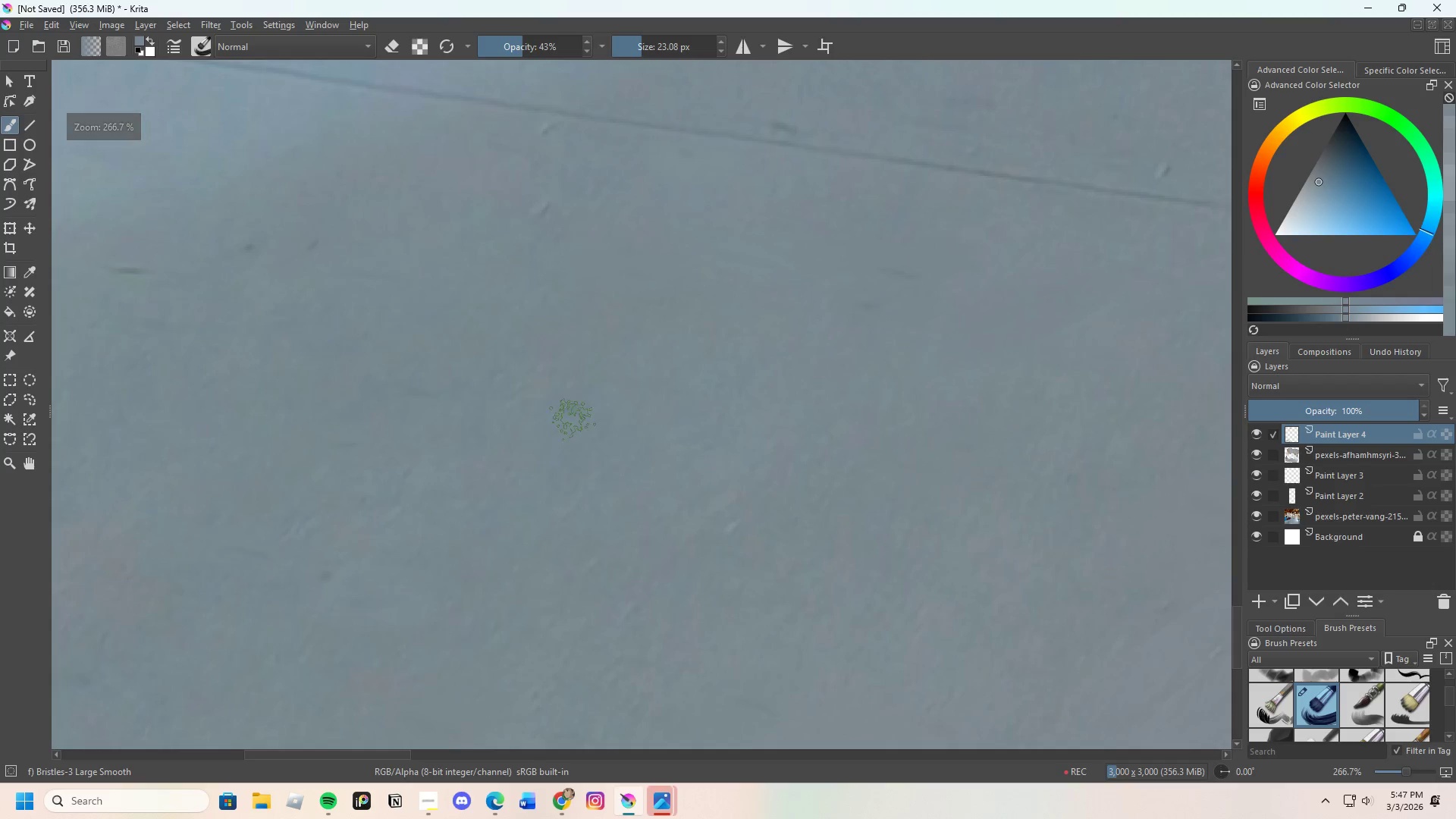 
left_click_drag(start_coordinate=[608, 395], to_coordinate=[600, 400])
 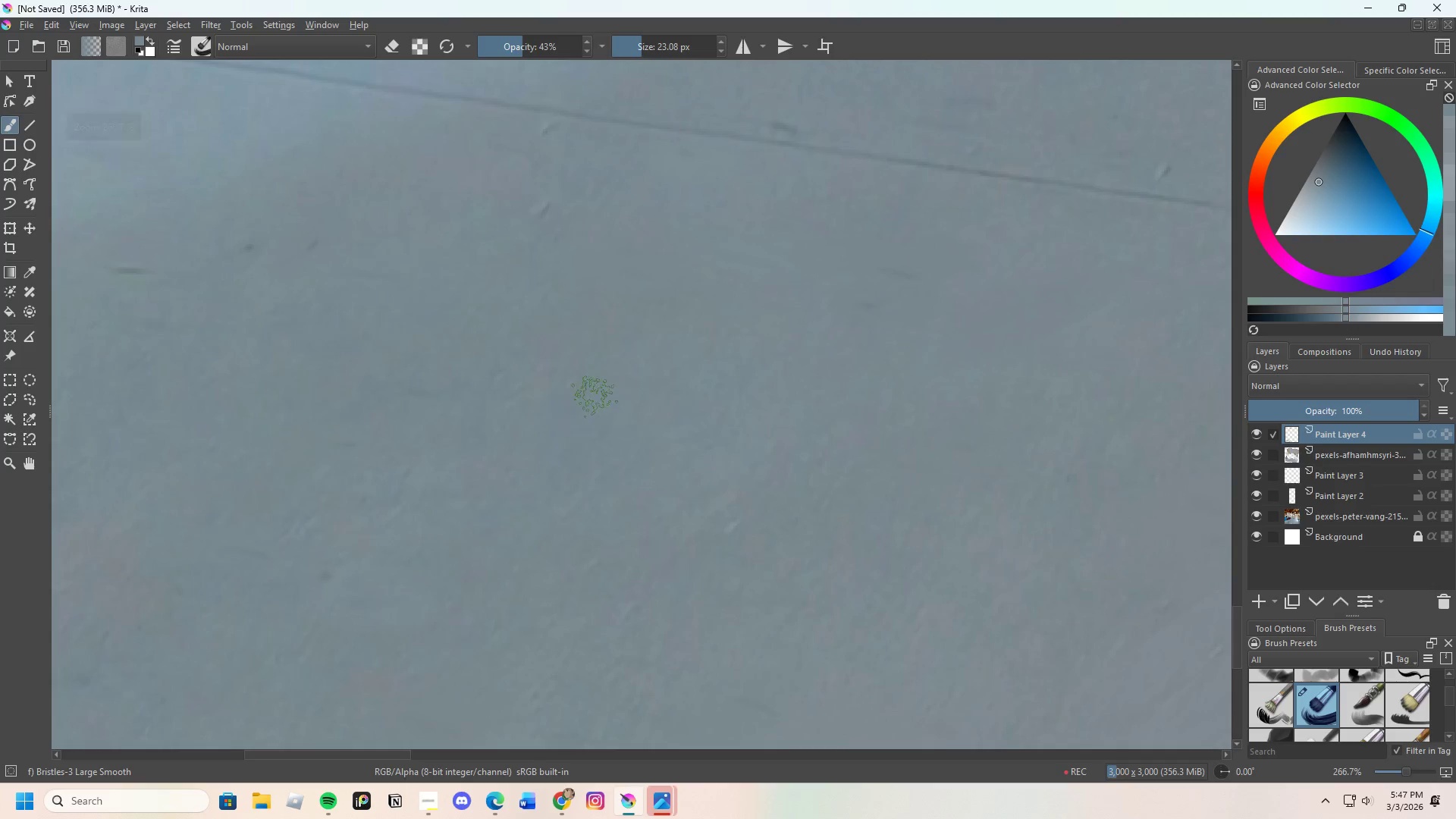 
left_click_drag(start_coordinate=[595, 397], to_coordinate=[569, 415])
 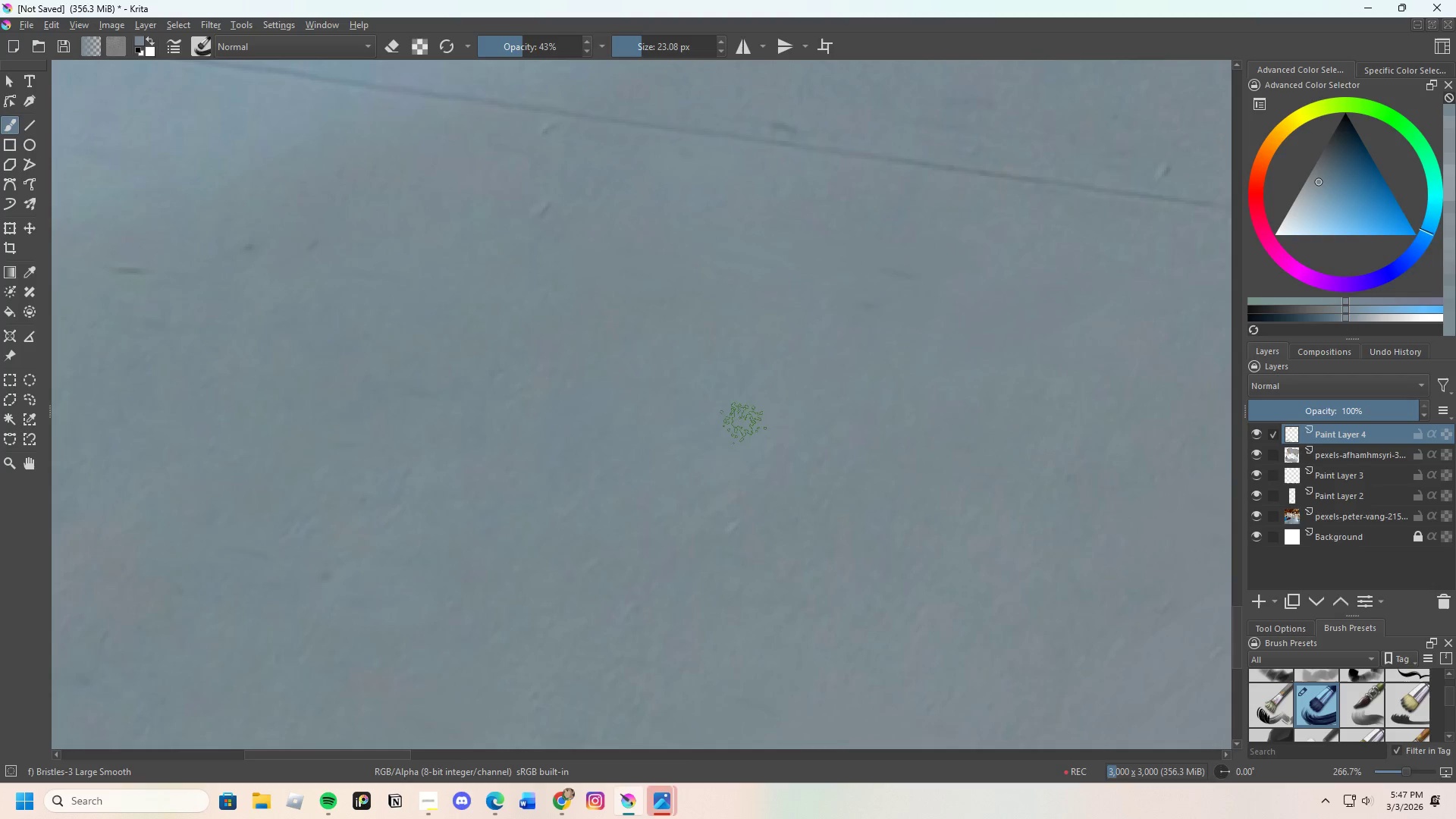 
hold_key(key=ControlLeft, duration=0.34)
 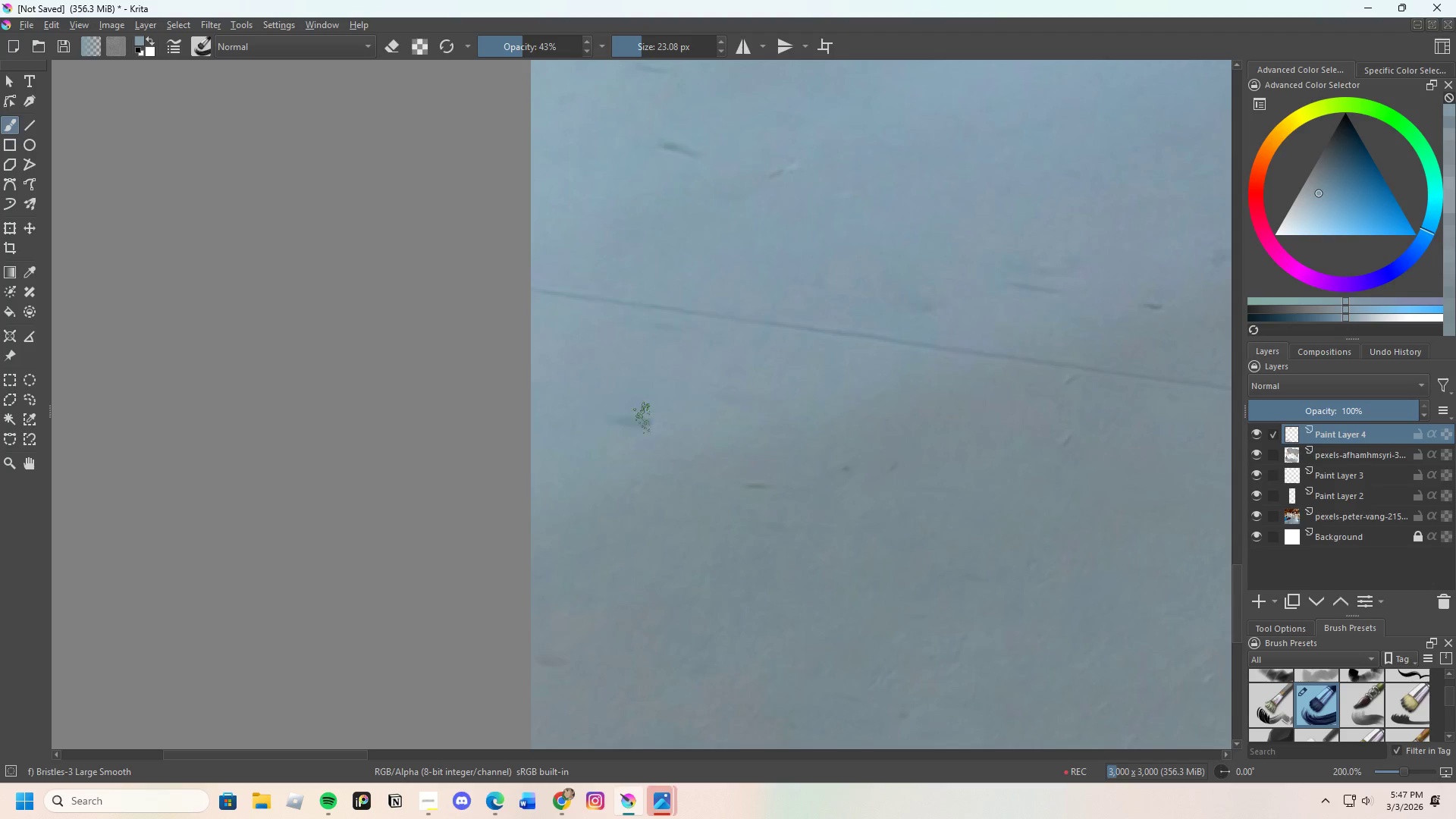 
scroll: coordinate [538, 370], scroll_direction: down, amount: 1.0
 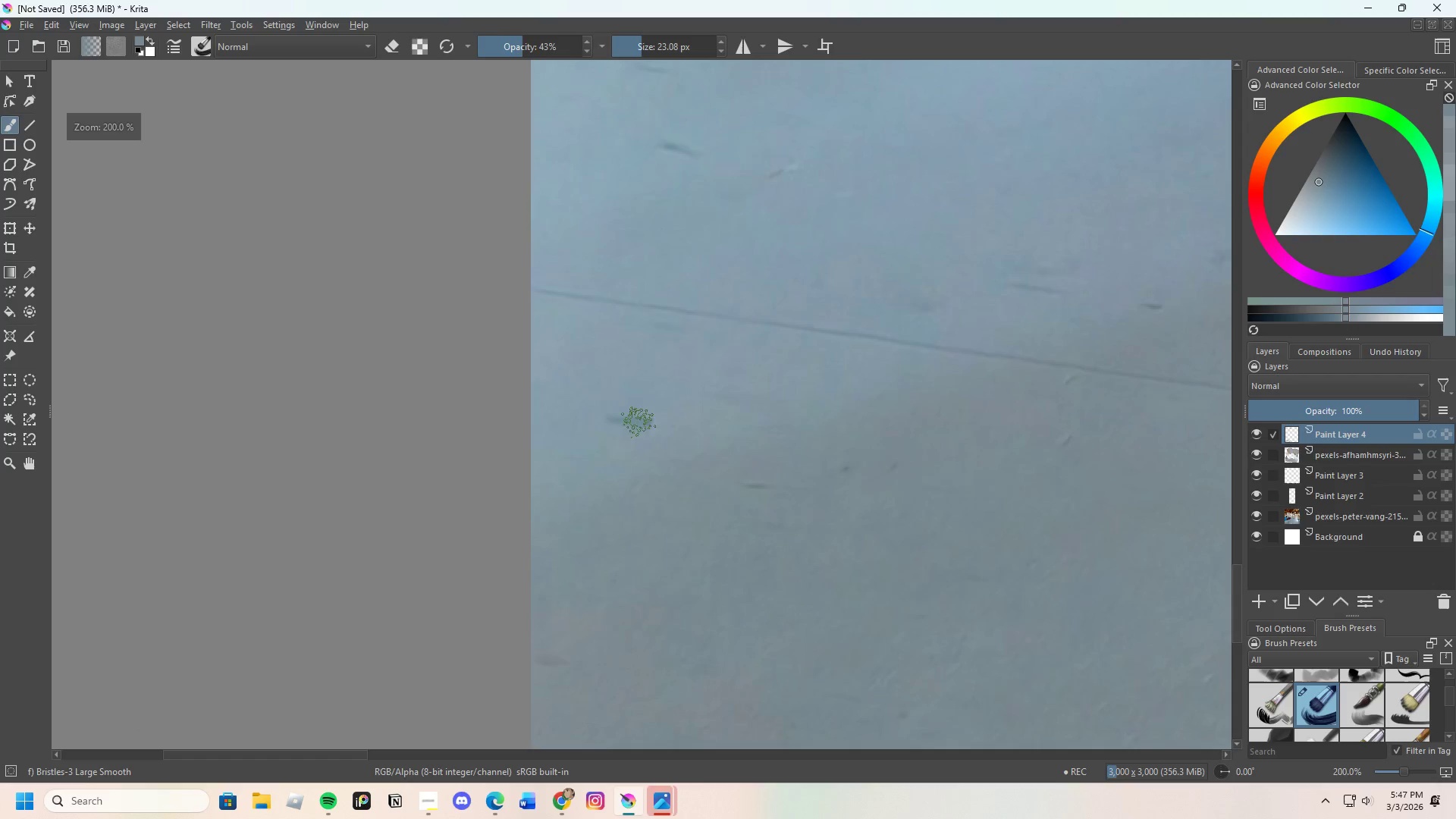 
left_click([646, 394])
 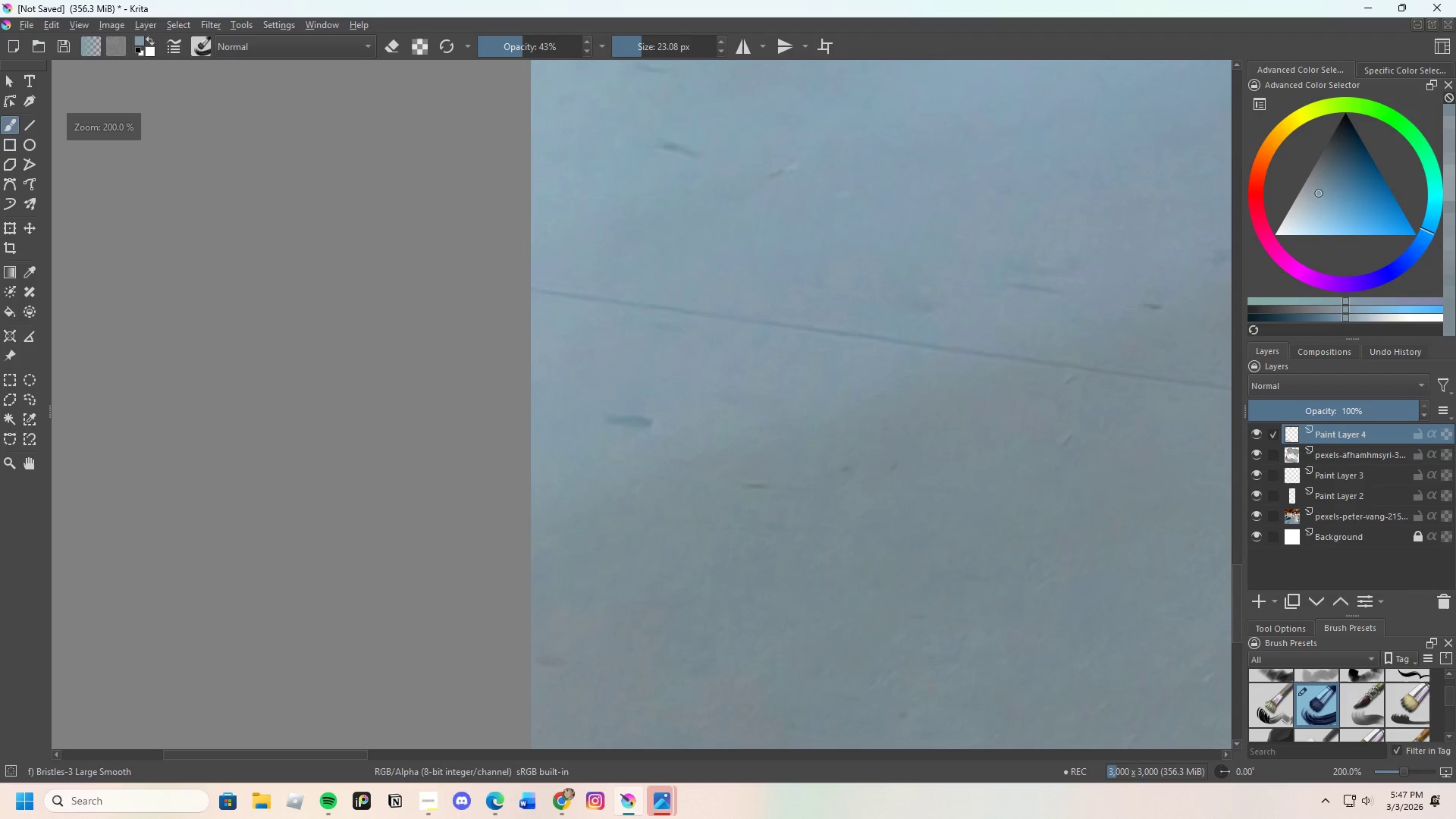 
left_click_drag(start_coordinate=[596, 401], to_coordinate=[674, 415])
 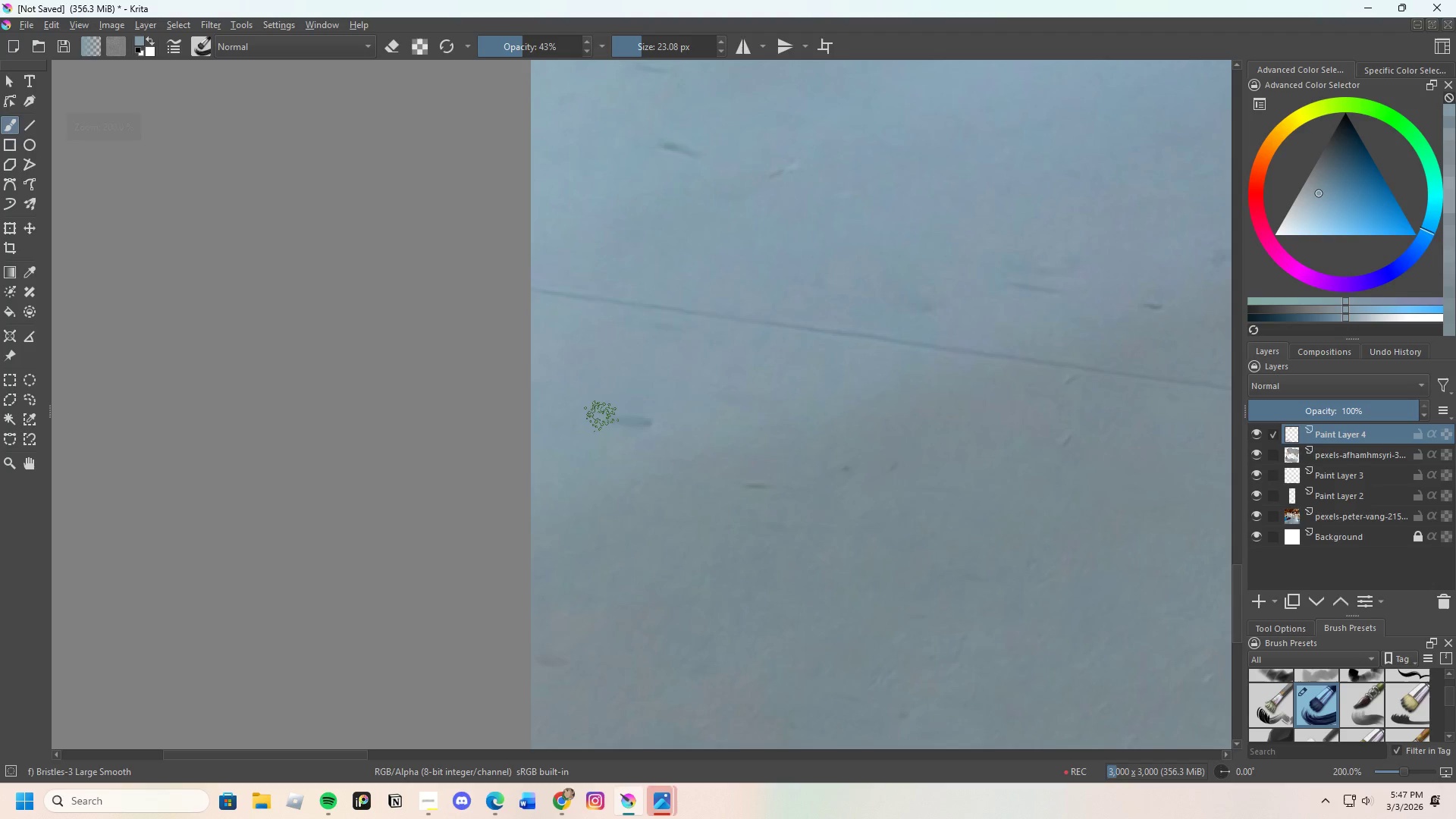 
left_click_drag(start_coordinate=[601, 416], to_coordinate=[664, 418])
 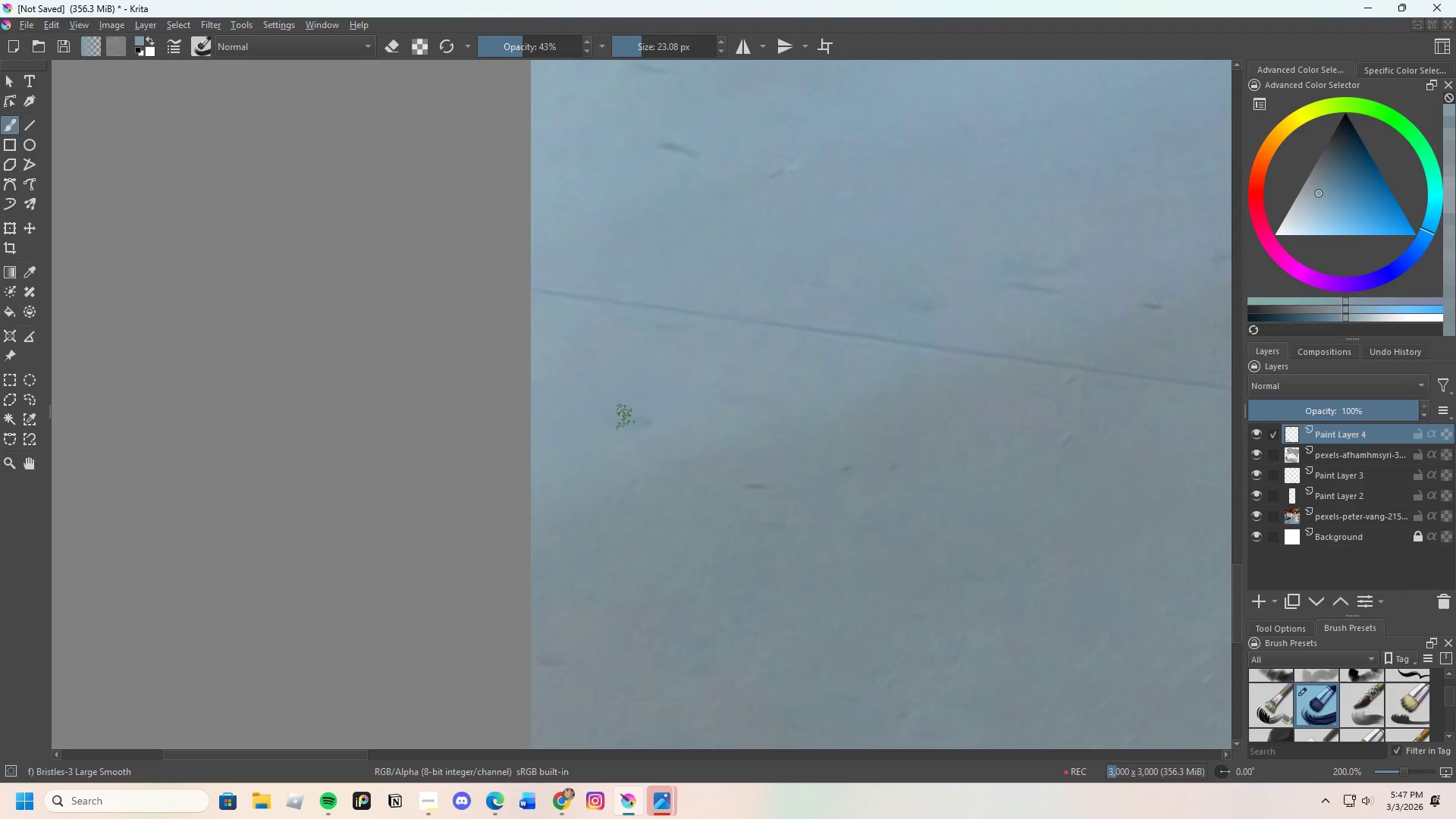 
left_click_drag(start_coordinate=[584, 425], to_coordinate=[644, 423])
 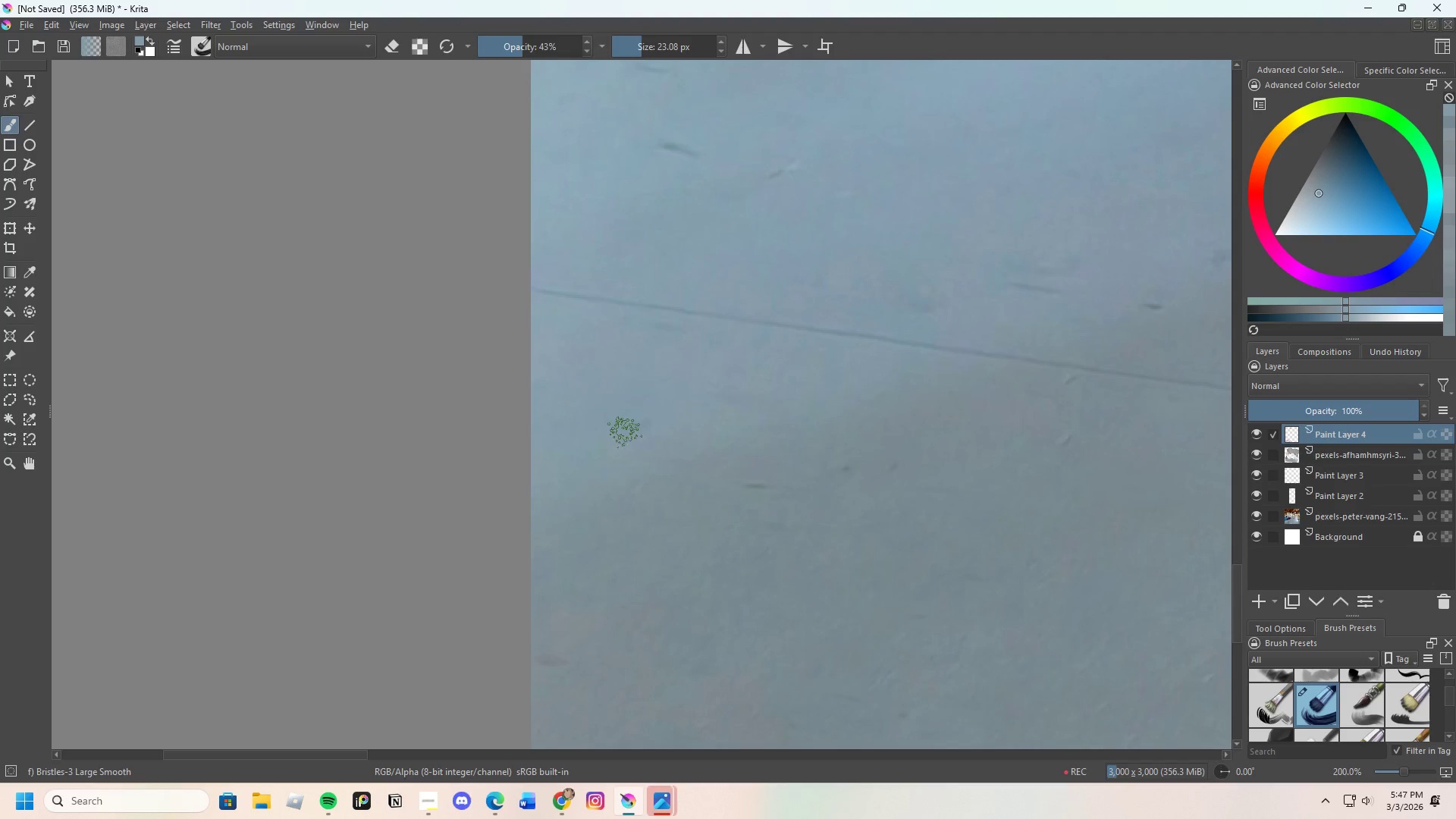 
left_click_drag(start_coordinate=[647, 418], to_coordinate=[632, 409])
 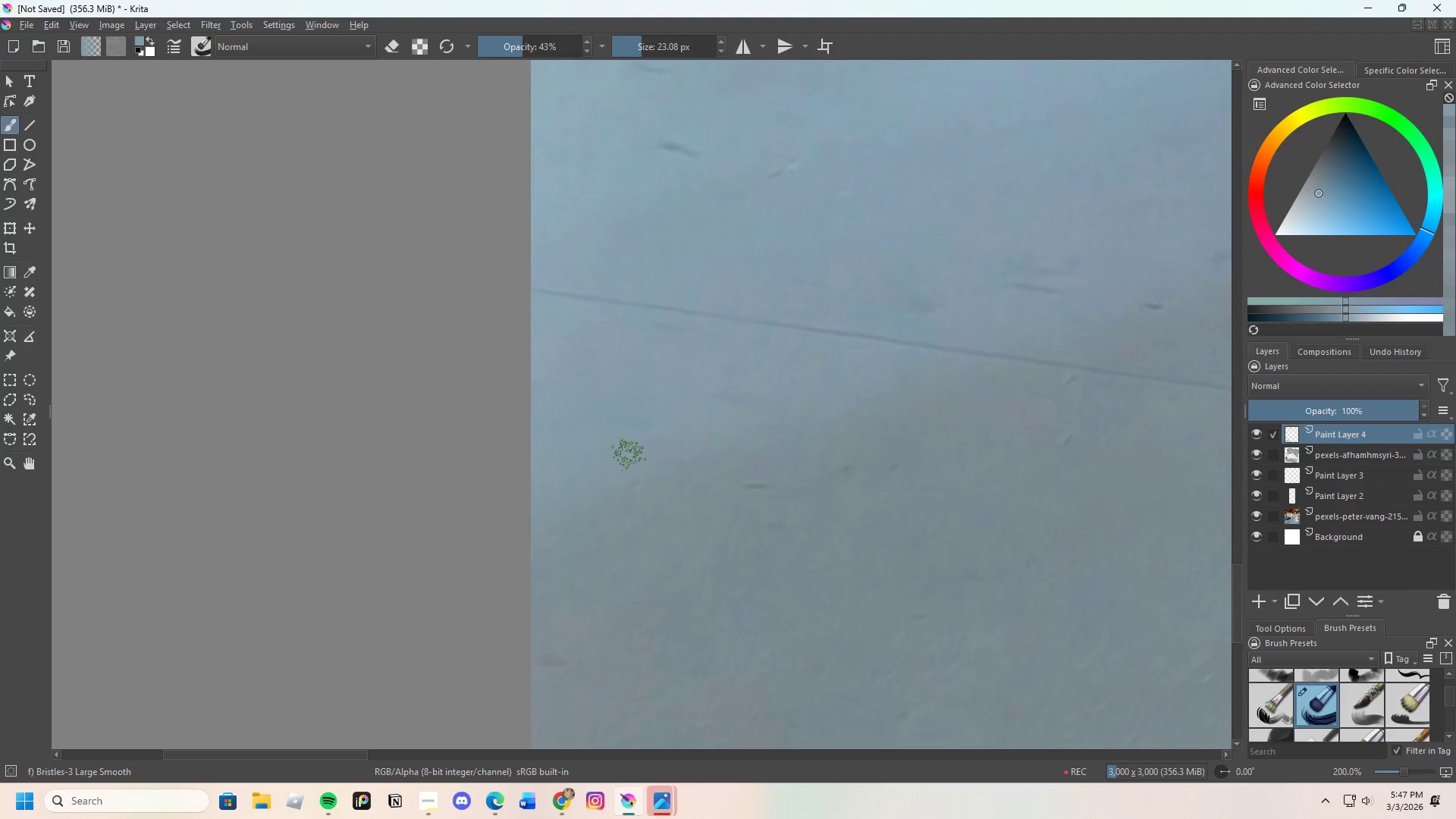 
hold_key(key=ControlLeft, duration=0.38)
left_click([567, 369])
 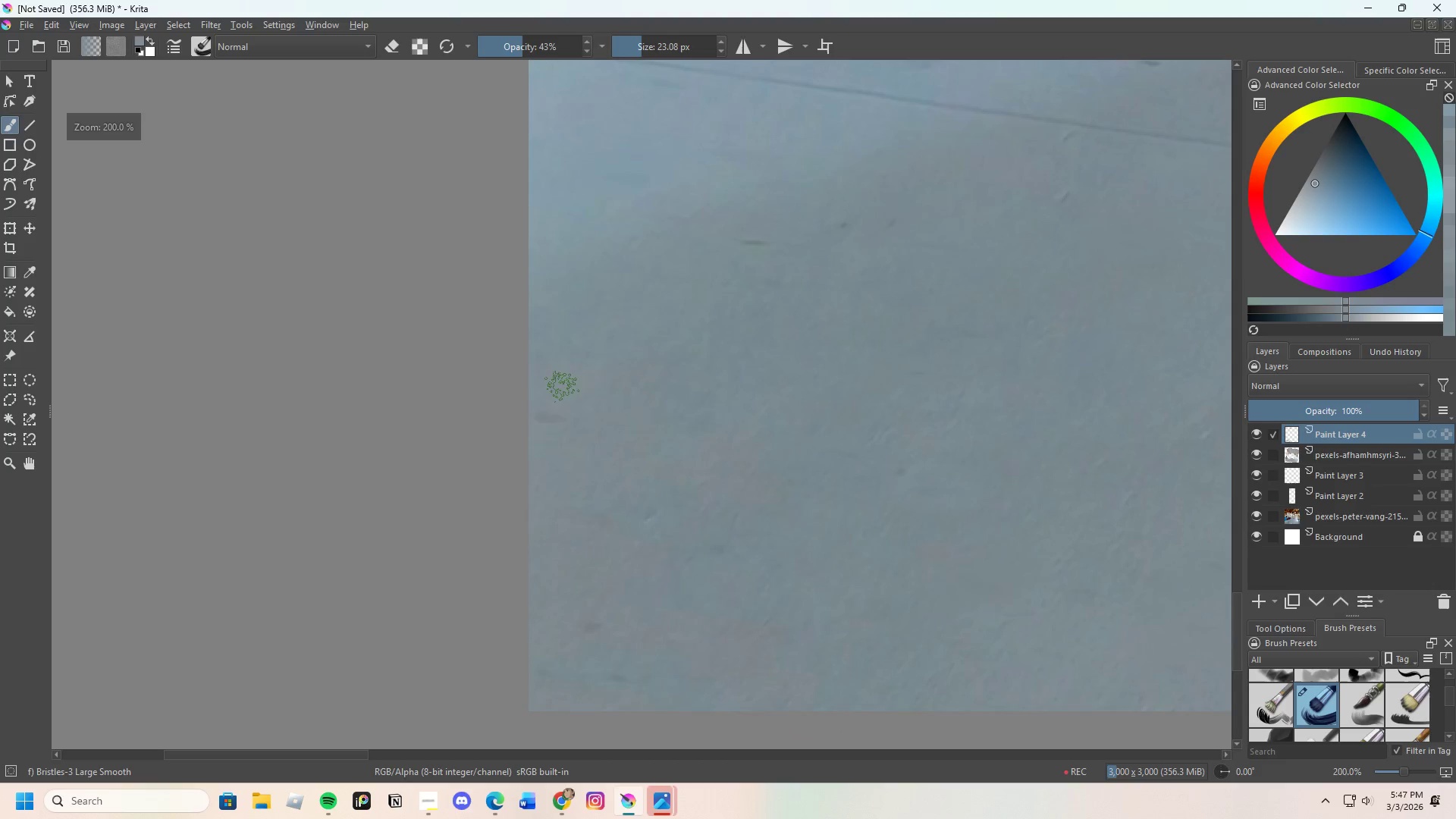 
scroll: coordinate [661, 431], scroll_direction: none, amount: 0.0
 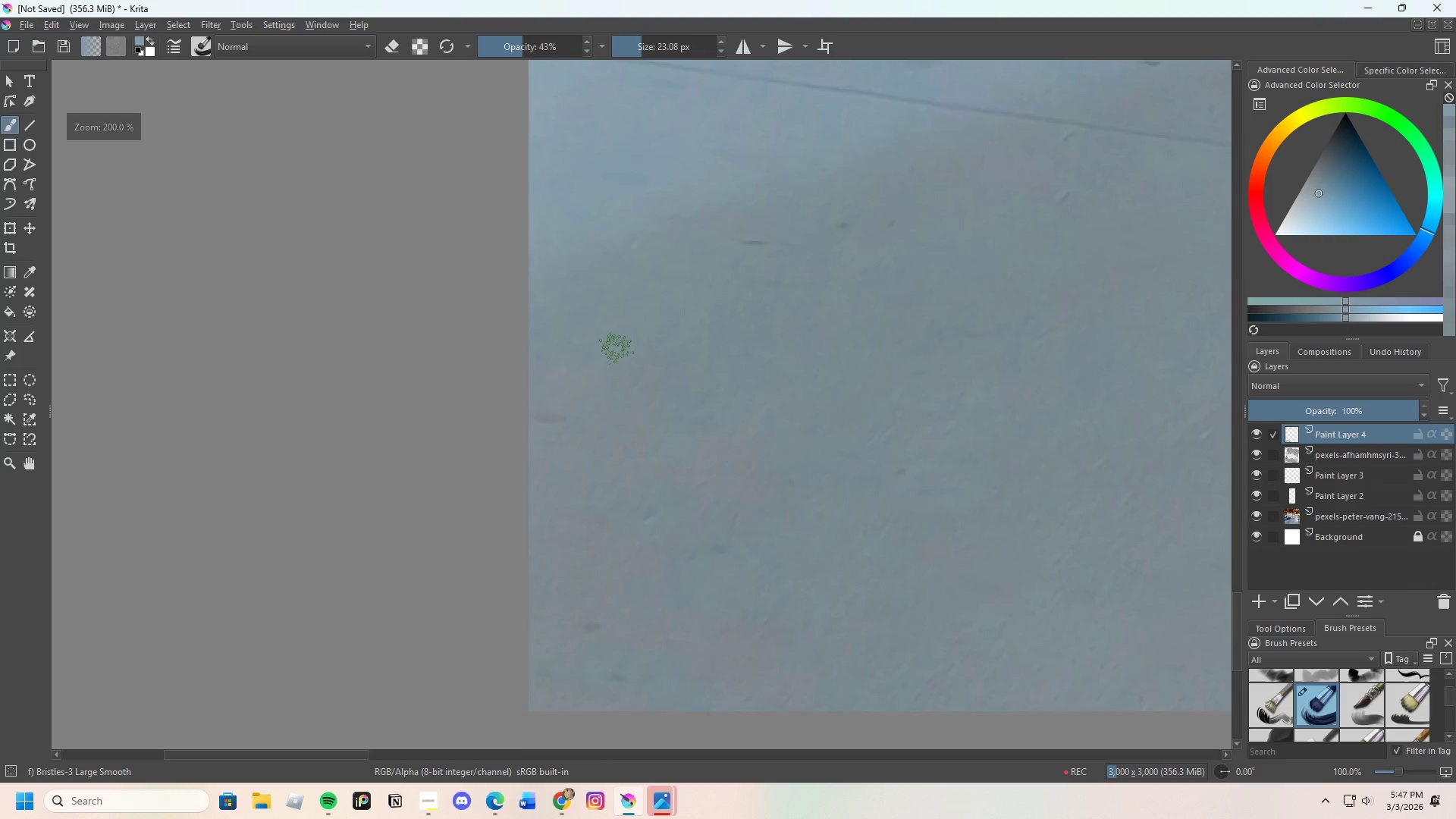 
left_click_drag(start_coordinate=[553, 410], to_coordinate=[557, 406])
 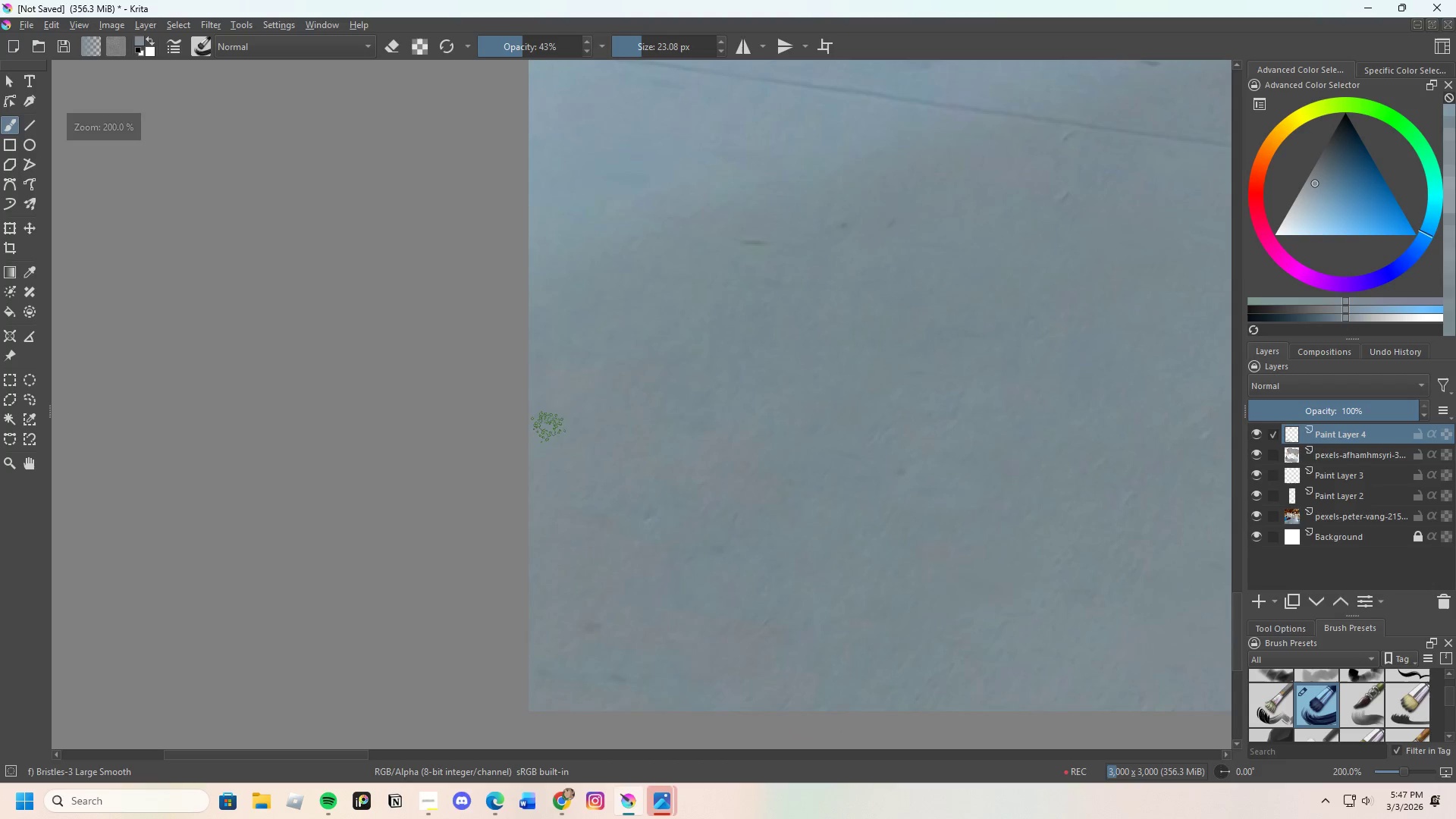 
left_click_drag(start_coordinate=[561, 394], to_coordinate=[552, 419])
 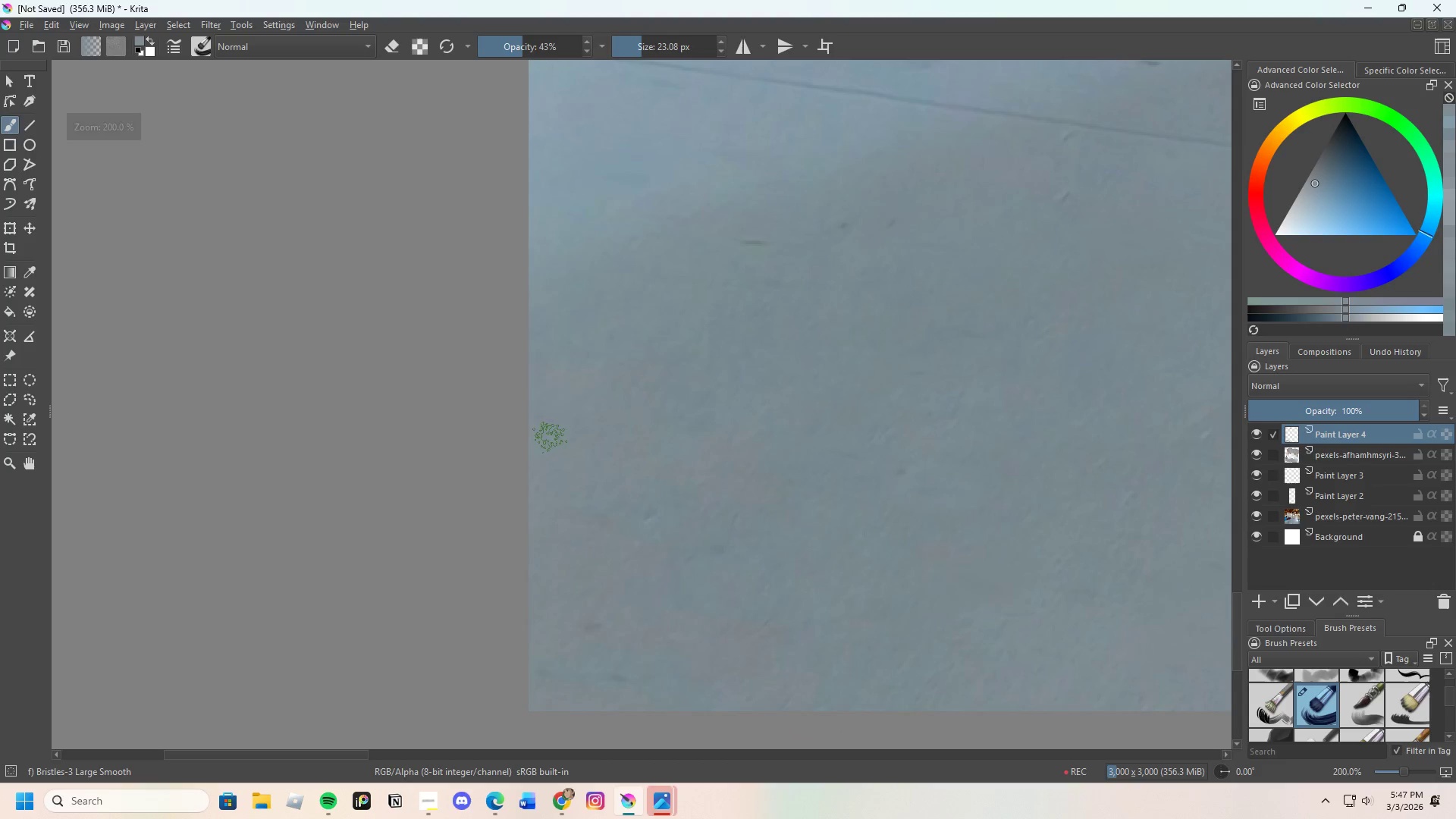 
left_click_drag(start_coordinate=[554, 397], to_coordinate=[547, 413])
 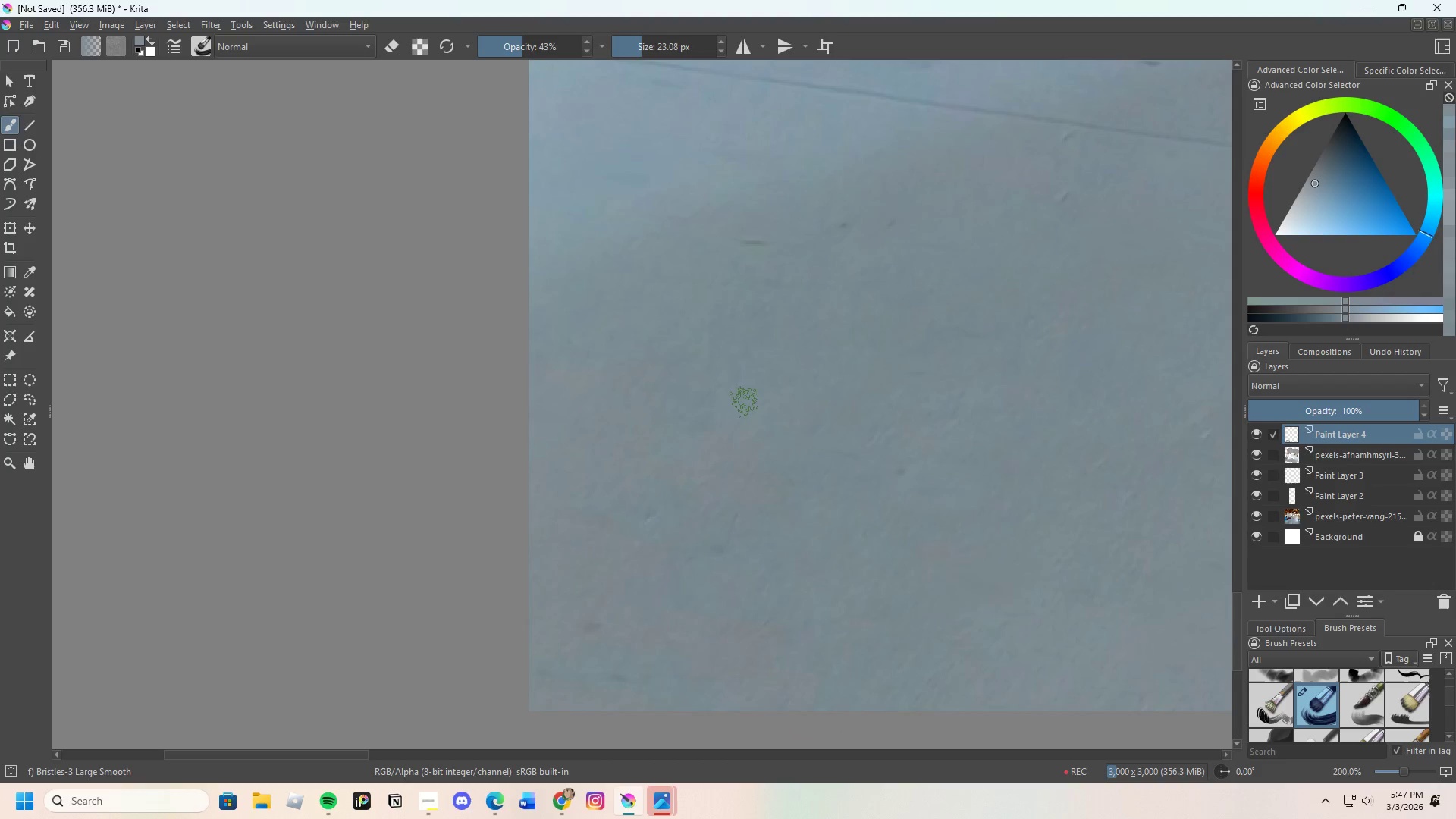 
hold_key(key=ControlLeft, duration=0.34)
left_click([748, 391])
 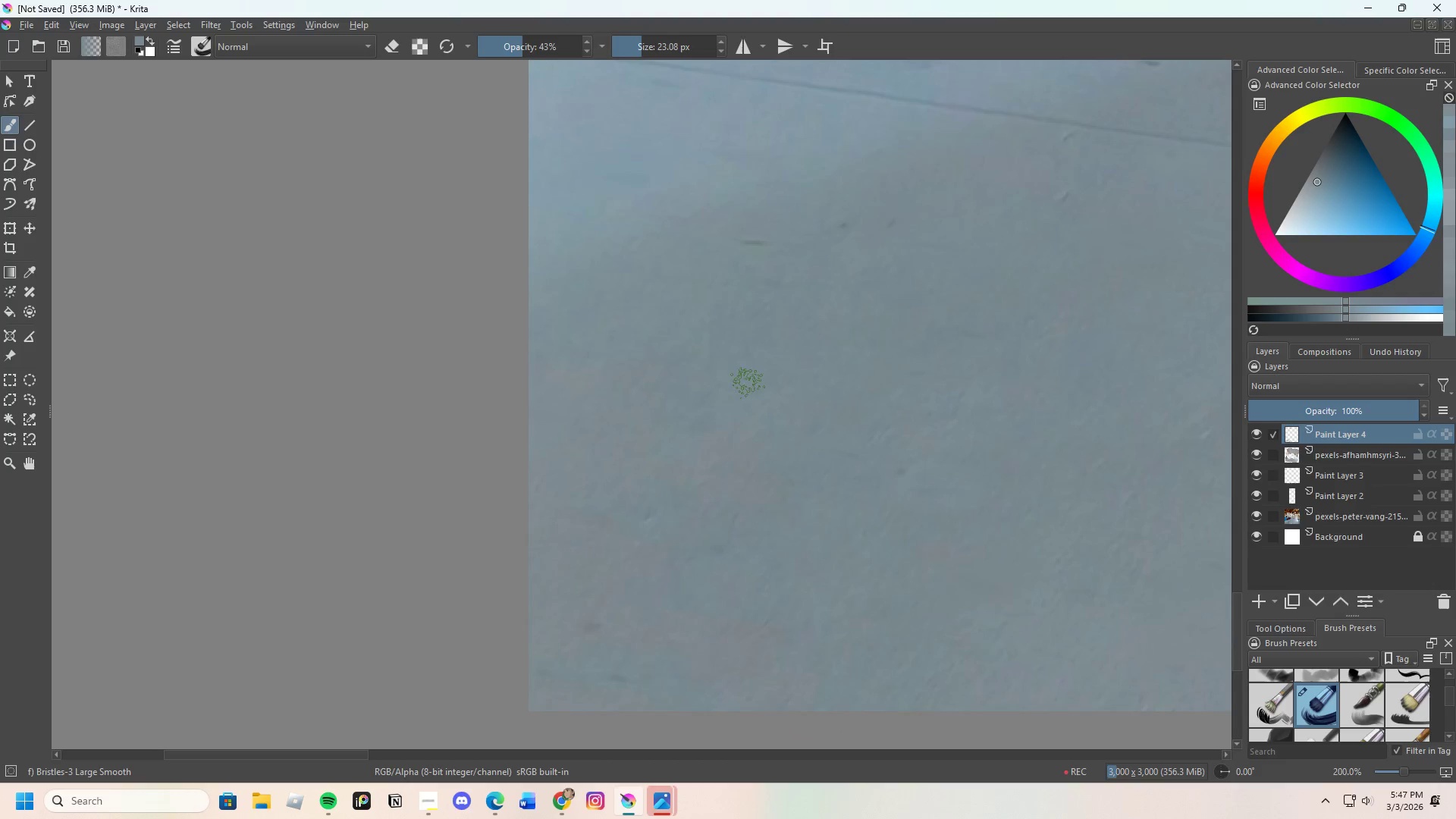 
left_click_drag(start_coordinate=[733, 395], to_coordinate=[688, 435])
 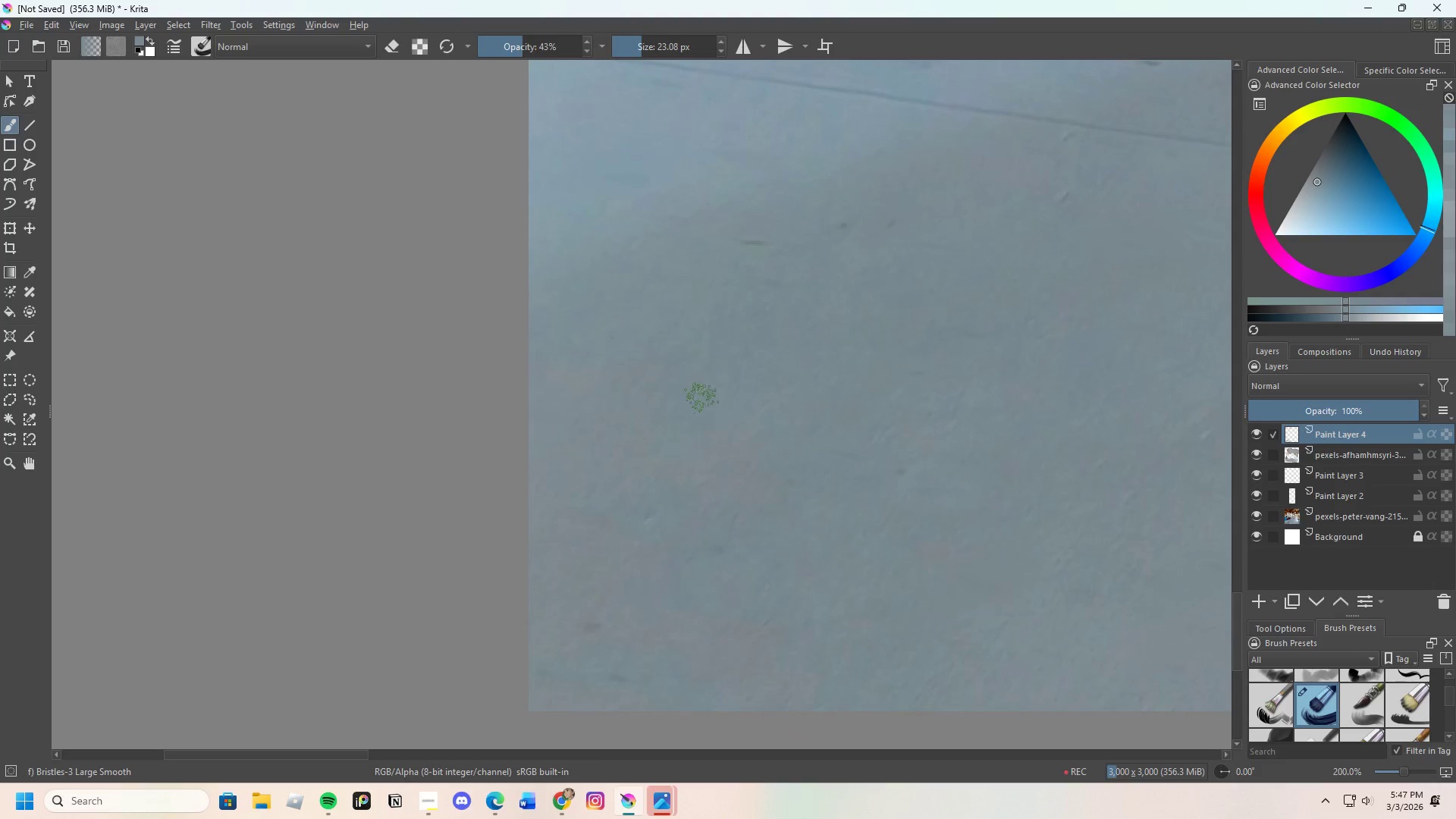 
left_click_drag(start_coordinate=[700, 403], to_coordinate=[683, 403])
 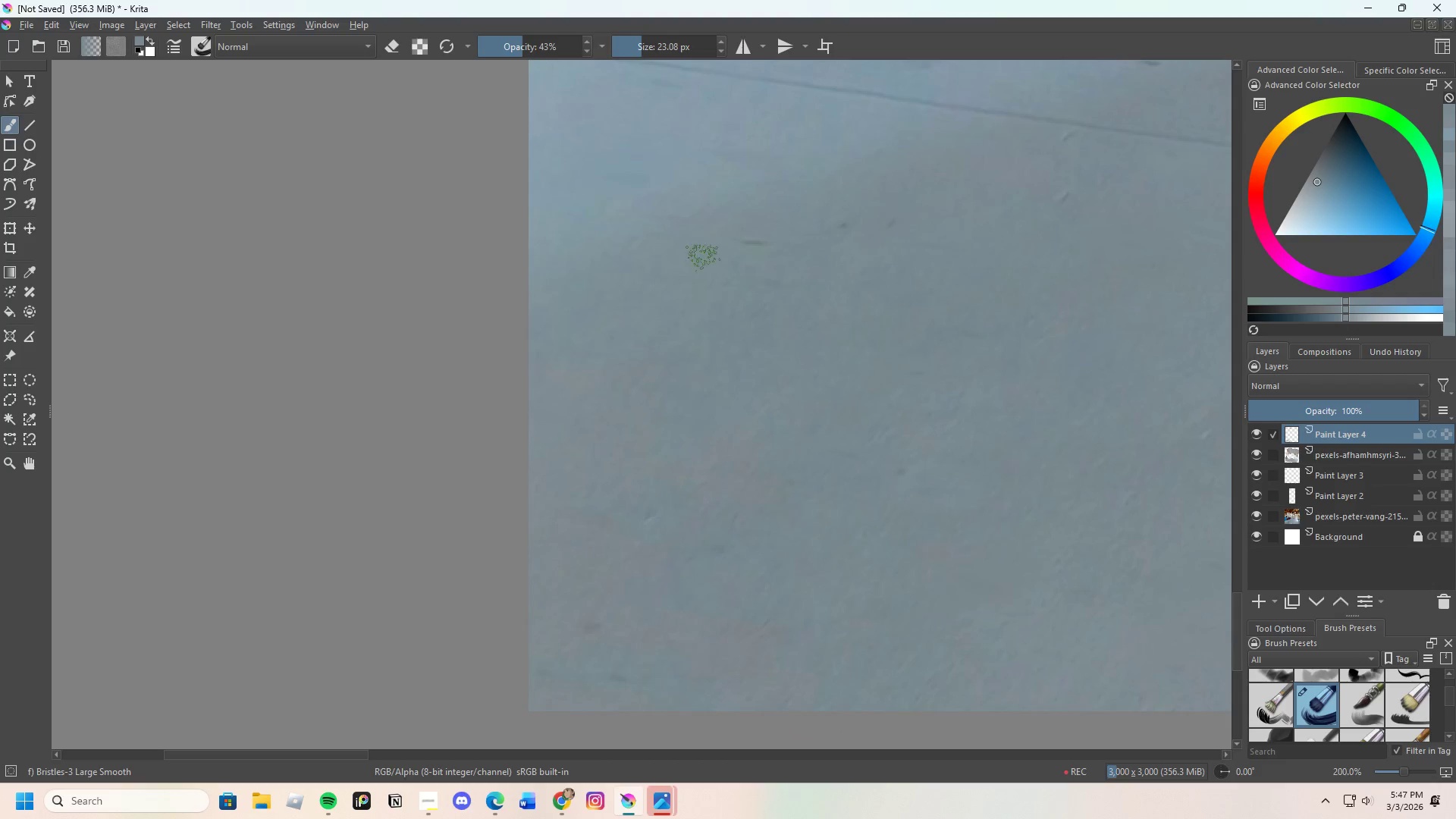 
hold_key(key=ControlLeft, duration=0.48)
left_click([720, 237])
 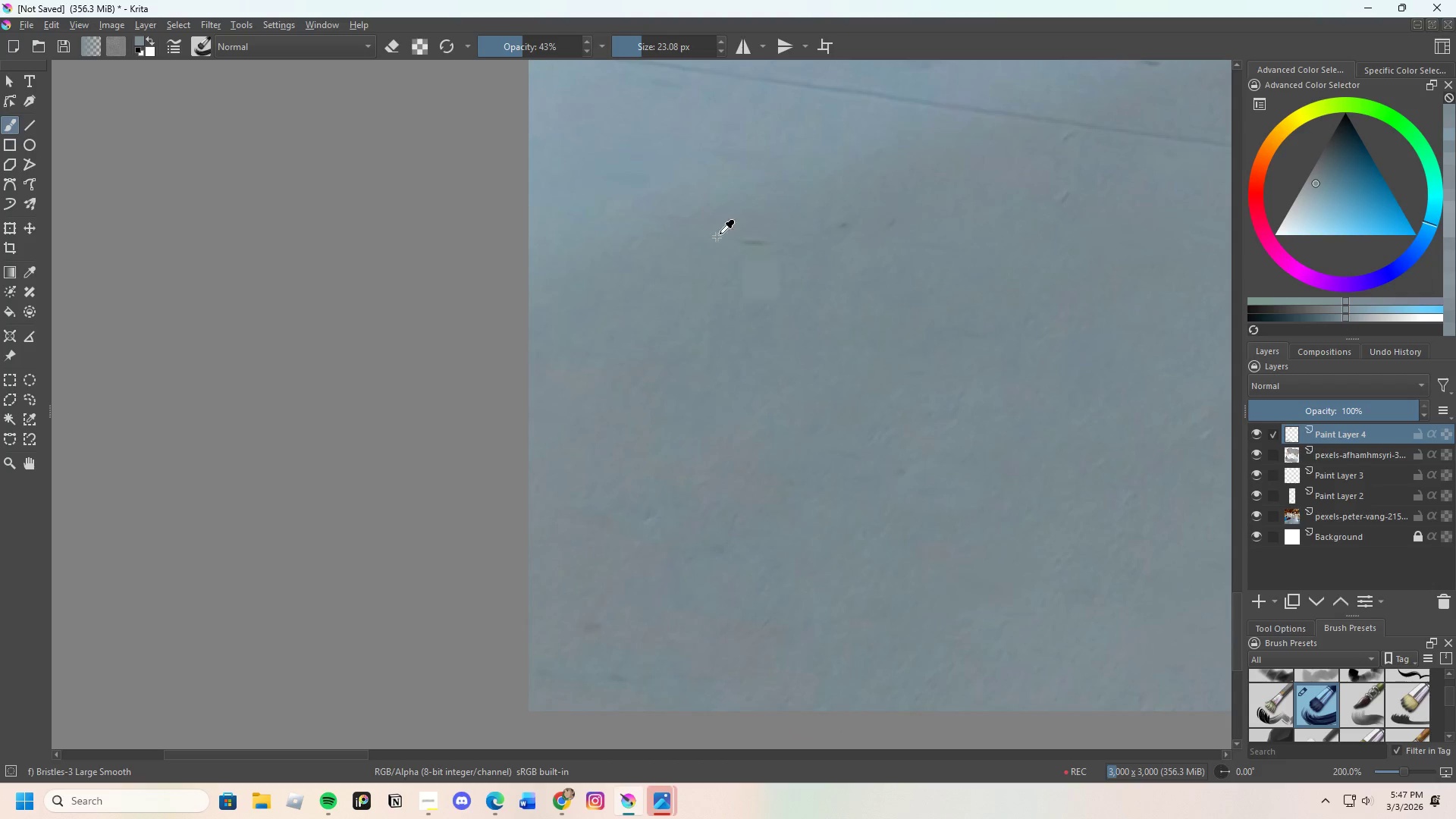 
left_click_drag(start_coordinate=[717, 237], to_coordinate=[771, 233])
 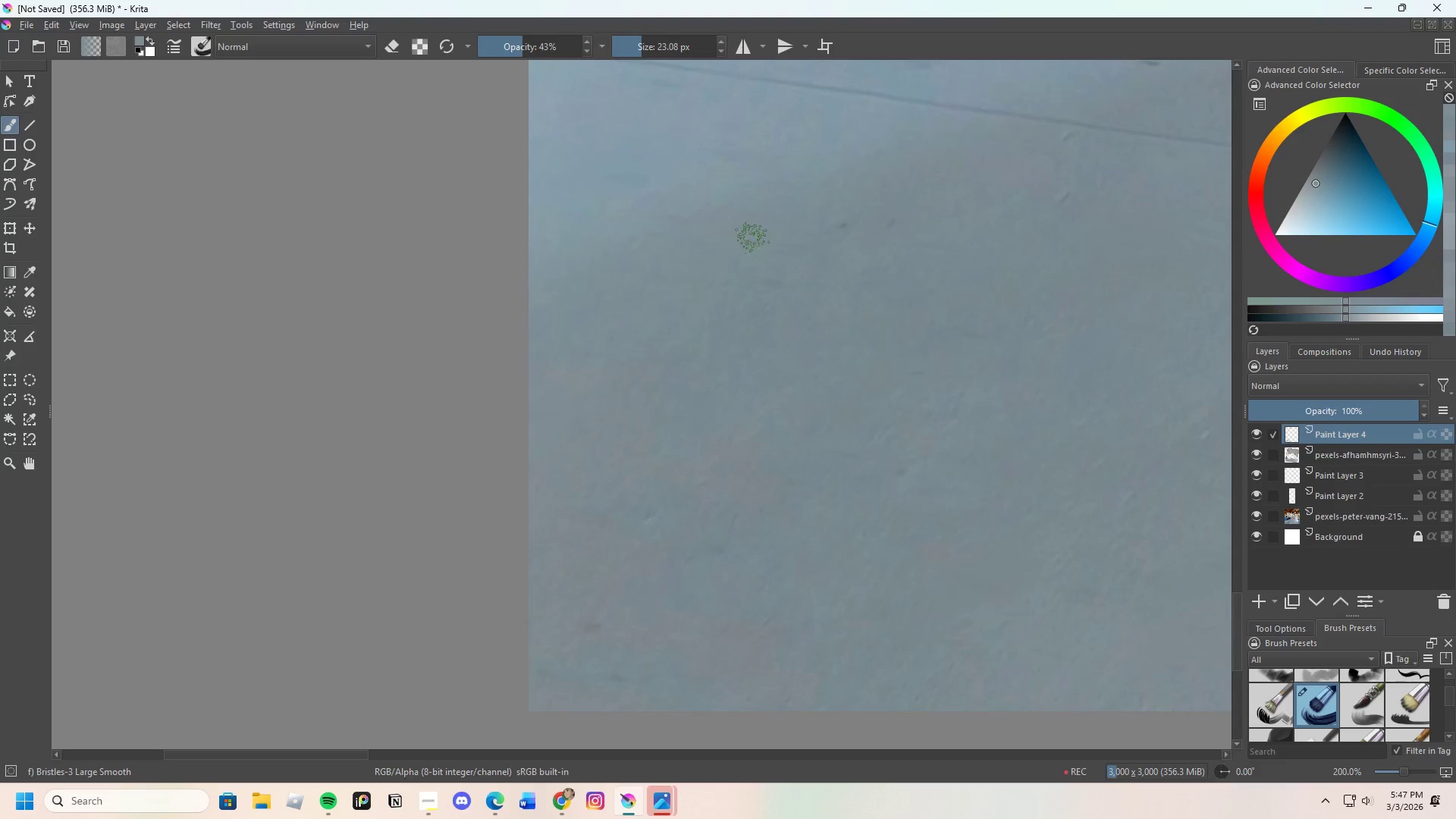 
left_click_drag(start_coordinate=[725, 253], to_coordinate=[769, 241])
 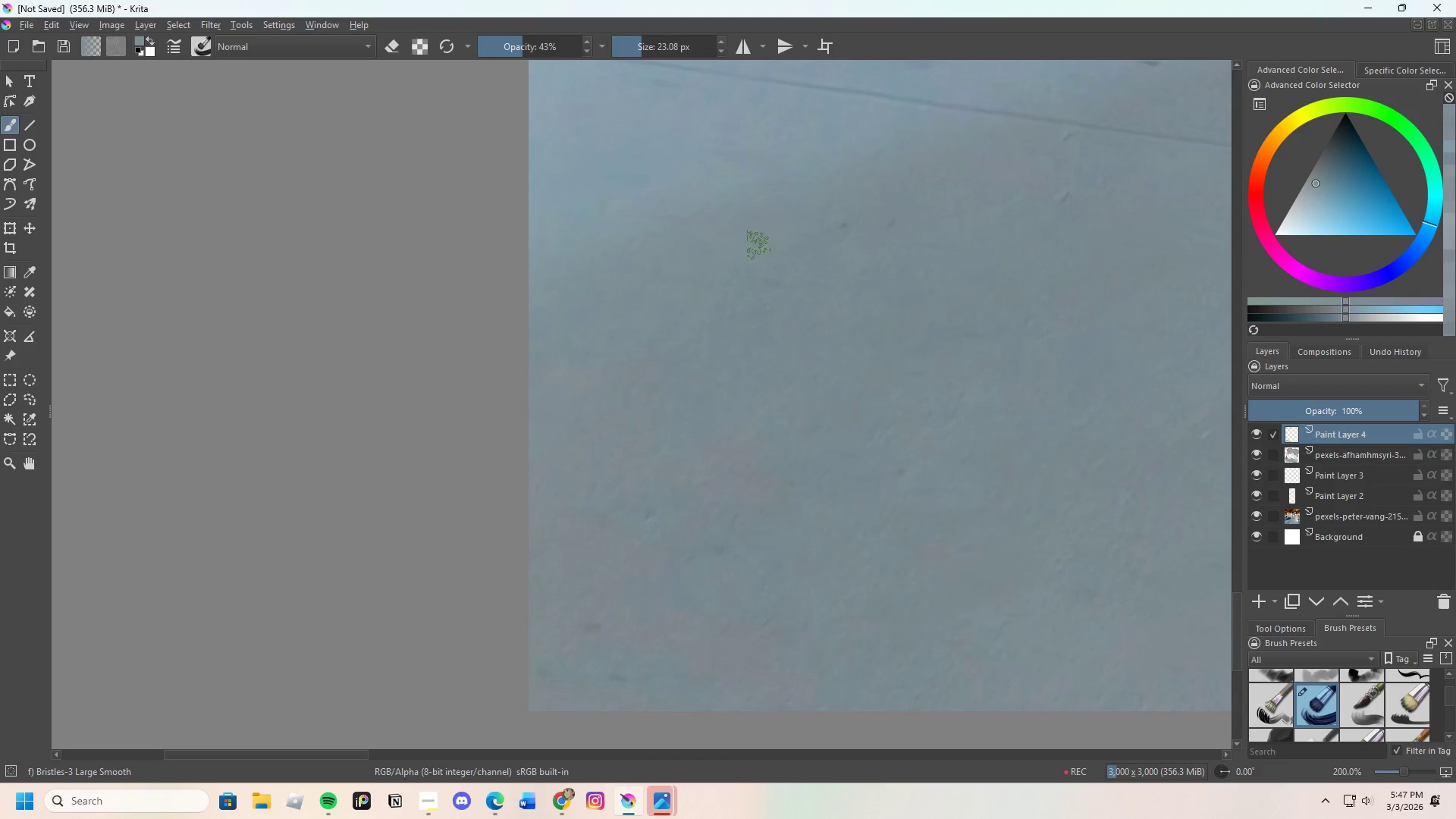 
left_click_drag(start_coordinate=[717, 265], to_coordinate=[760, 284])
 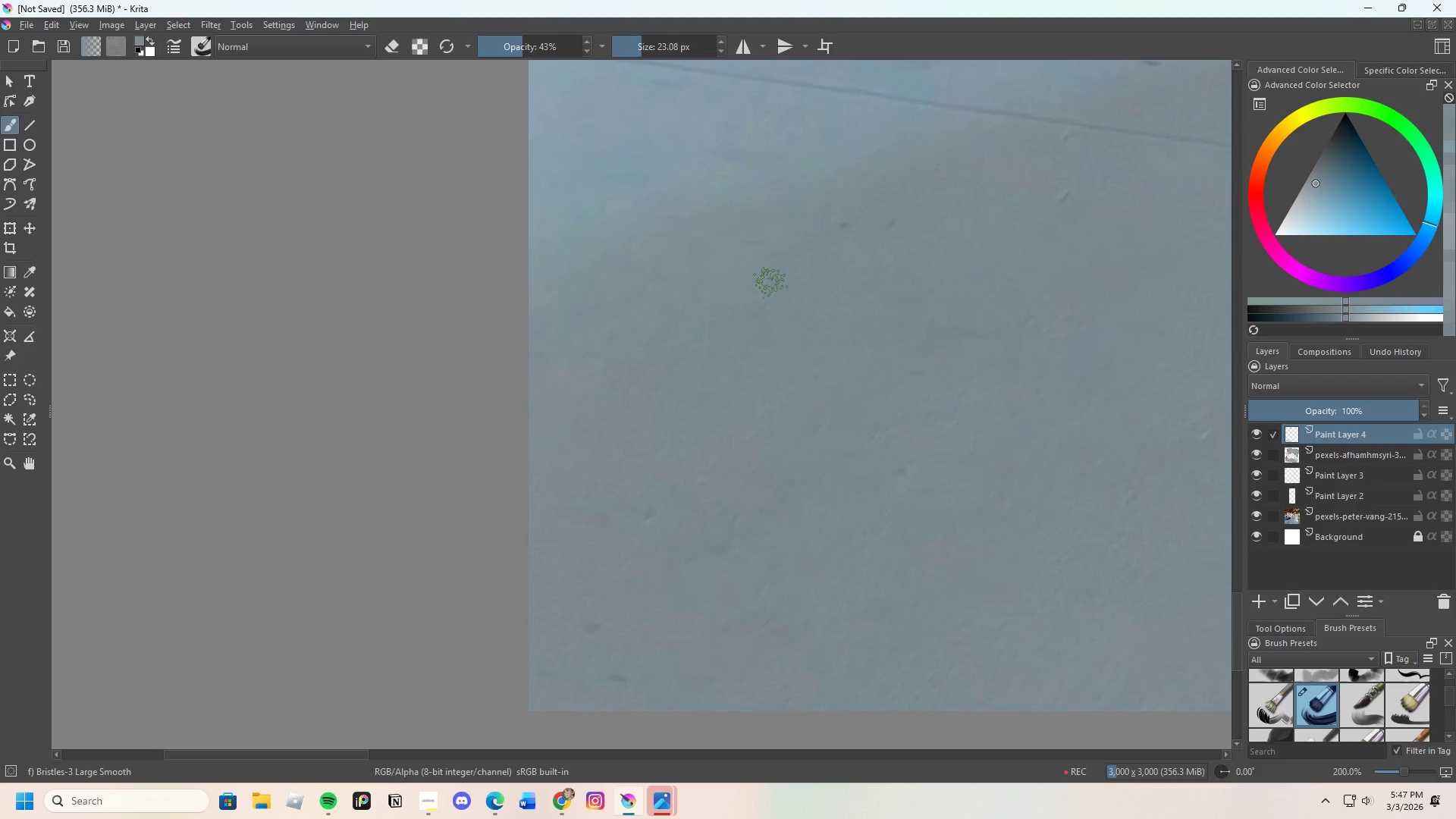 
left_click_drag(start_coordinate=[770, 286], to_coordinate=[799, 277])
 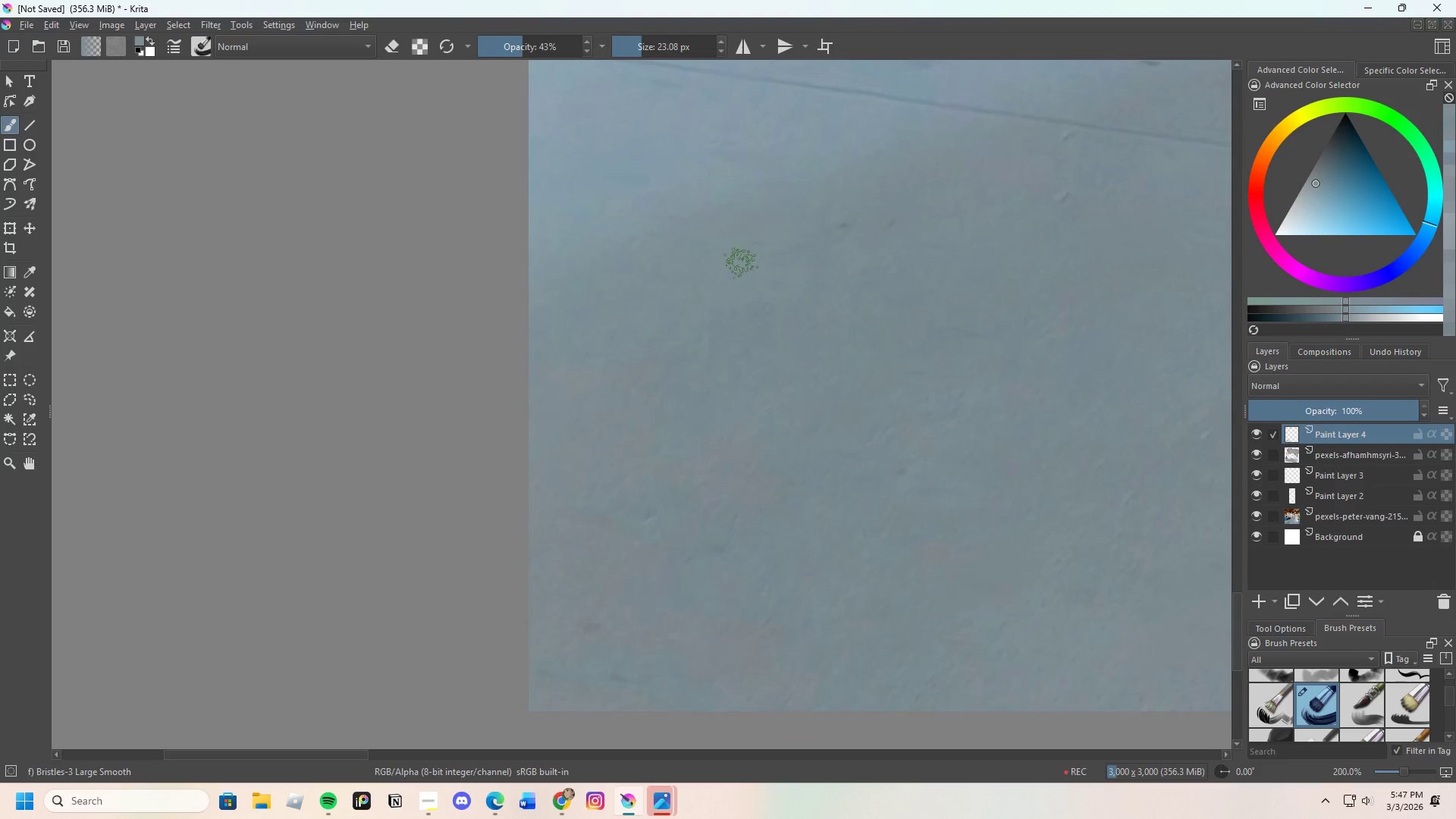 
left_click_drag(start_coordinate=[732, 257], to_coordinate=[780, 241])
 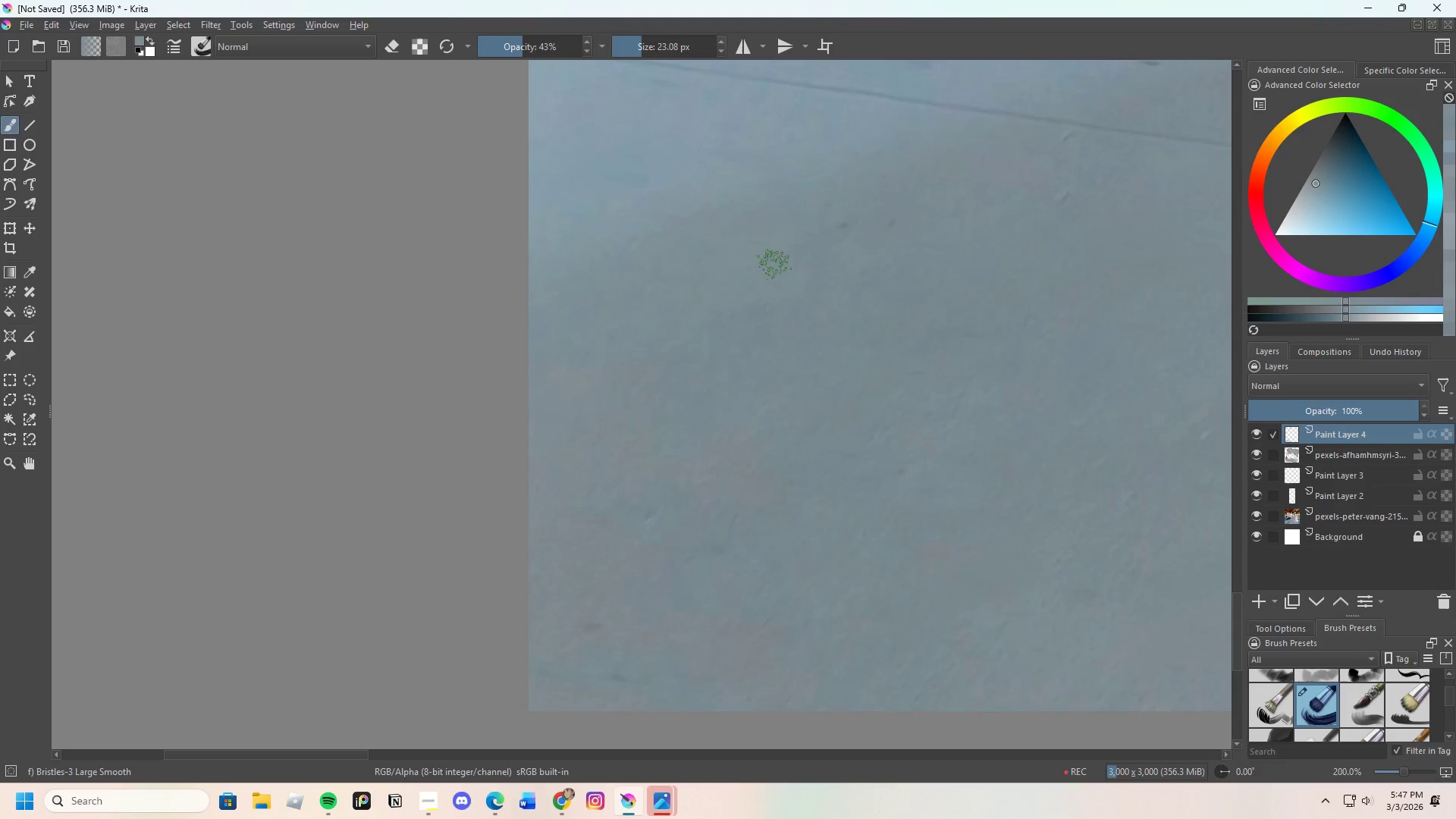 
hold_key(key=ControlLeft, duration=0.31)
left_click([734, 247])
 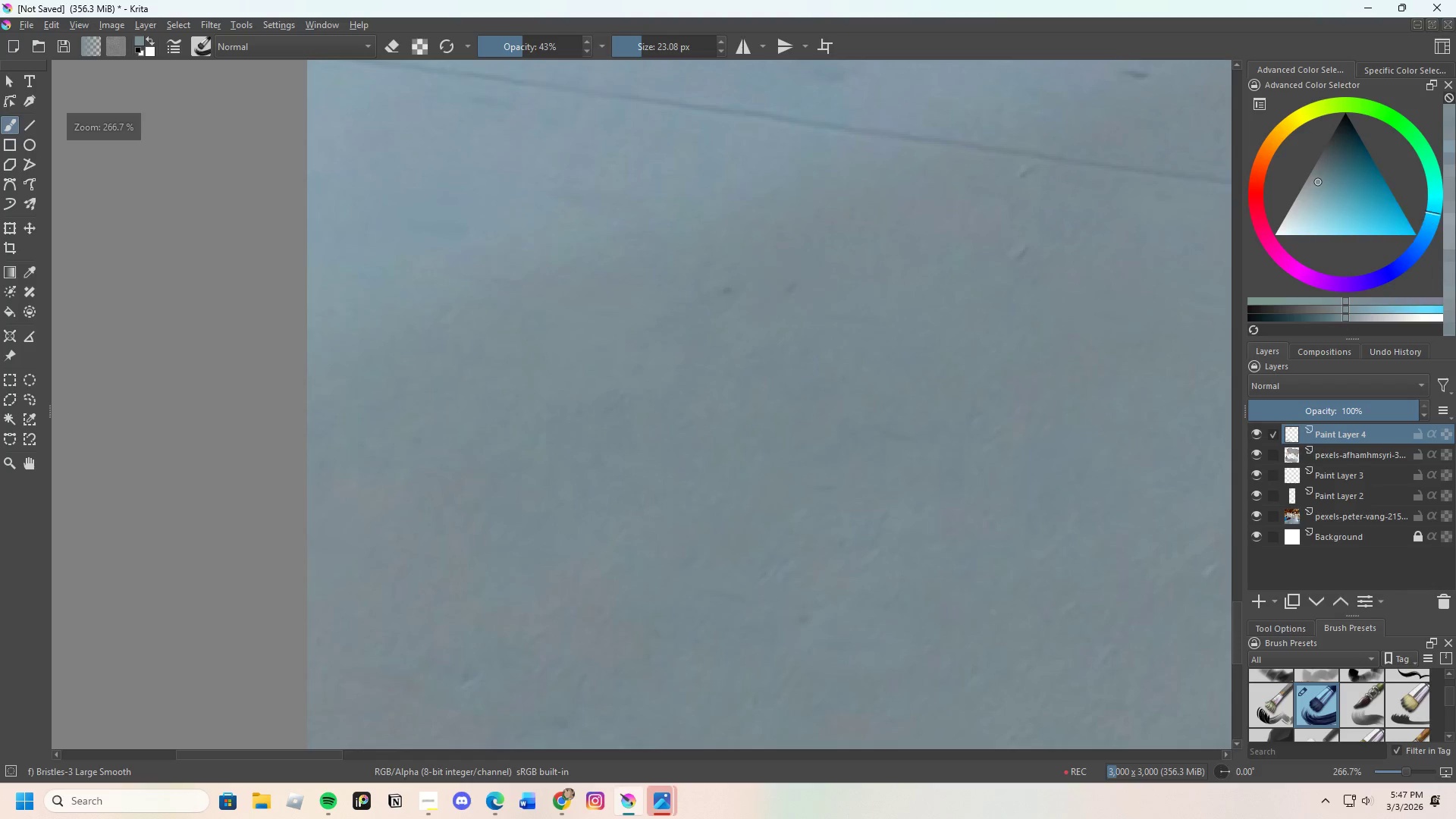 
scroll: coordinate [768, 271], scroll_direction: up, amount: 1.0
 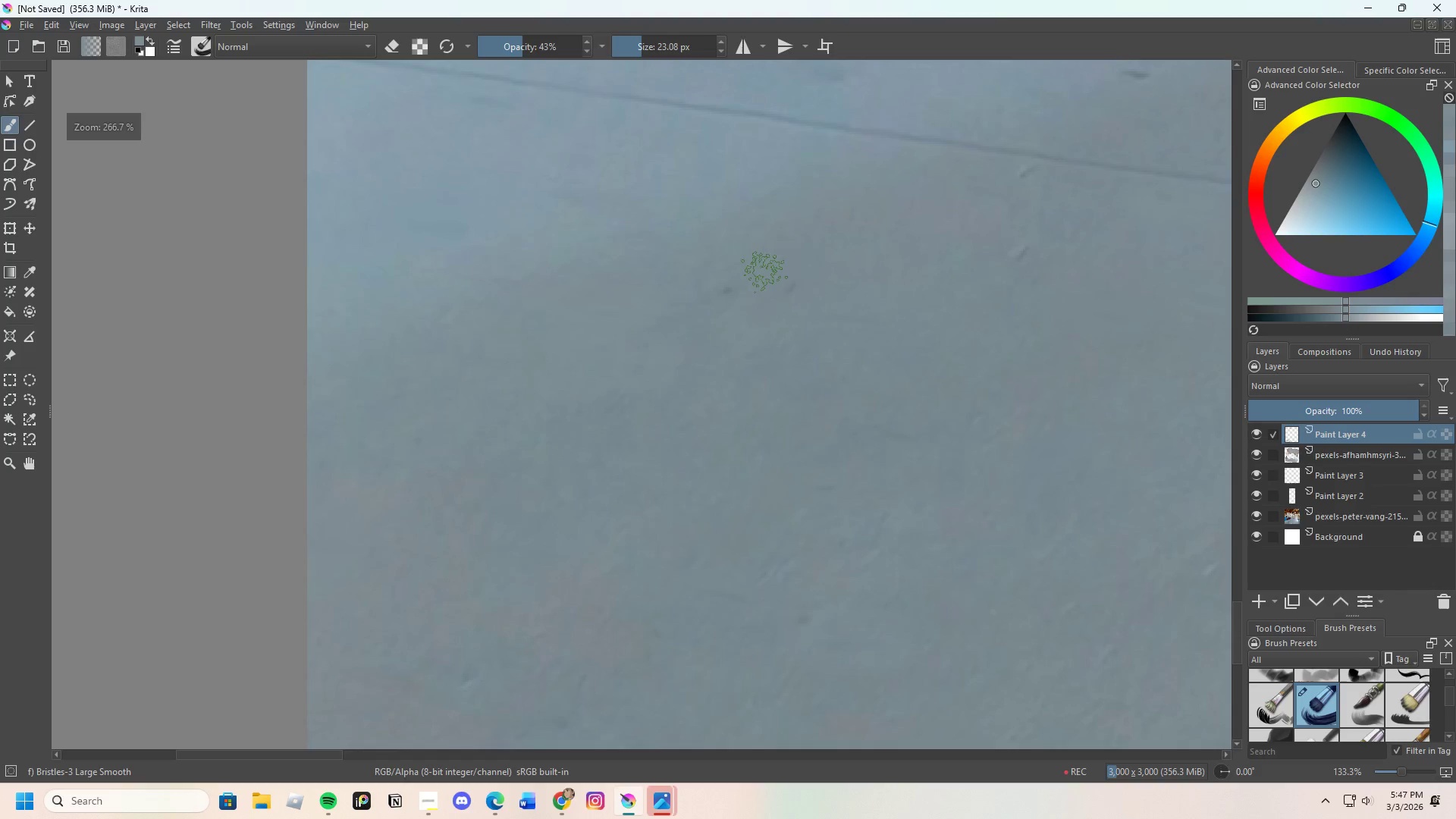 
left_click_drag(start_coordinate=[719, 276], to_coordinate=[714, 292])
 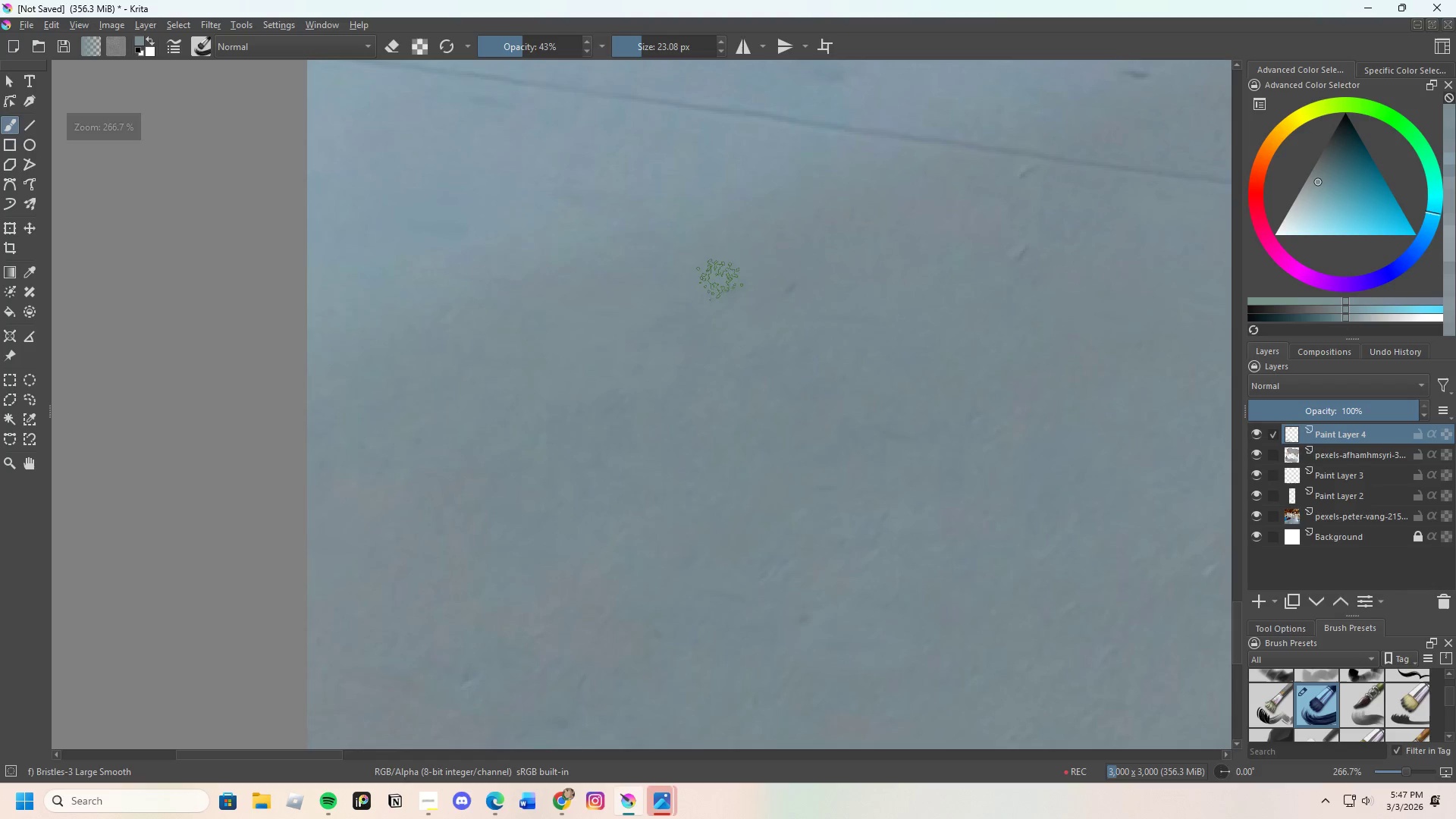 
left_click_drag(start_coordinate=[729, 270], to_coordinate=[728, 281])
 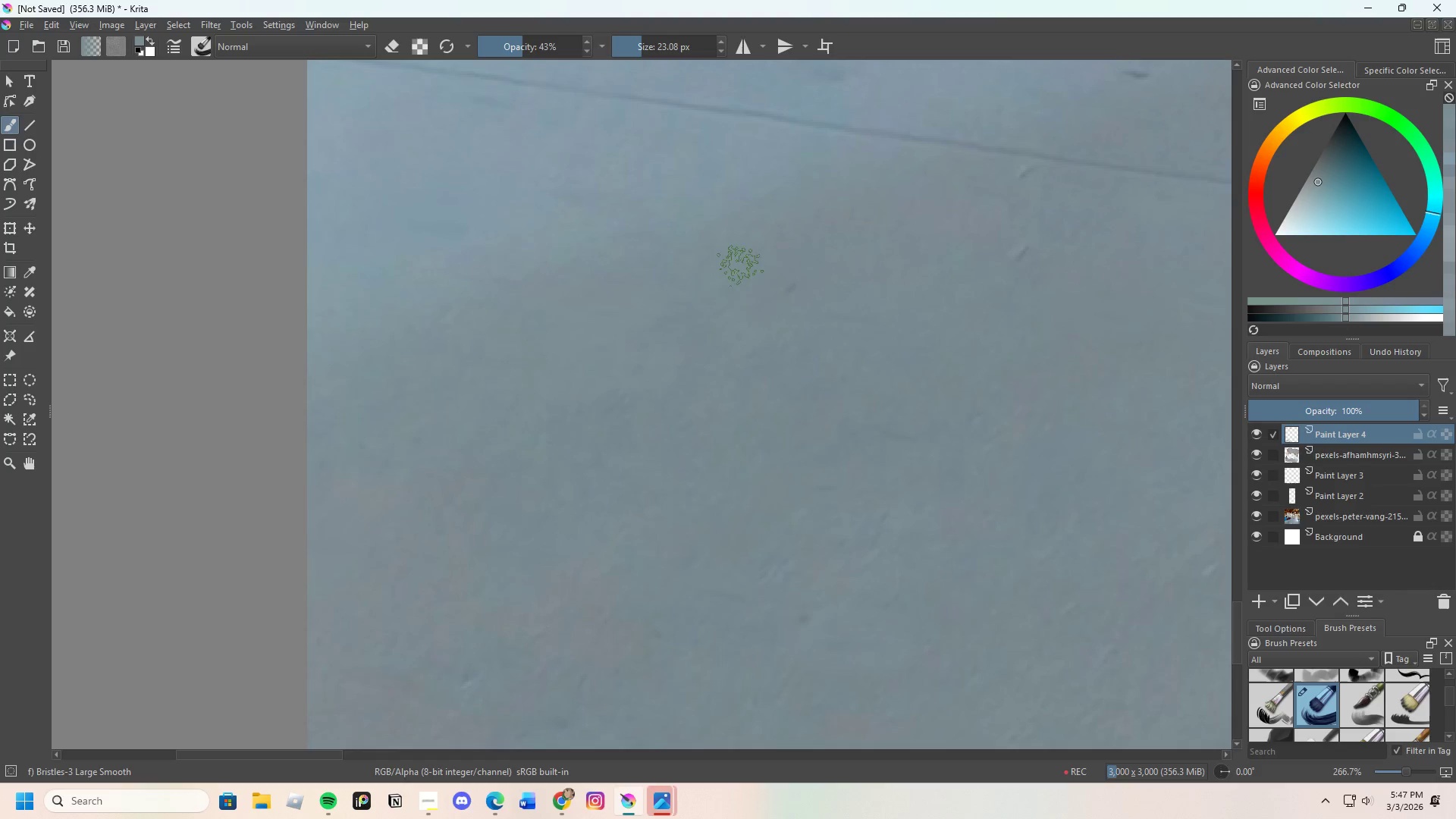 
left_click_drag(start_coordinate=[740, 266], to_coordinate=[729, 293])
 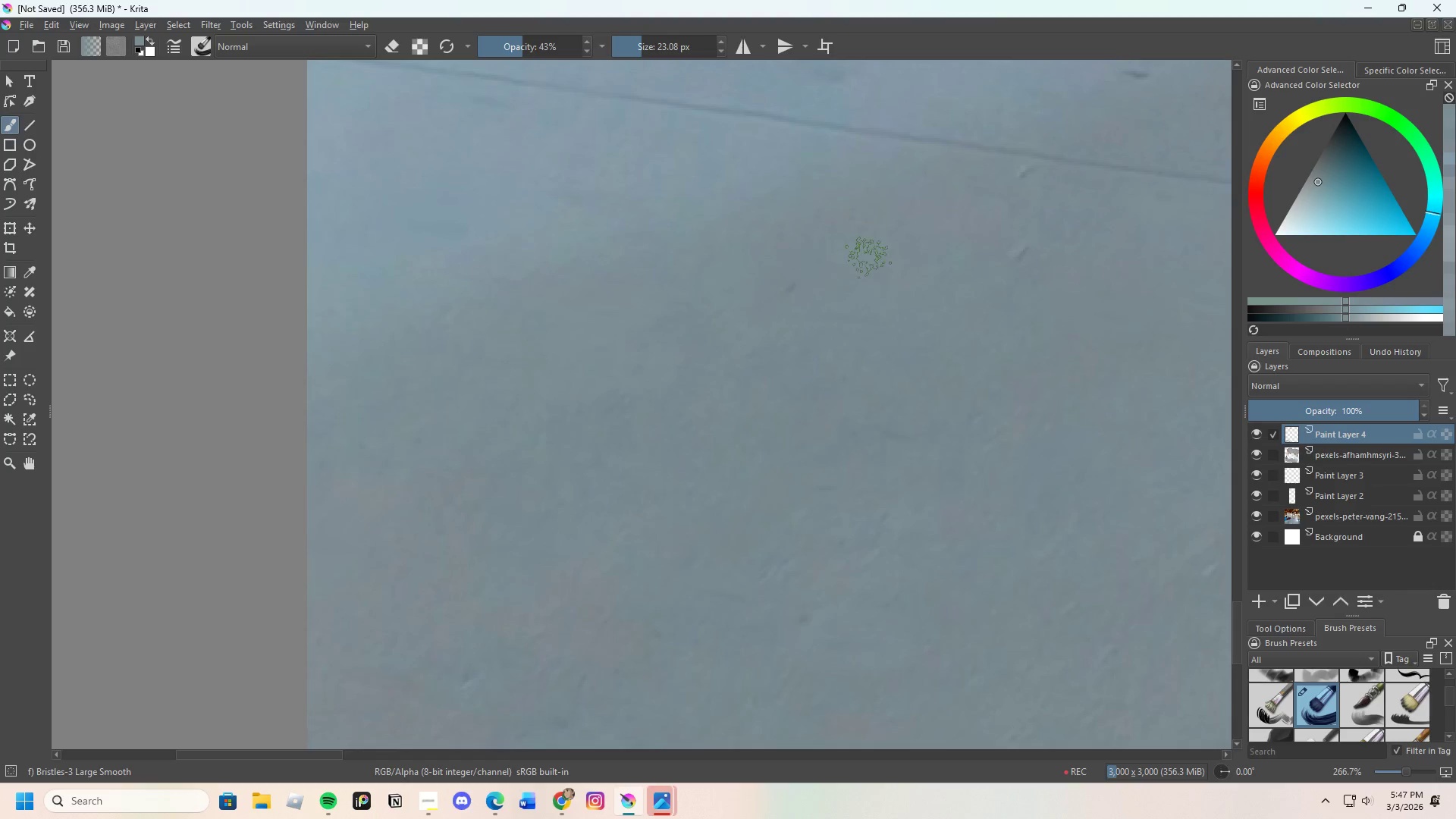 
key(Control+ControlLeft)
 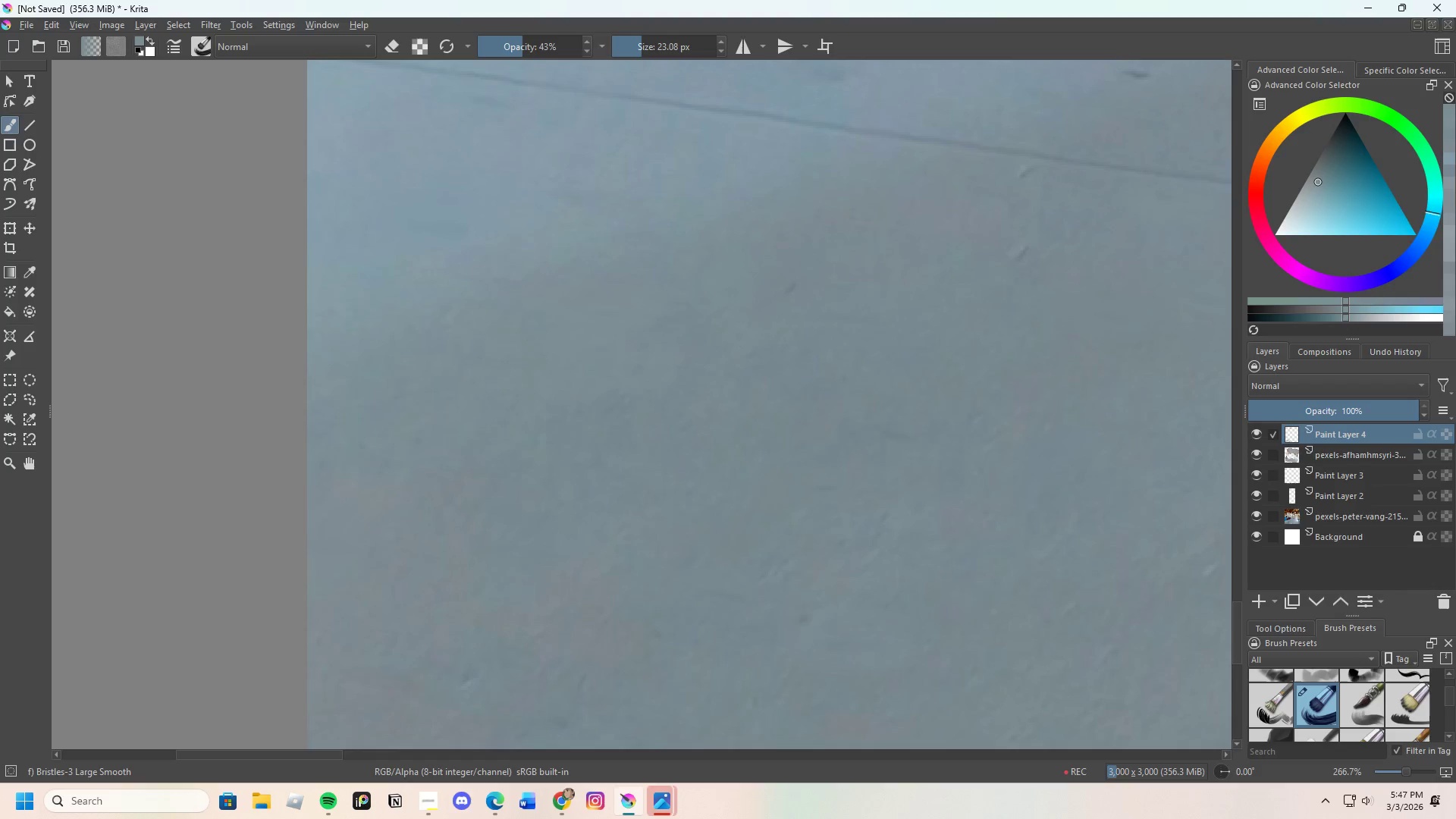 
left_click_drag(start_coordinate=[862, 258], to_coordinate=[858, 260])
 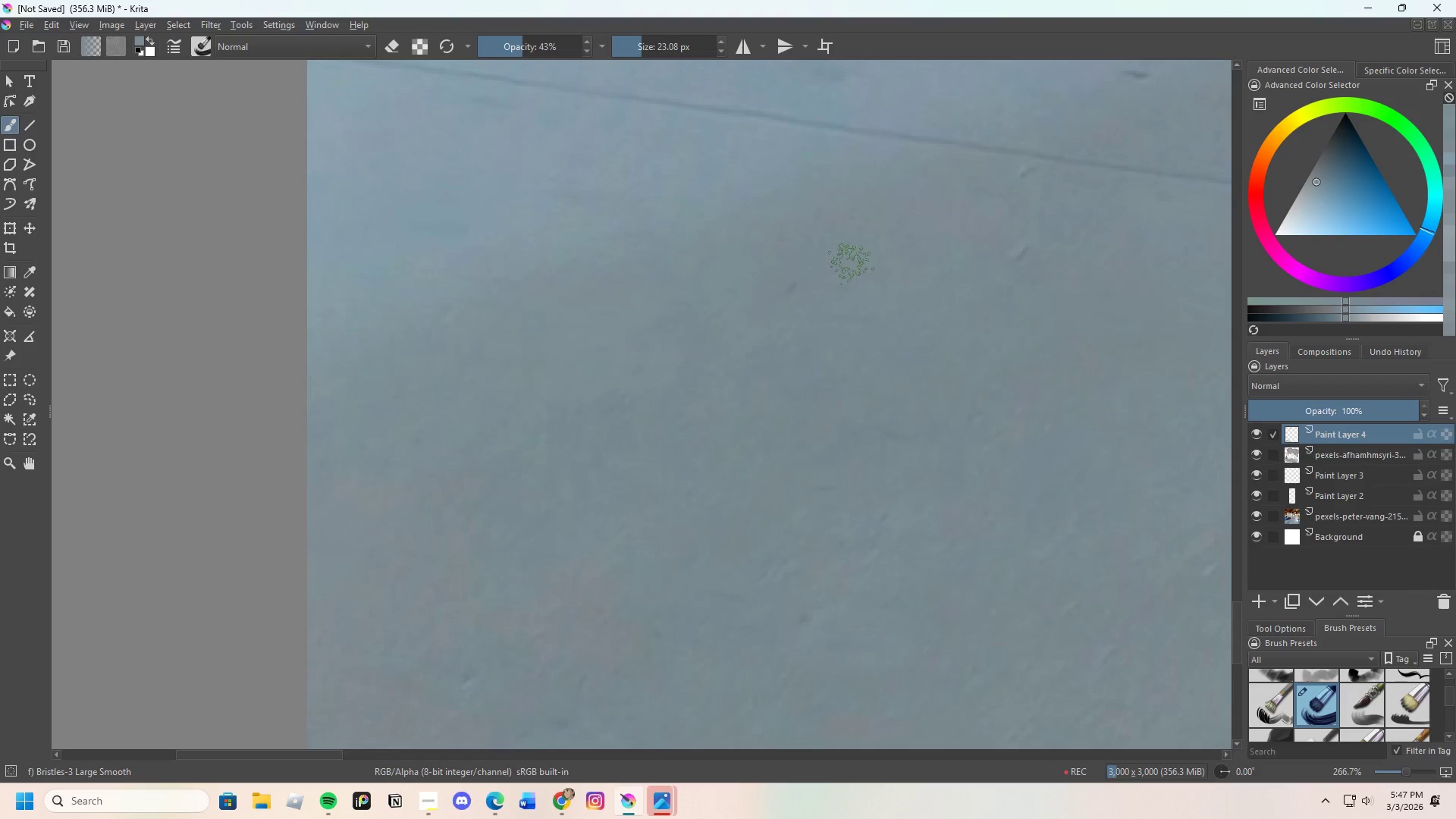 
left_click_drag(start_coordinate=[835, 277], to_coordinate=[795, 297])
 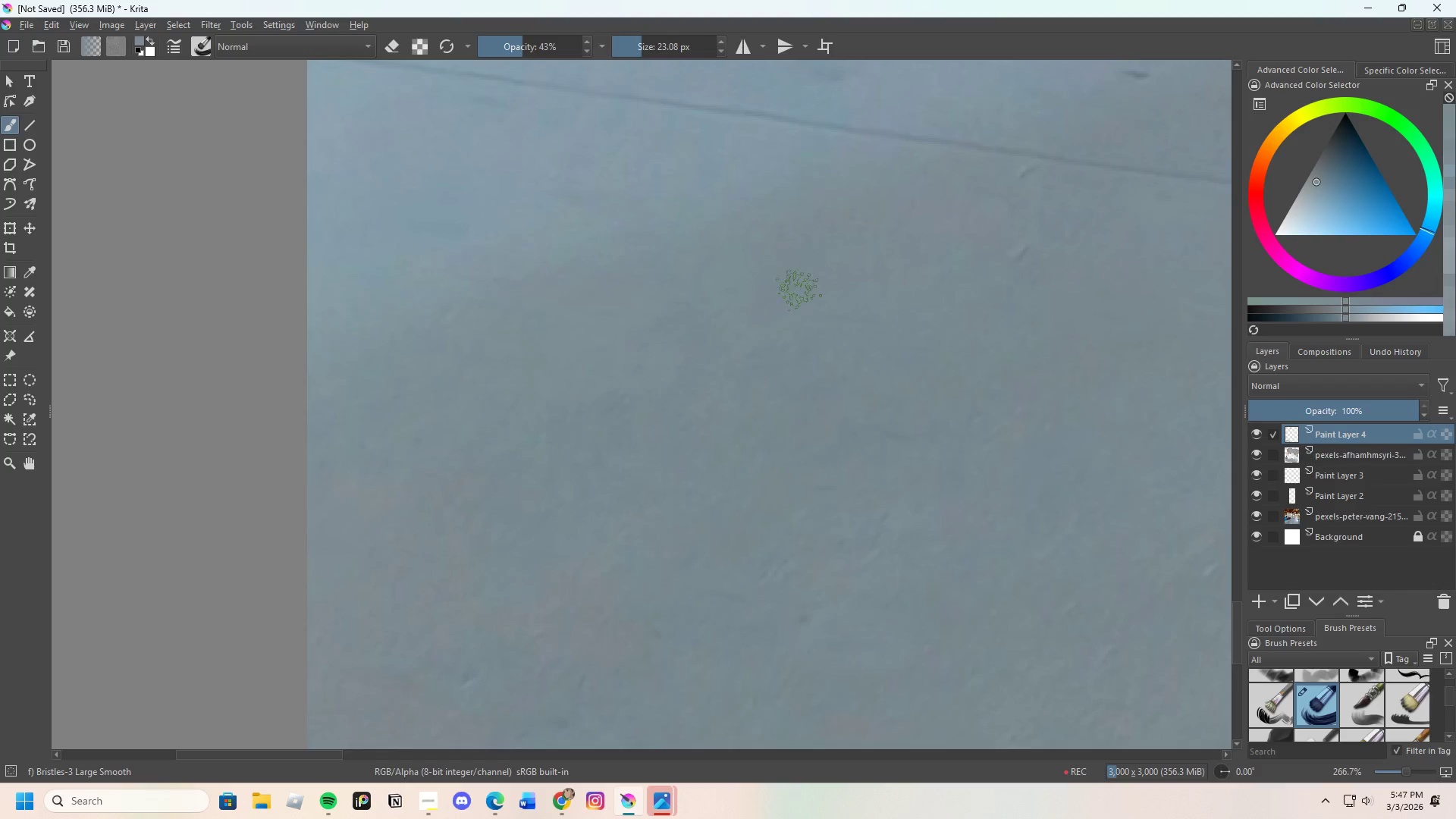 
left_click_drag(start_coordinate=[796, 284], to_coordinate=[824, 267])
 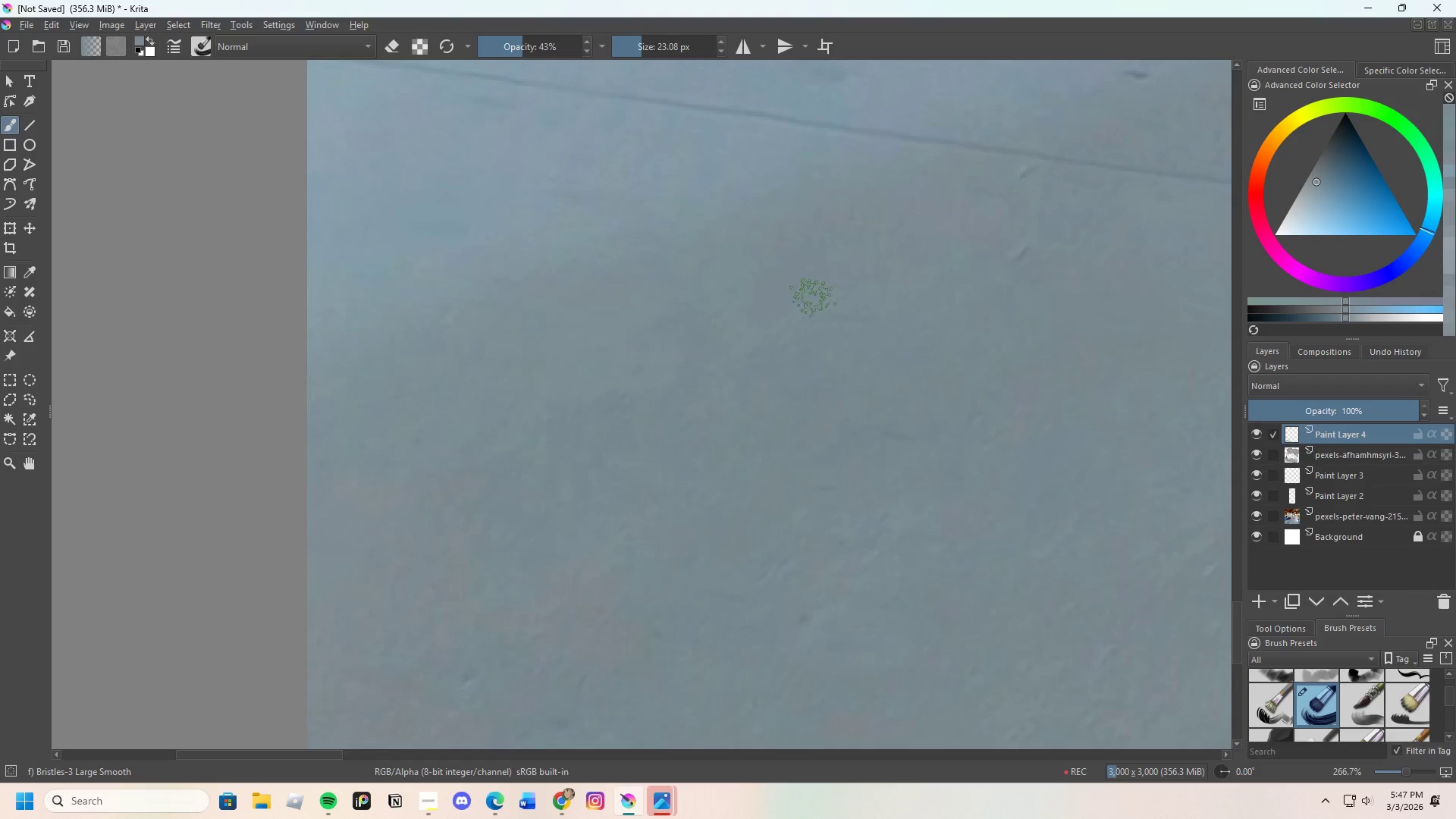 
key(Control+ControlLeft)
 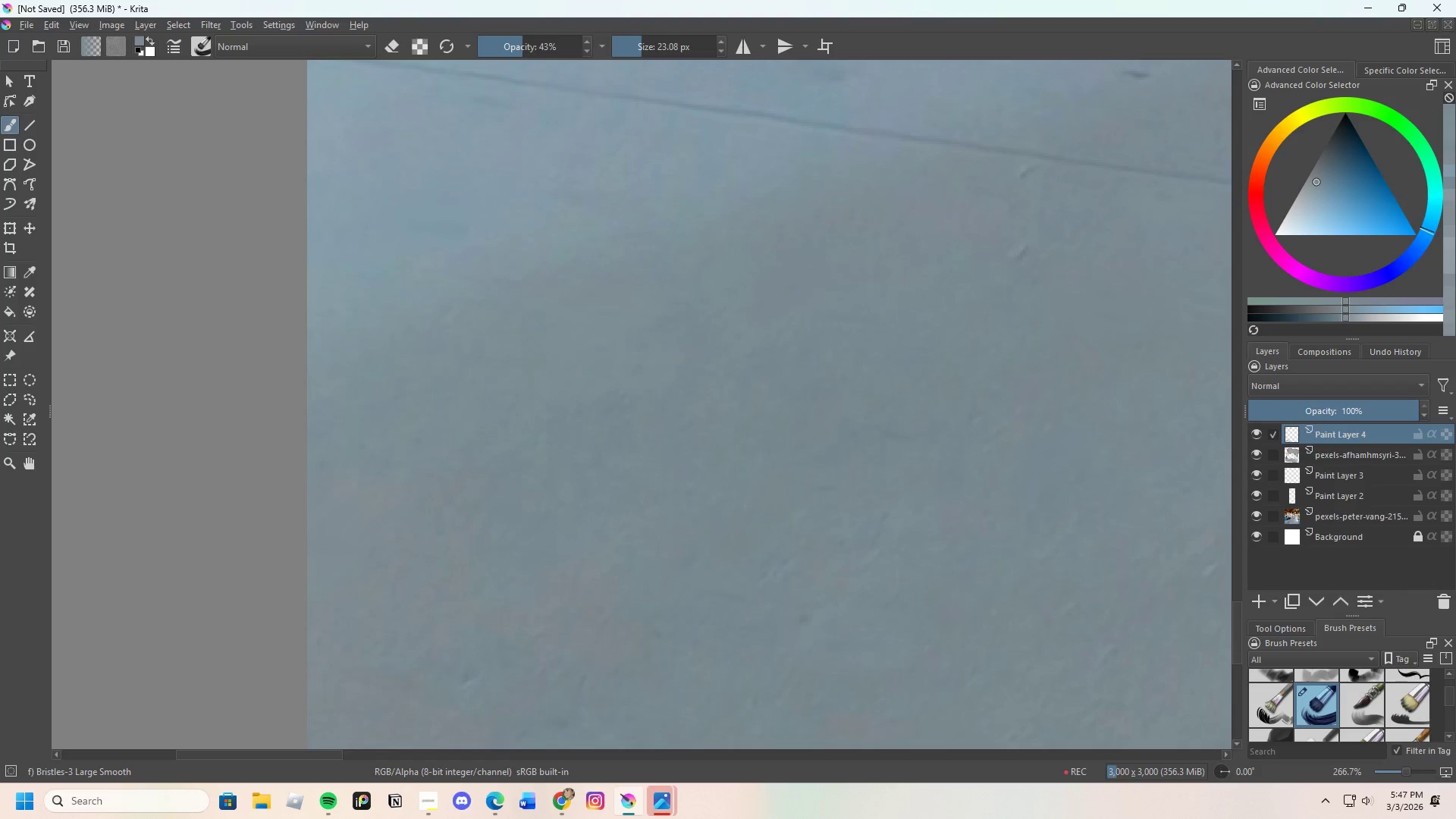 
triple_click([839, 295])
 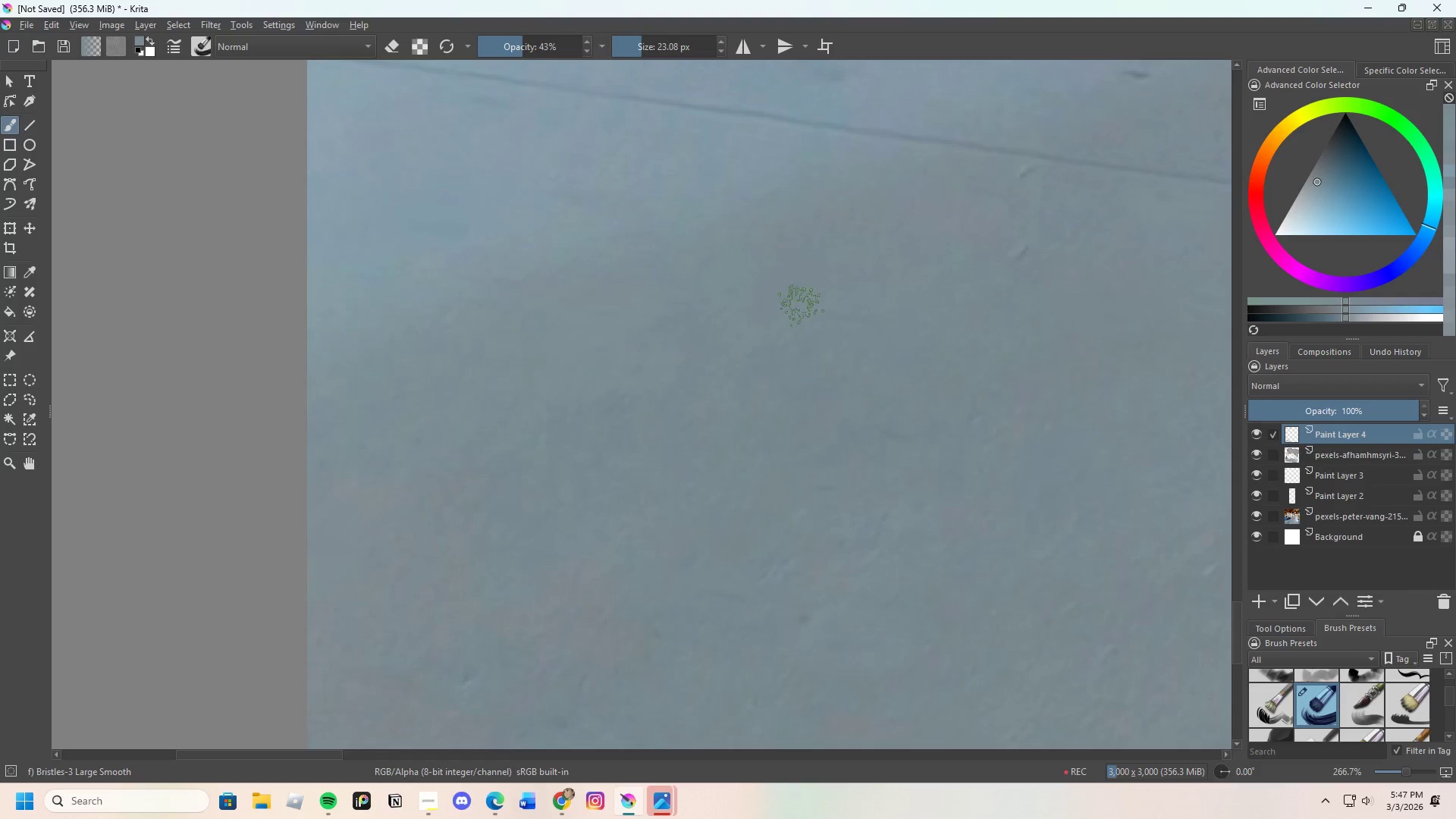 
left_click_drag(start_coordinate=[783, 312], to_coordinate=[879, 305])
 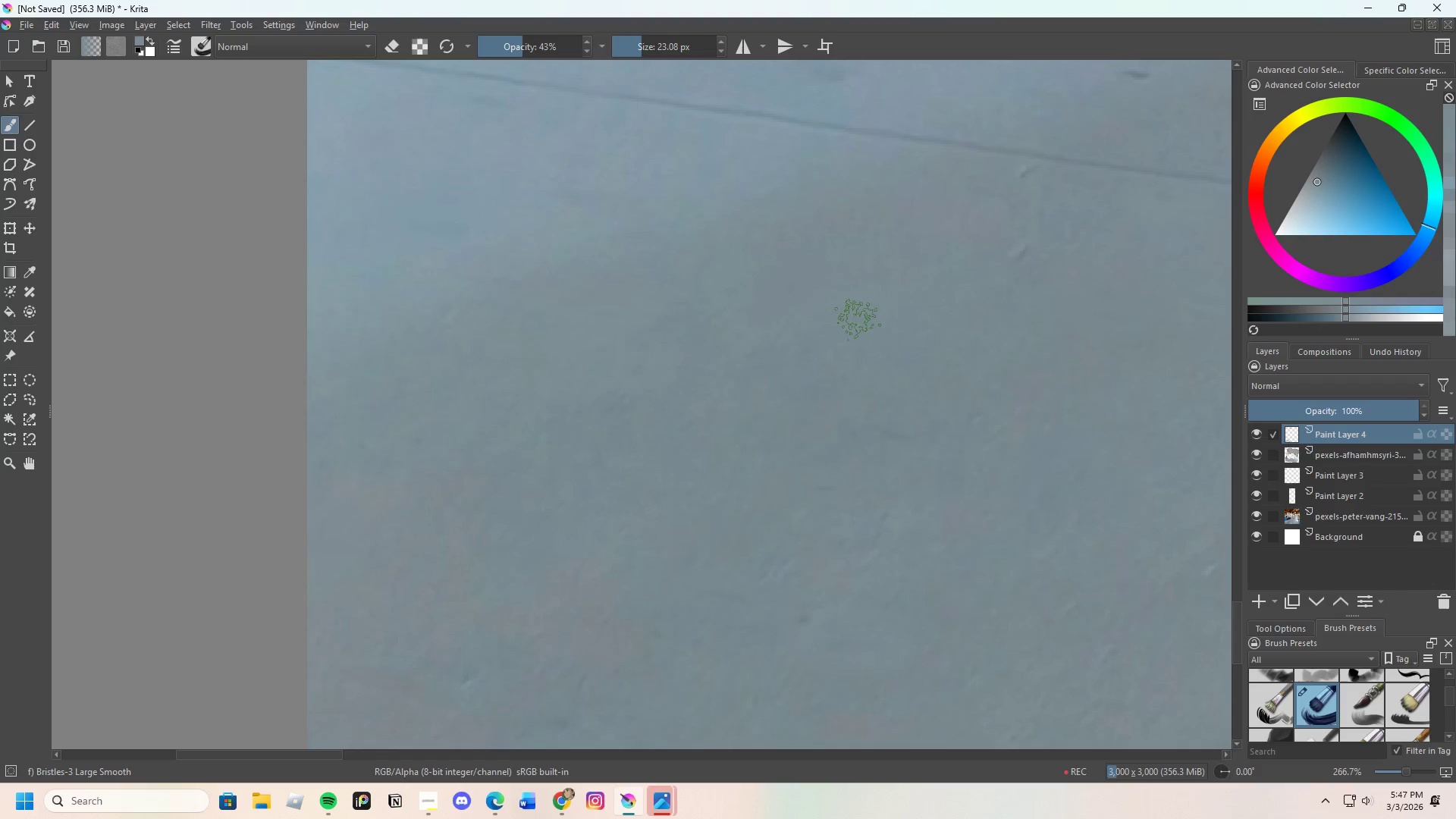 
left_click_drag(start_coordinate=[848, 325], to_coordinate=[862, 331])
 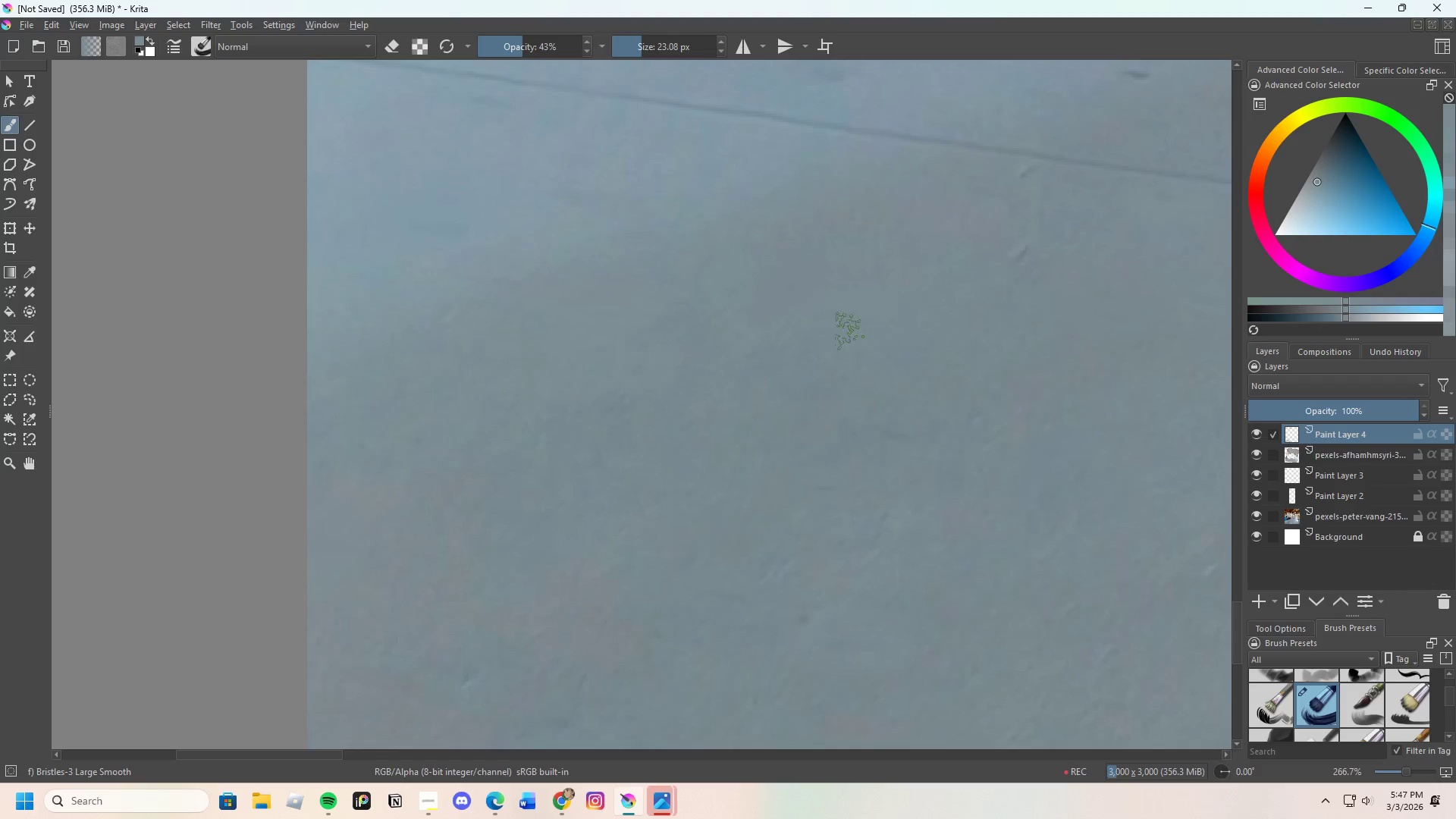 
left_click_drag(start_coordinate=[806, 331], to_coordinate=[918, 331])
 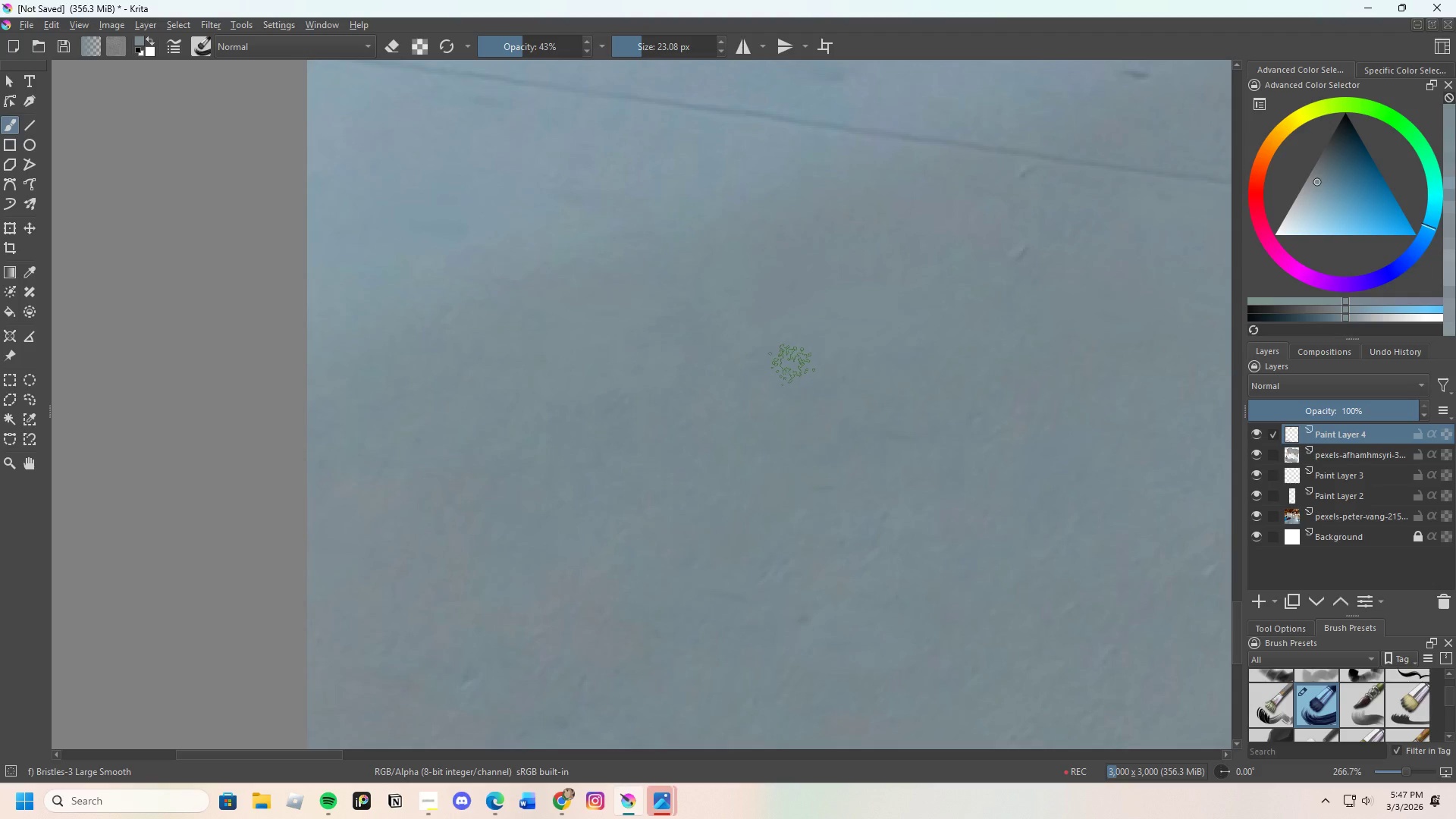 
key(Control+ControlLeft)
 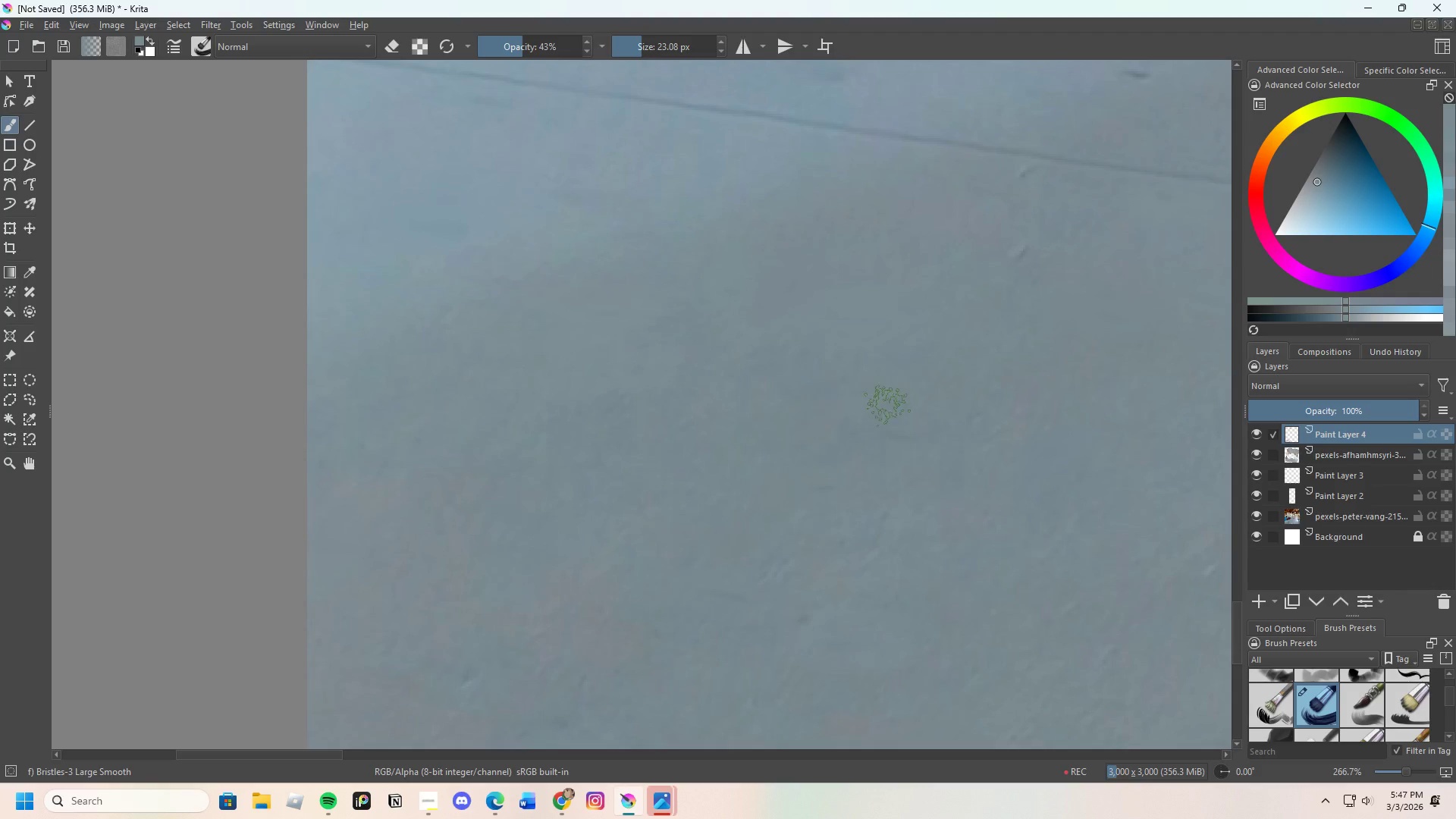 
left_click([891, 406])
 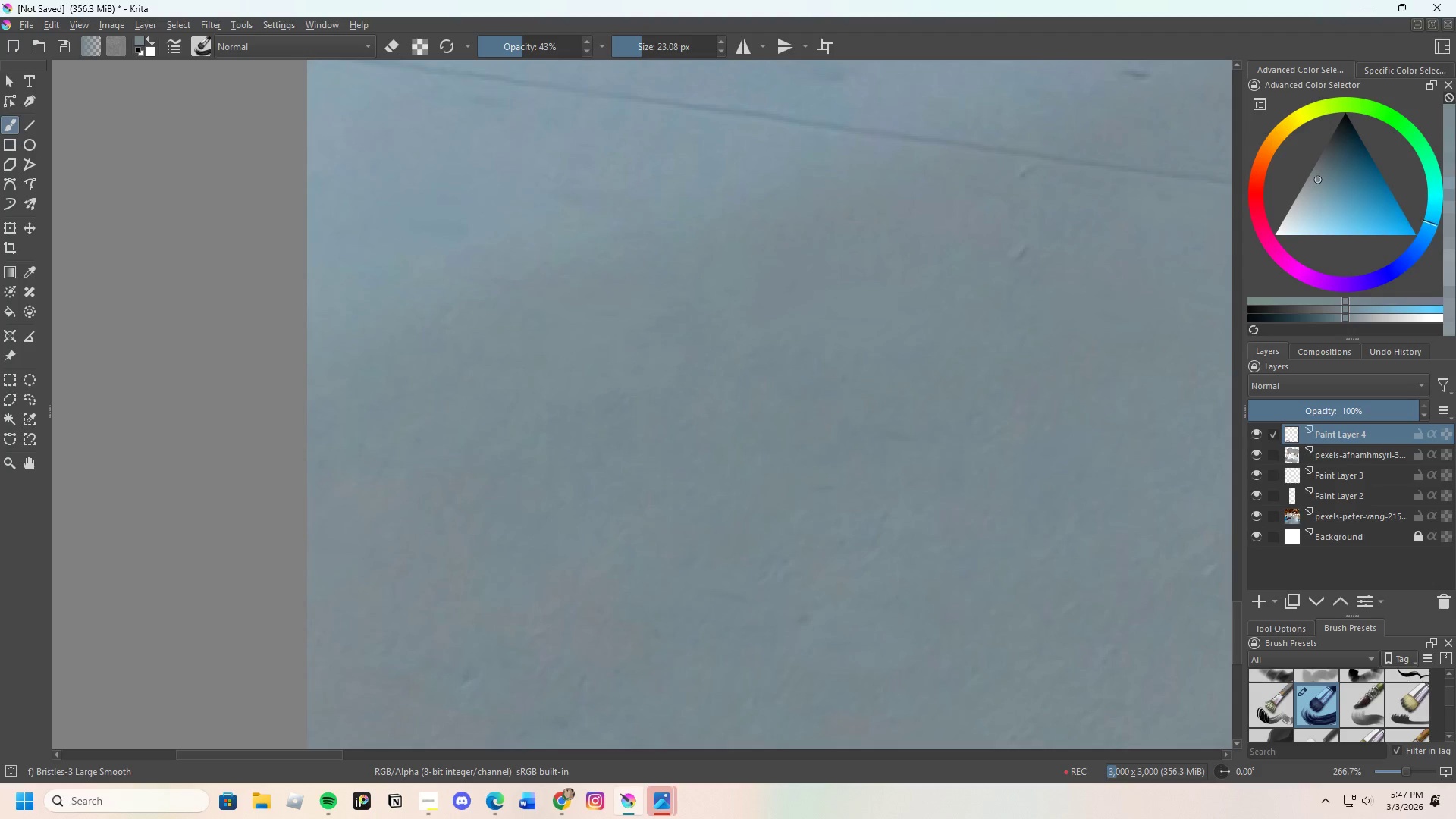 
left_click_drag(start_coordinate=[824, 428], to_coordinate=[950, 425])
 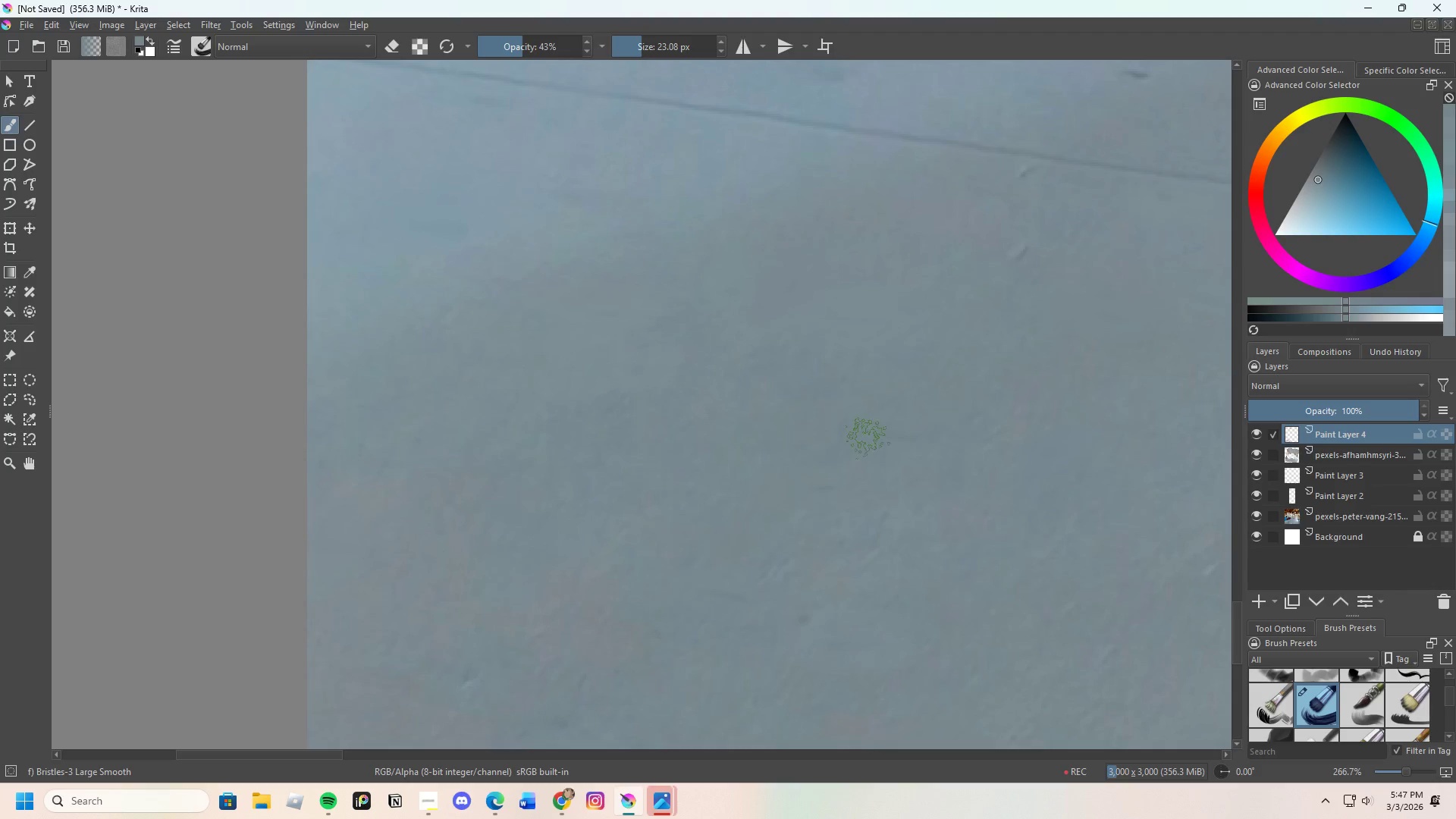 
left_click_drag(start_coordinate=[871, 438], to_coordinate=[883, 437])
 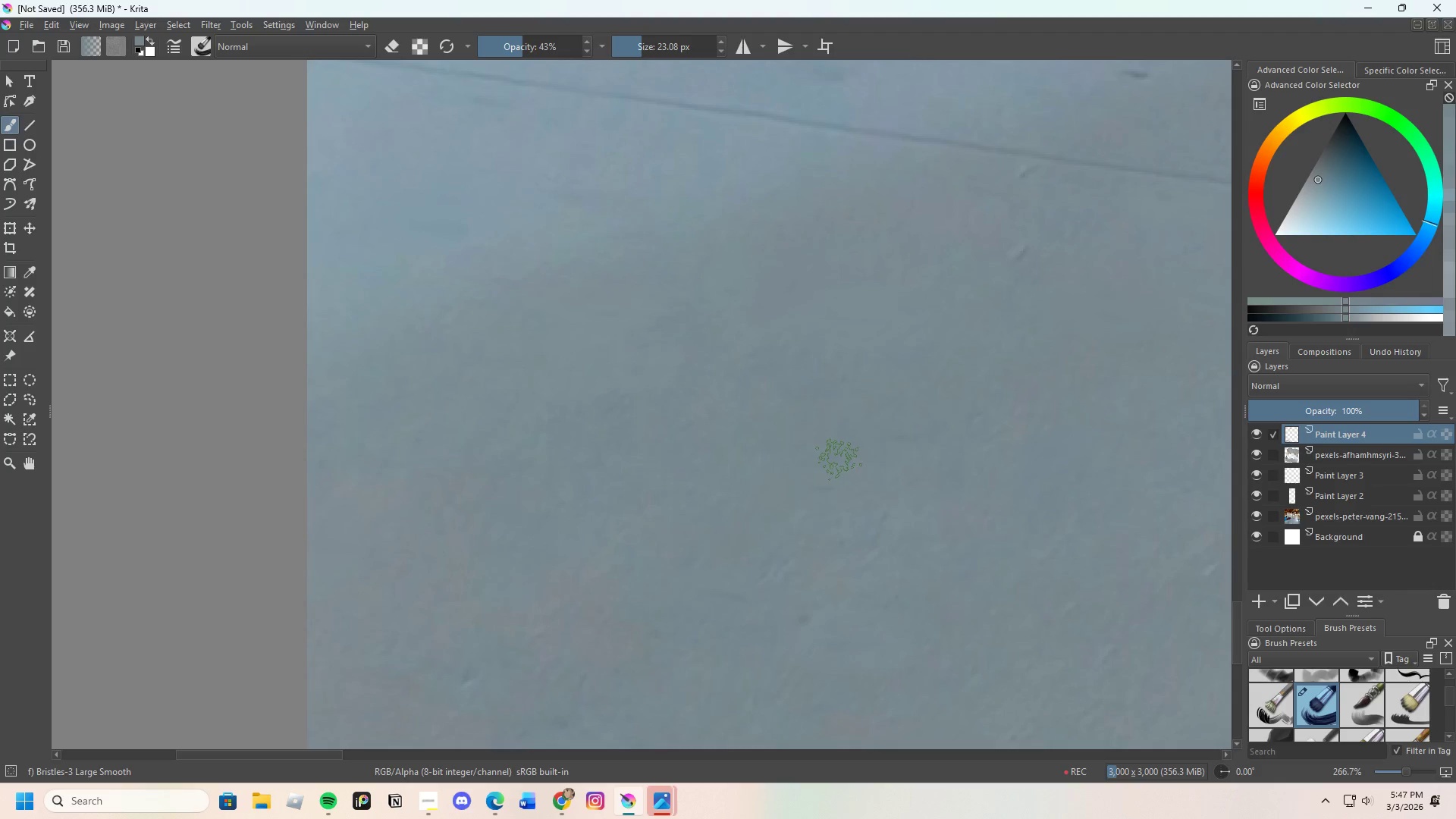 
key(Control+ControlLeft)
 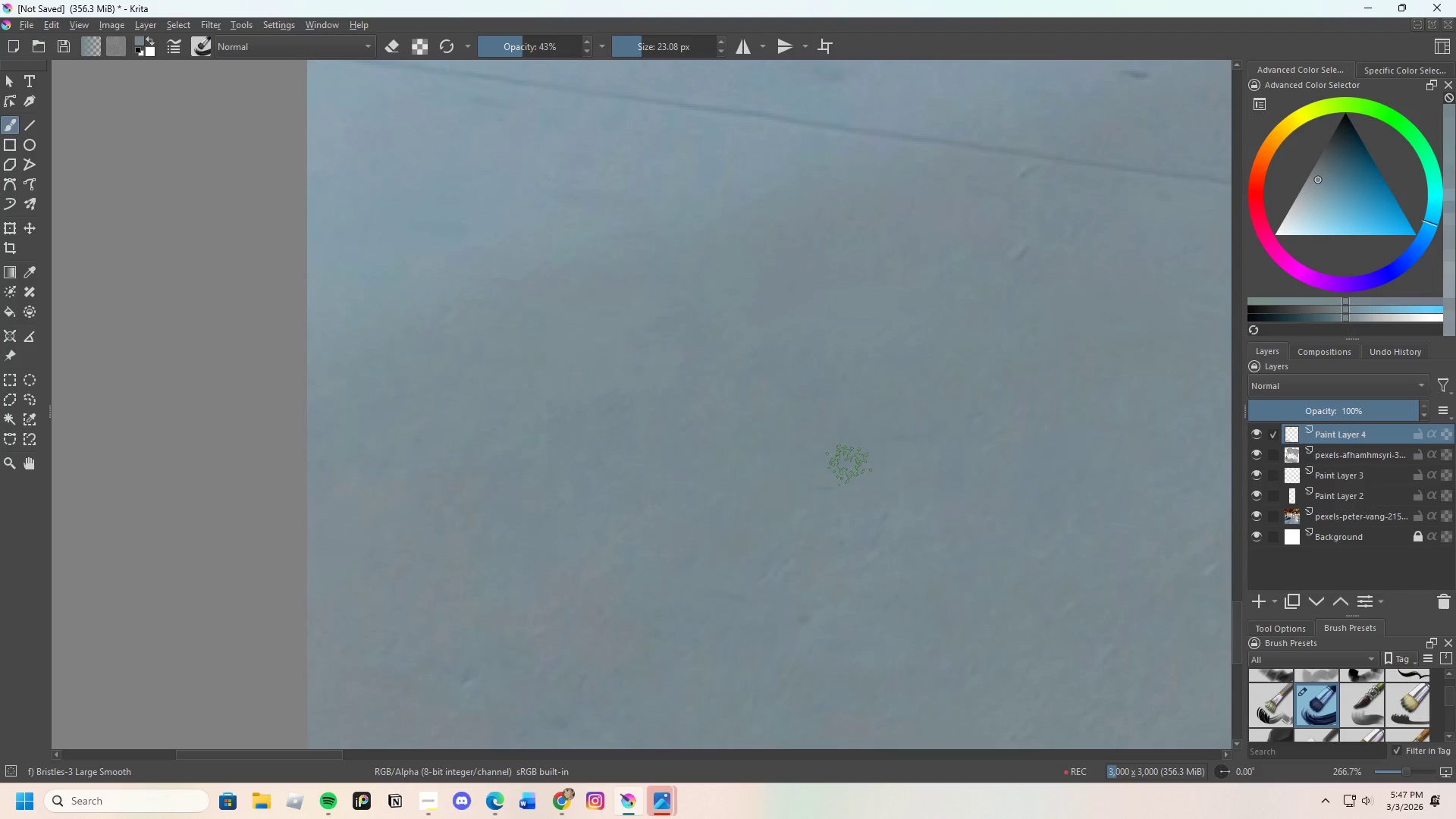 
triple_click([877, 477])
 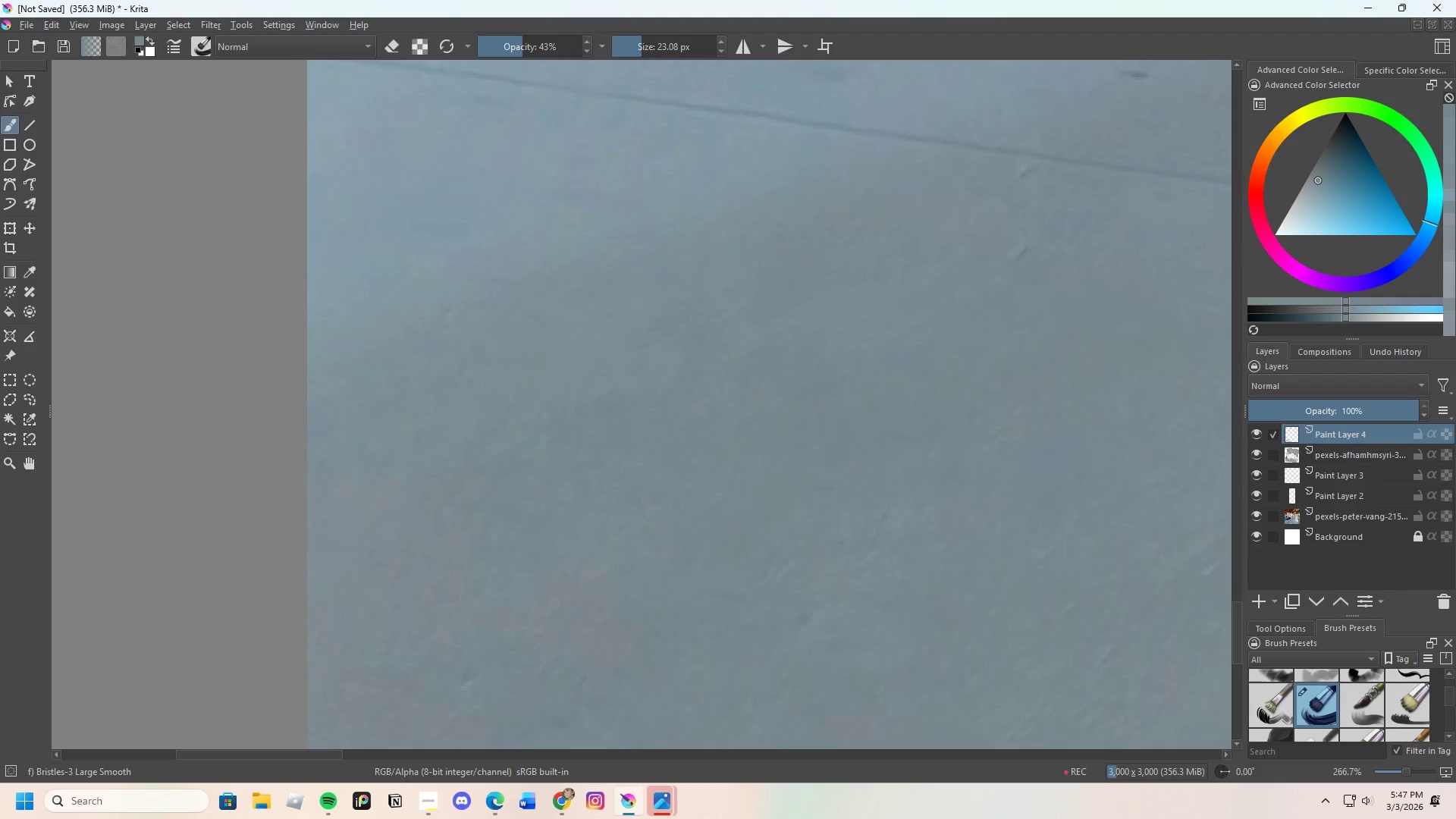 
left_click_drag(start_coordinate=[842, 481], to_coordinate=[827, 492])
 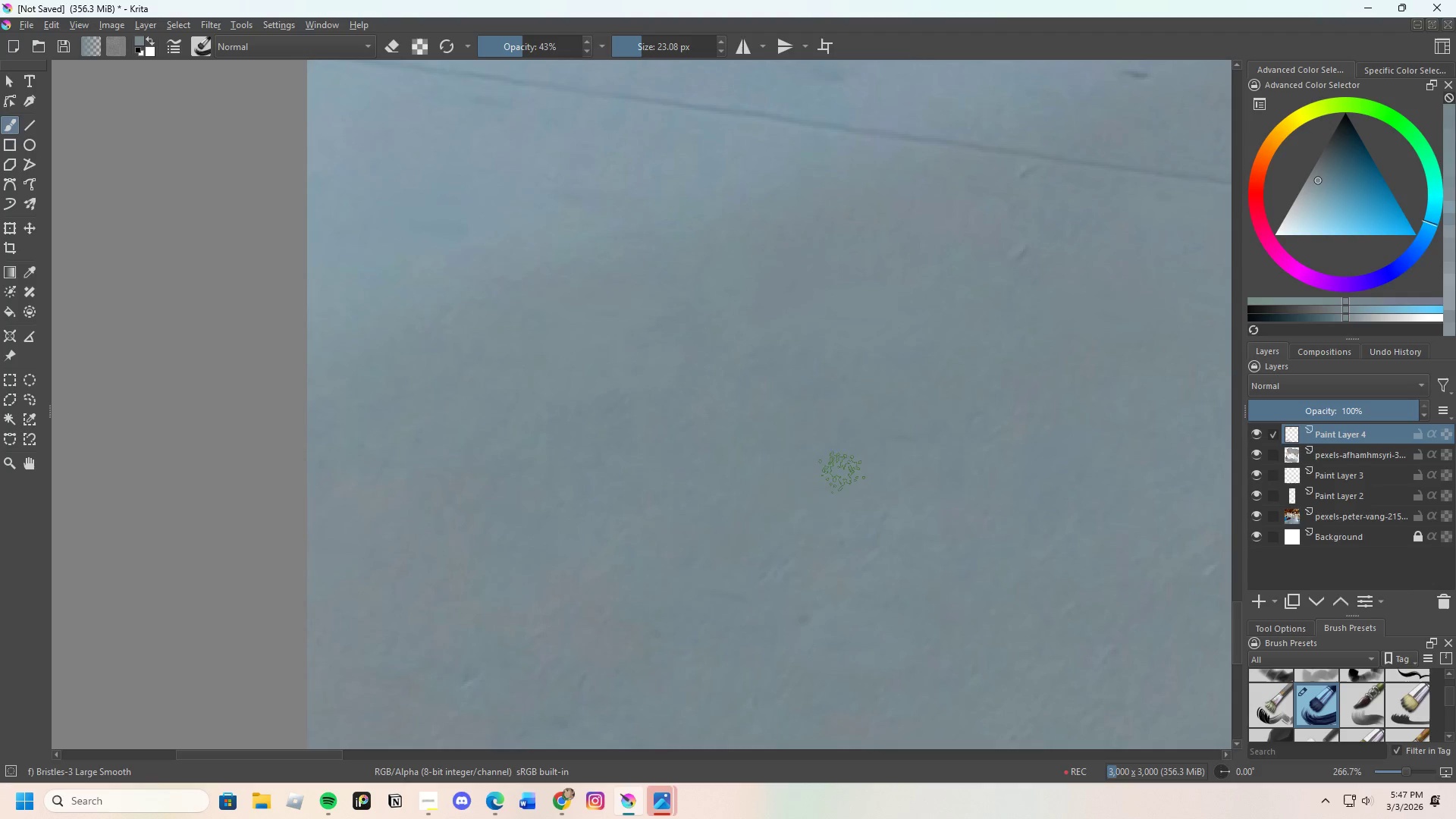 
left_click_drag(start_coordinate=[834, 477], to_coordinate=[828, 475])
 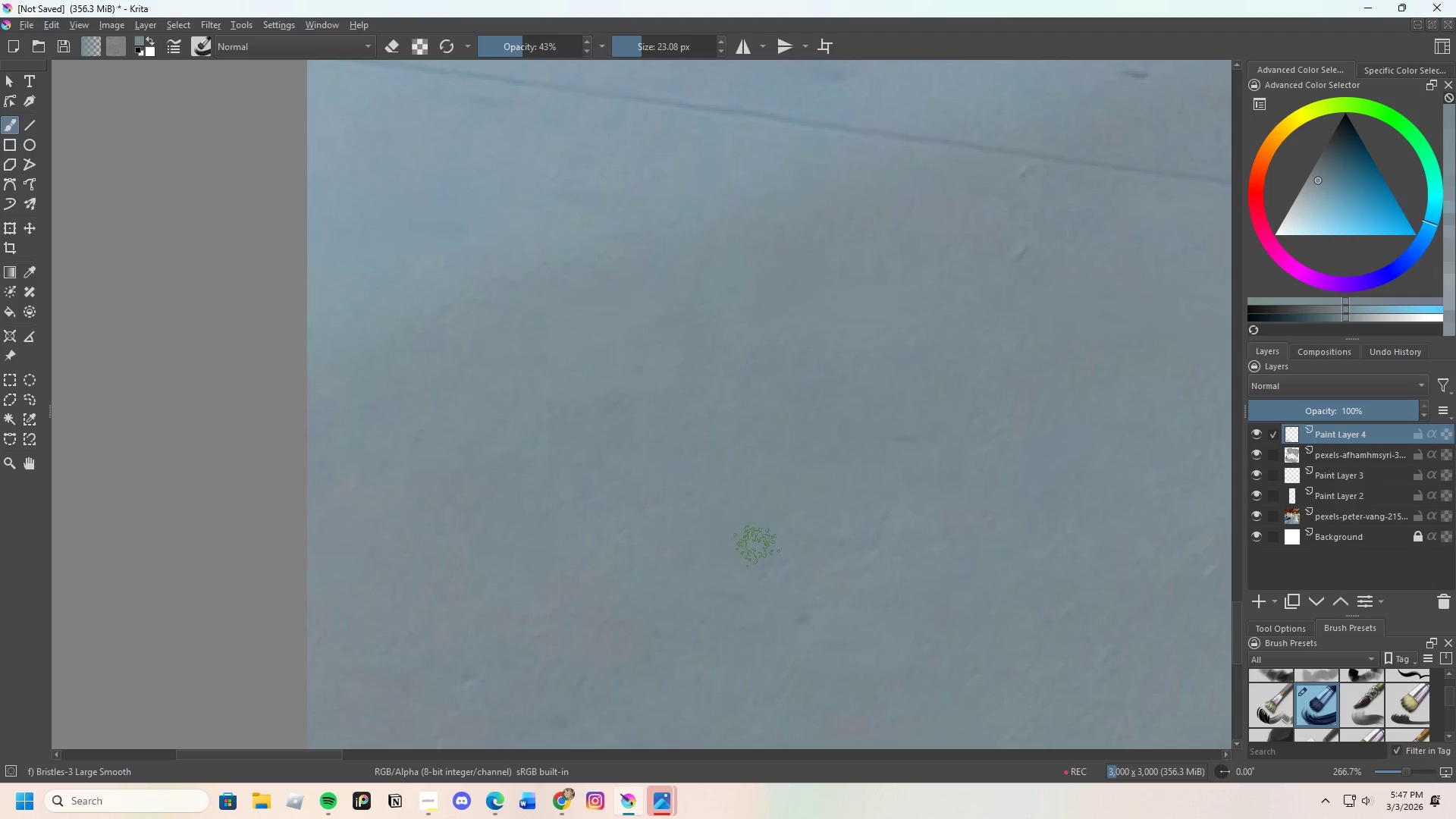 
hold_key(key=ControlLeft, duration=0.36)
left_click([709, 560])
 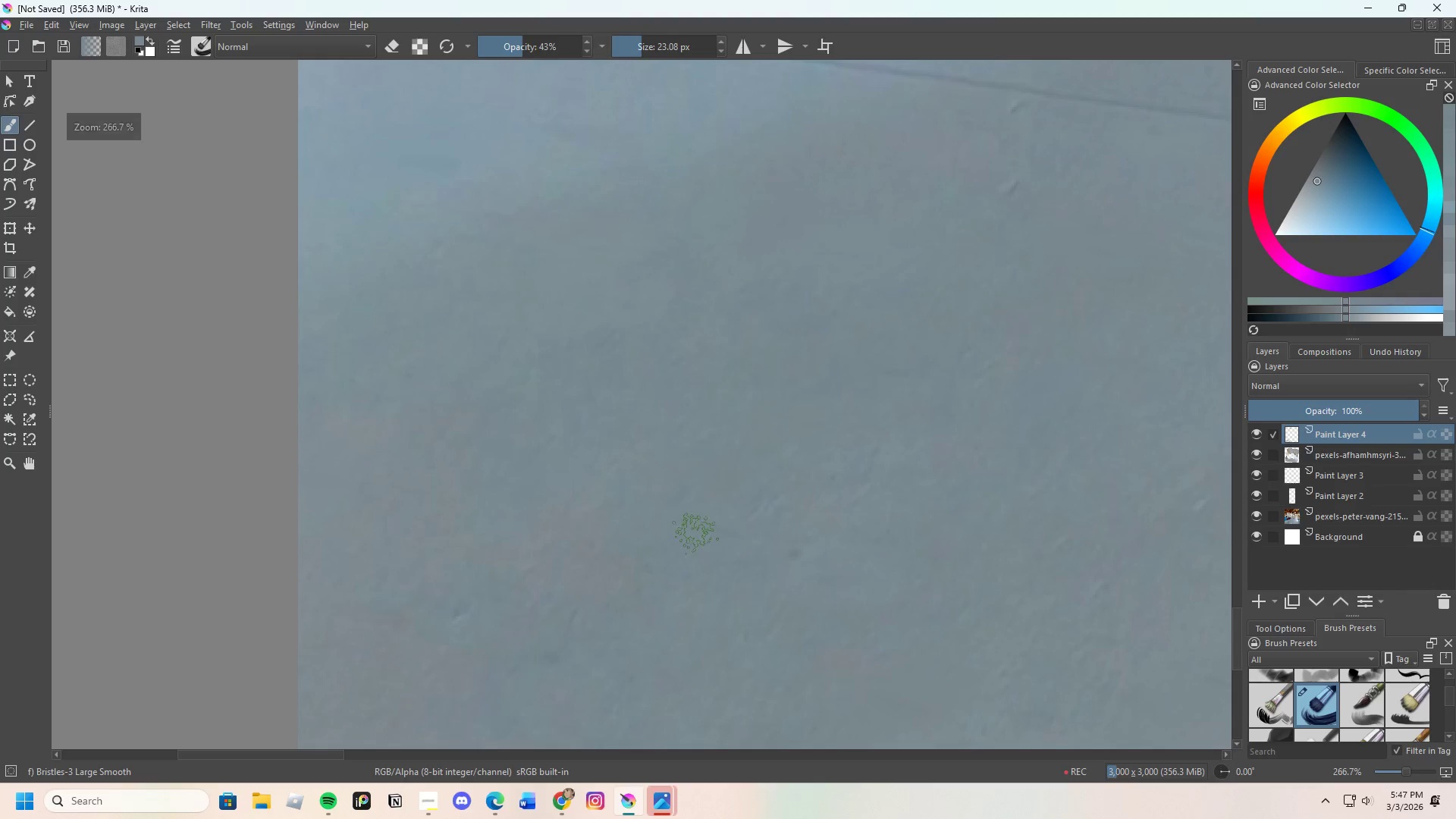 
scroll: coordinate [790, 544], scroll_direction: none, amount: 0.0
 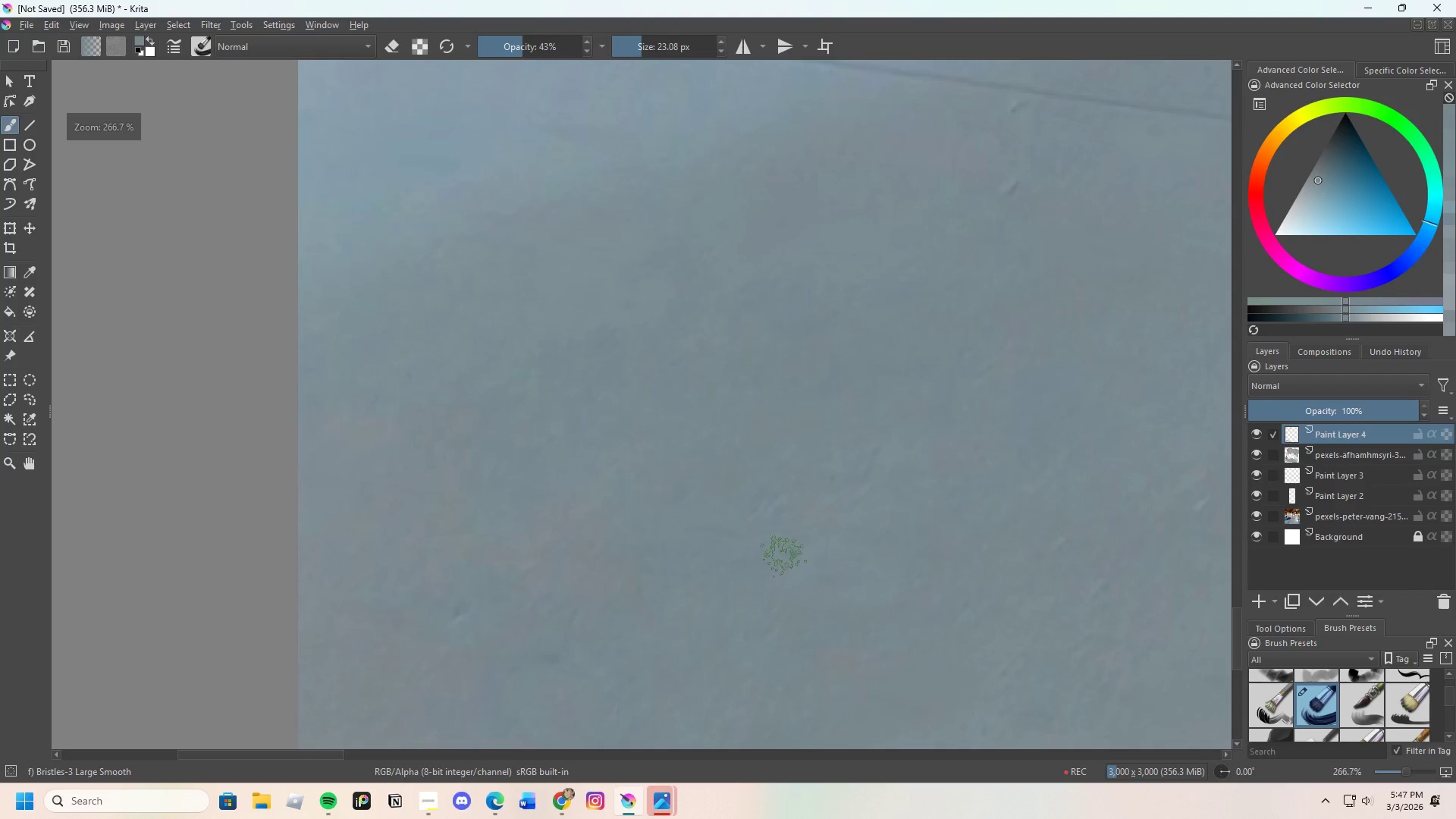 
left_click_drag(start_coordinate=[695, 534], to_coordinate=[762, 540])
 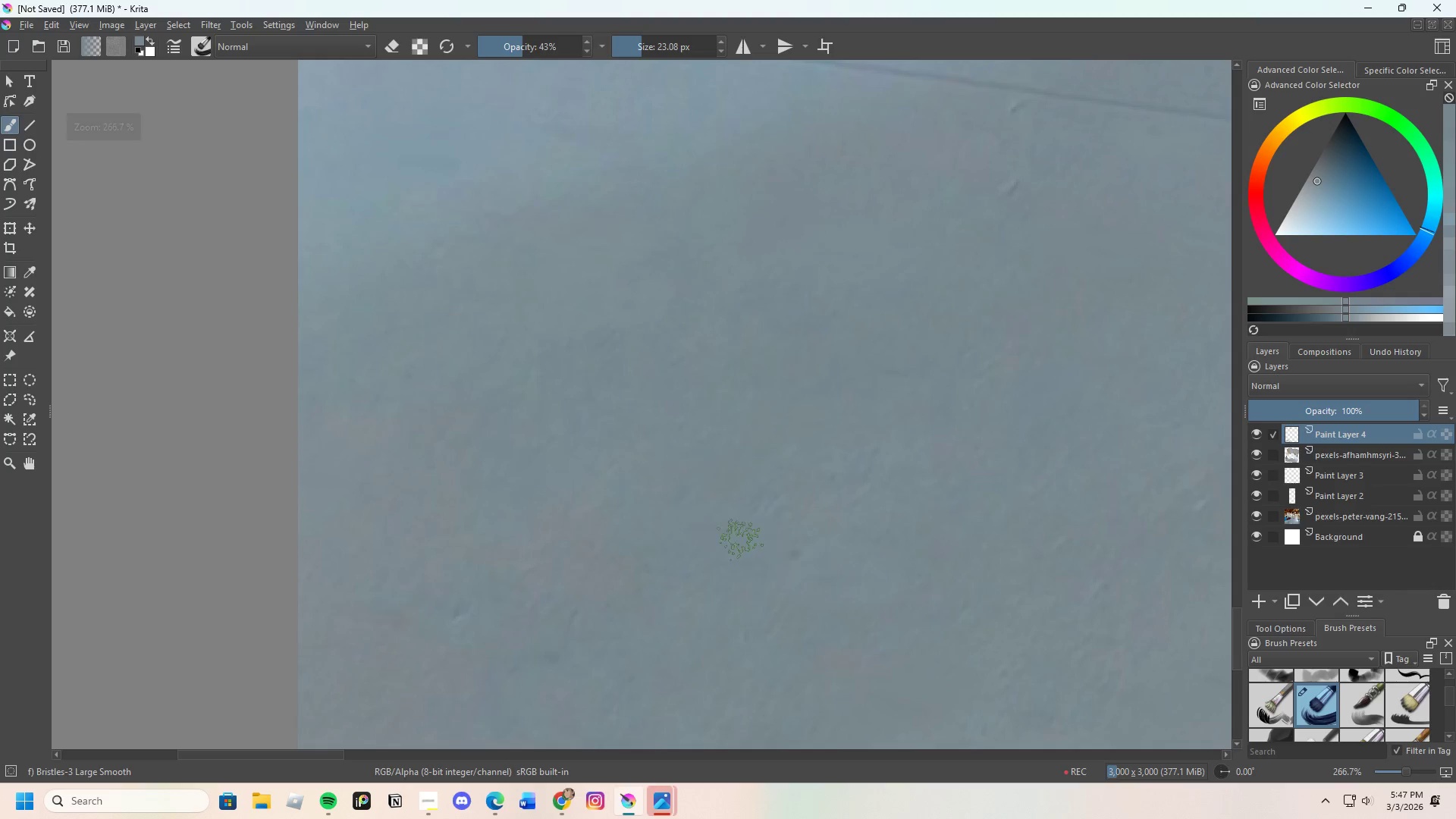 
left_click_drag(start_coordinate=[774, 548], to_coordinate=[830, 561])
 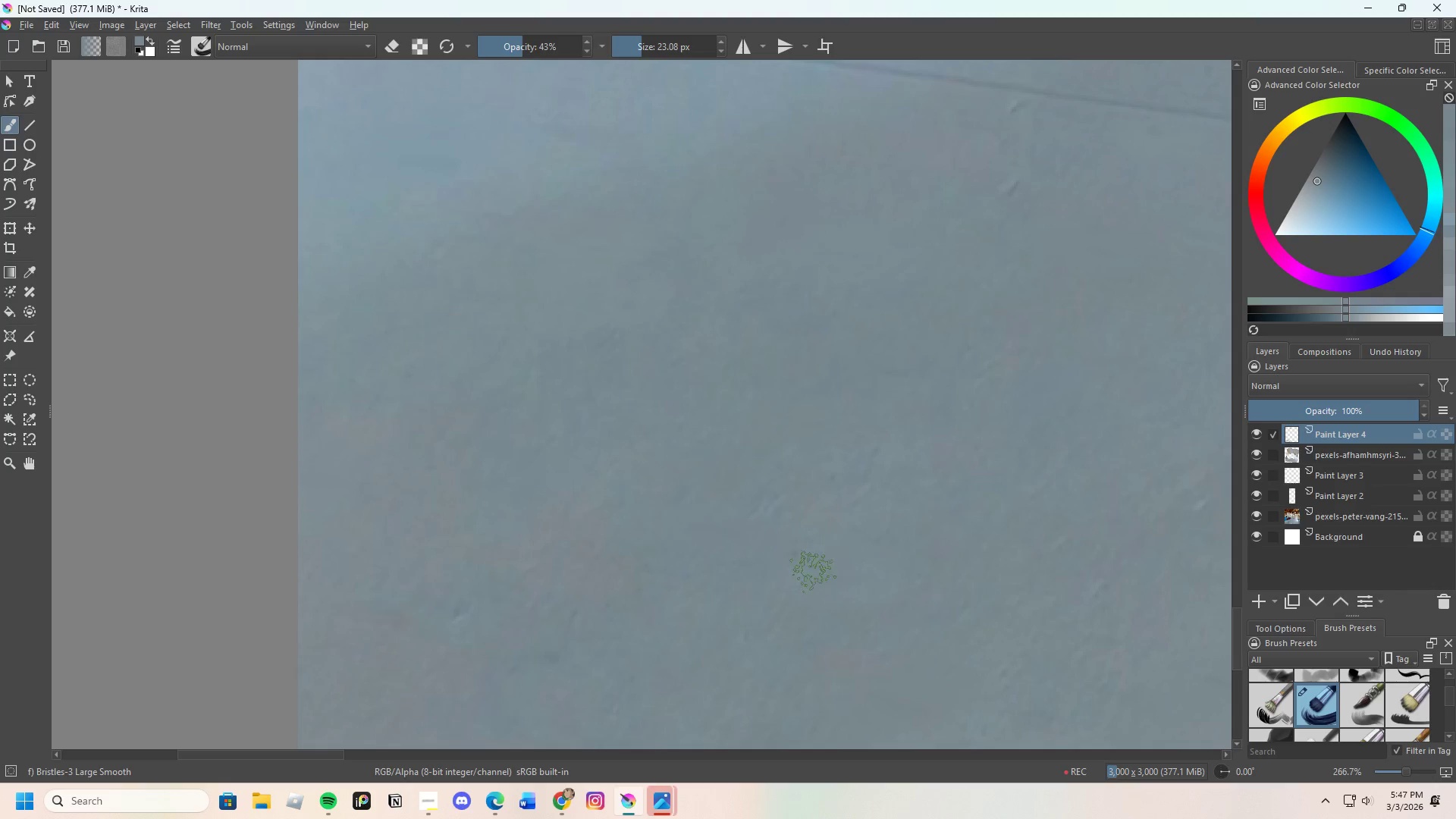 
left_click_drag(start_coordinate=[835, 569], to_coordinate=[847, 561])
 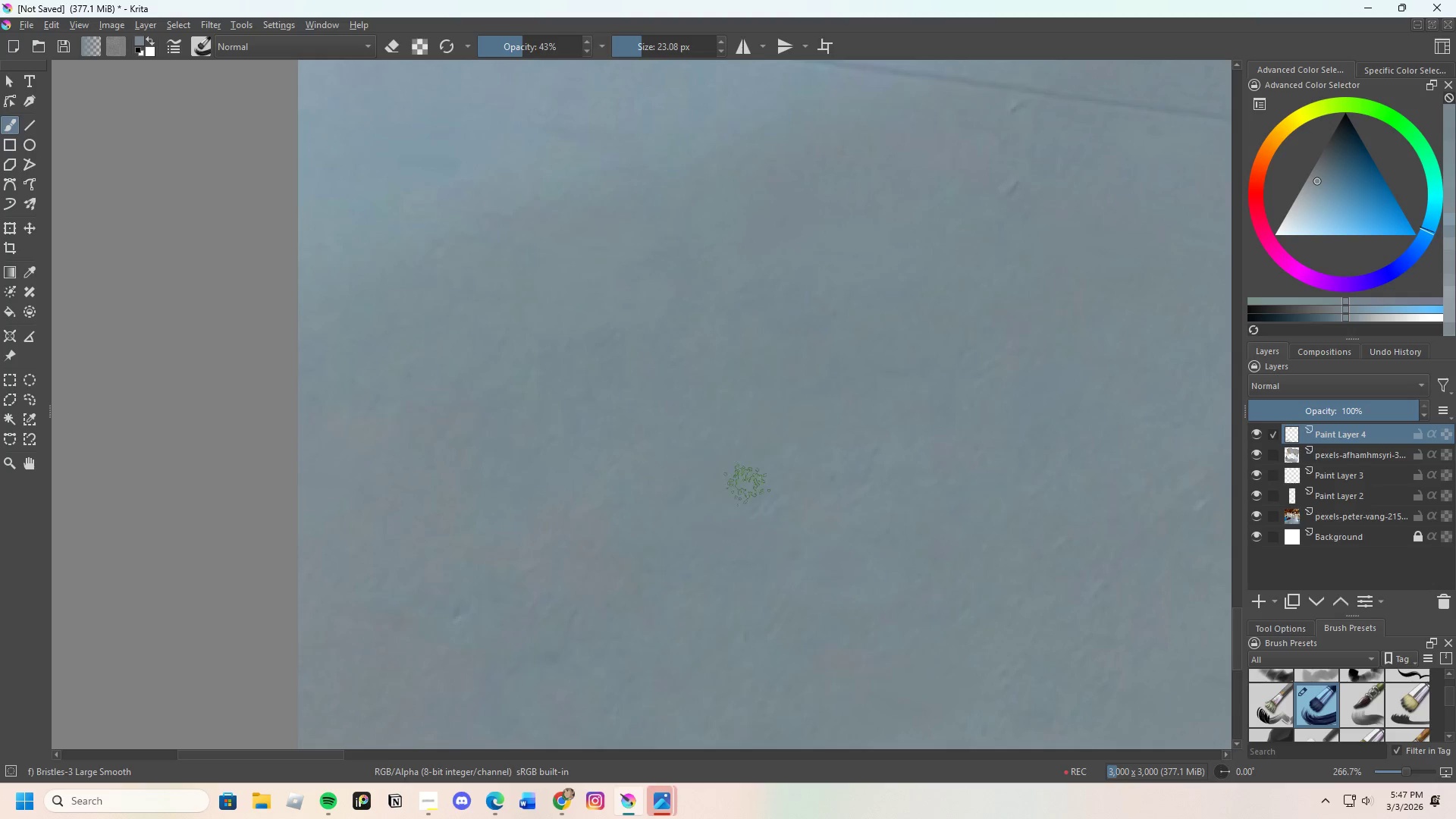 
scroll: coordinate [843, 381], scroll_direction: none, amount: 0.0
 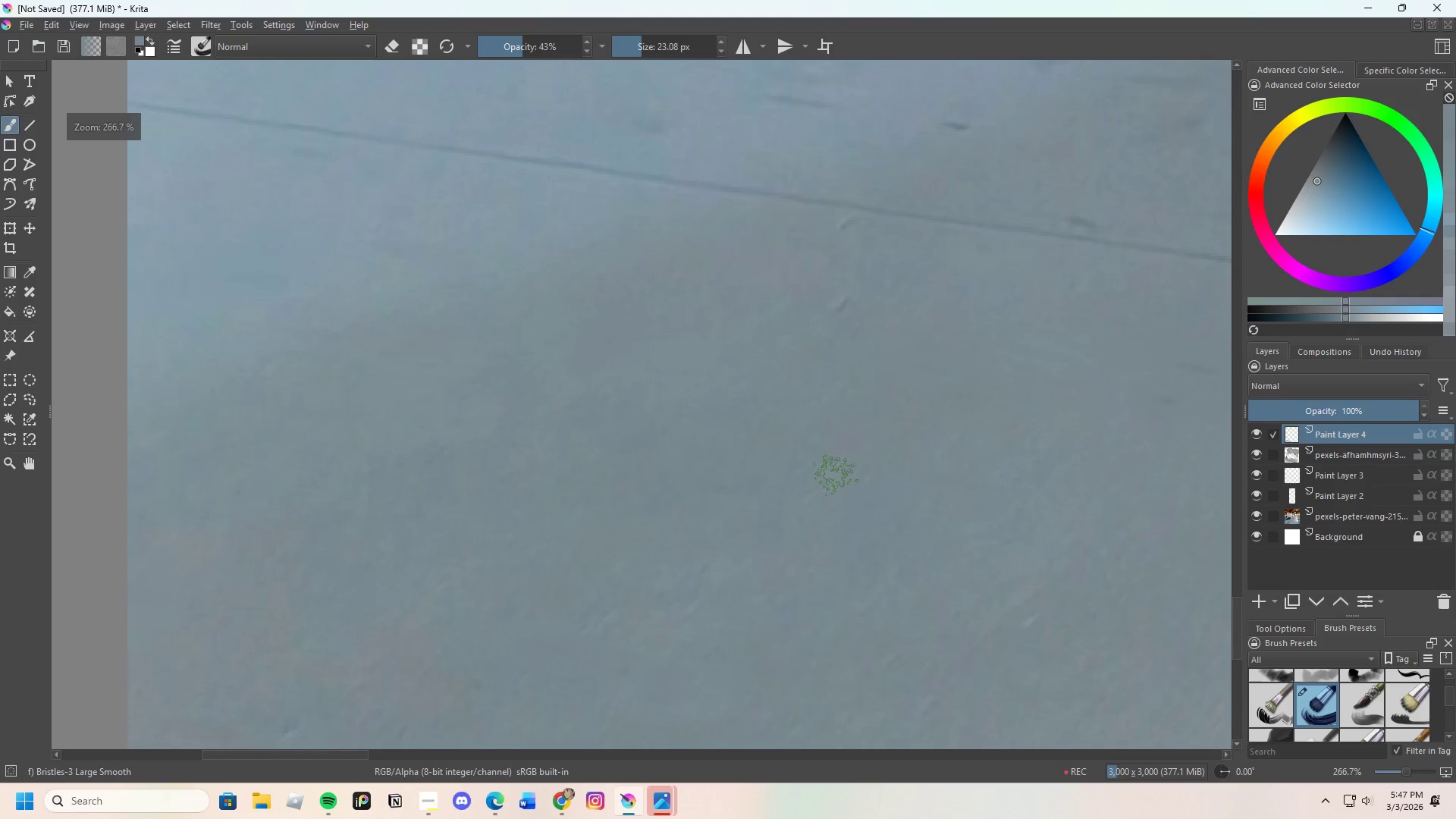 
hold_key(key=ControlLeft, duration=0.34)
left_click([652, 631])
 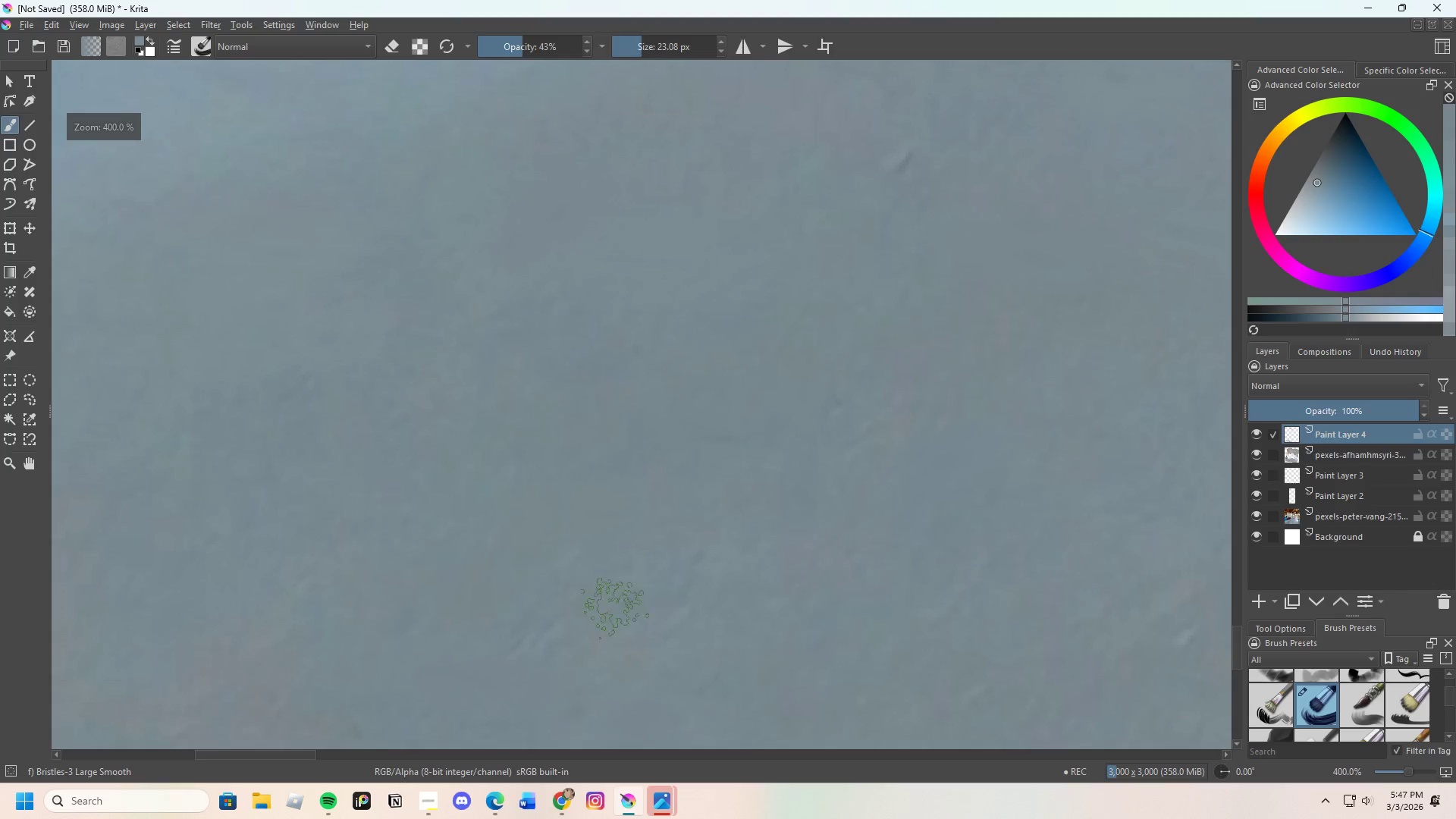 
scroll: coordinate [720, 589], scroll_direction: up, amount: 1.0
 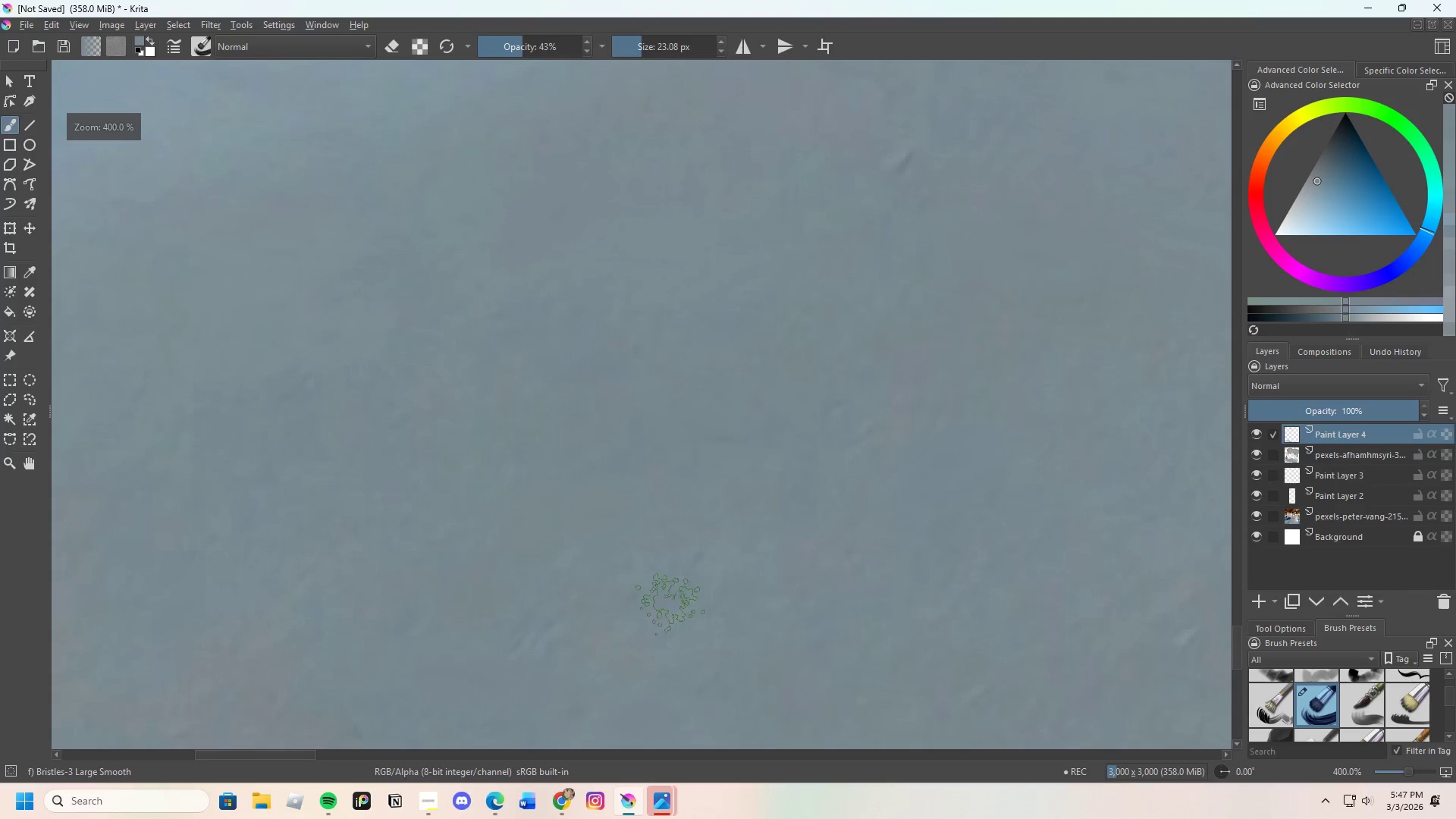 
left_click_drag(start_coordinate=[610, 598], to_coordinate=[726, 618])
 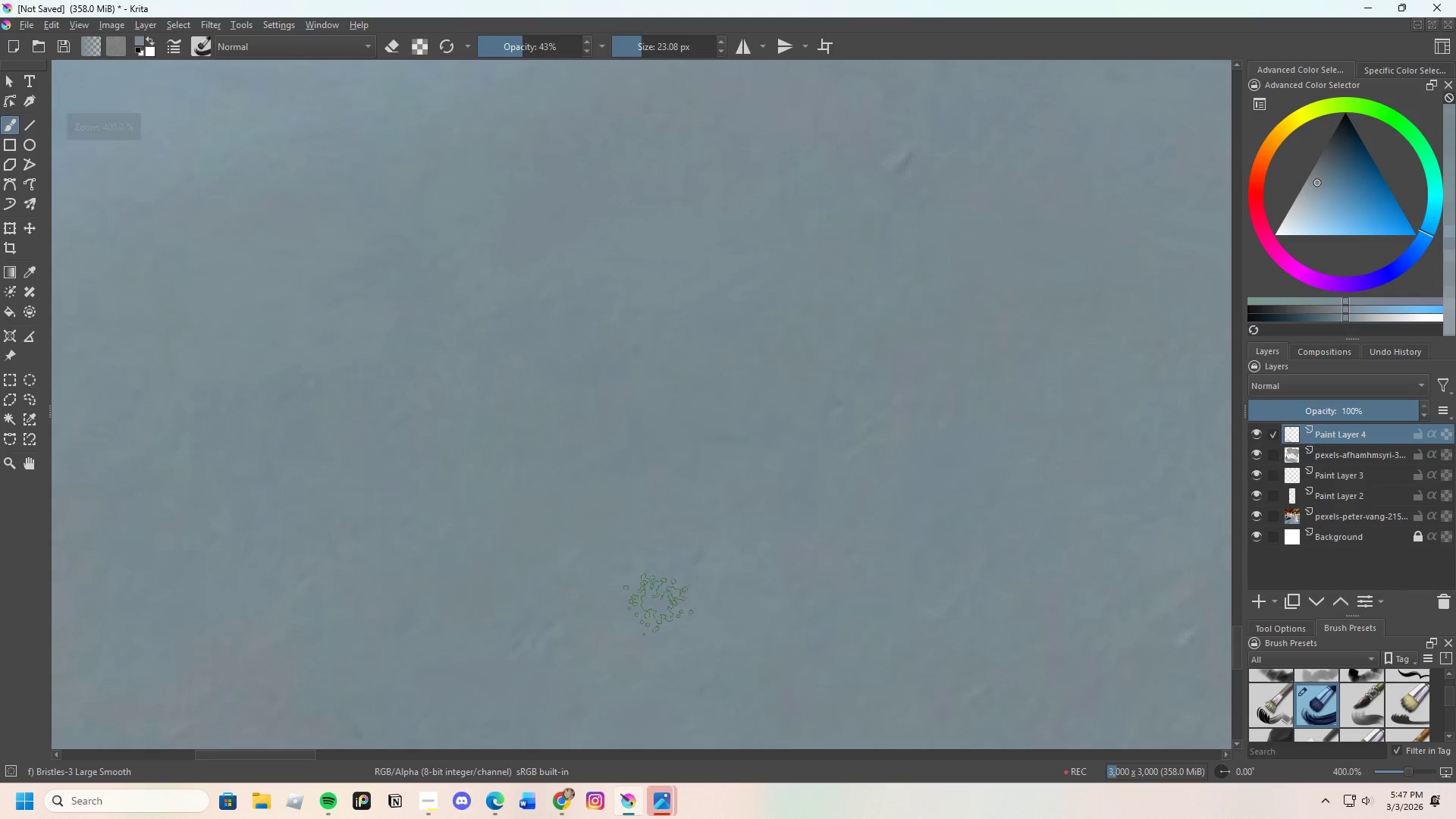 
left_click_drag(start_coordinate=[687, 590], to_coordinate=[748, 543])
 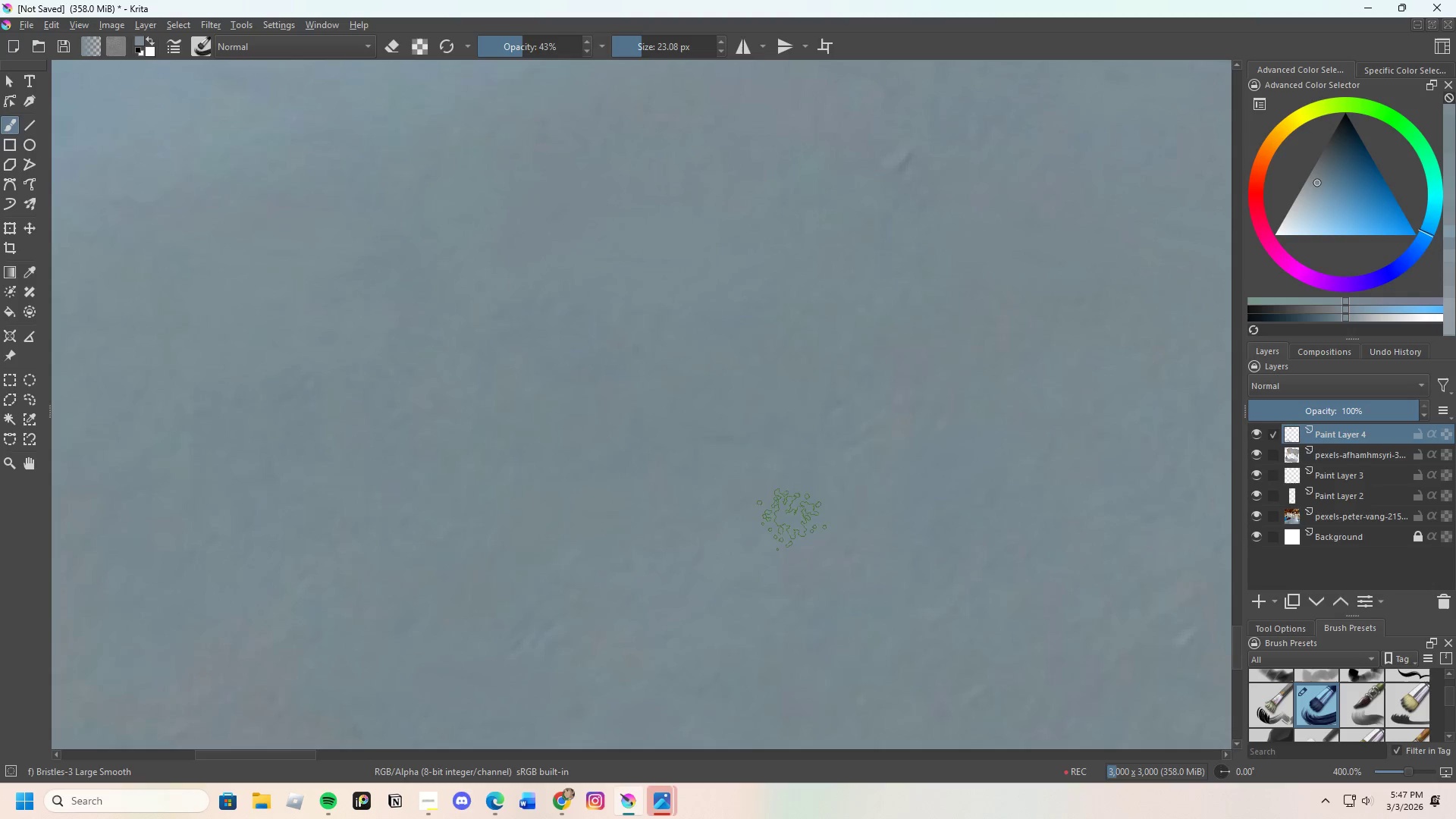 
hold_key(key=ControlLeft, duration=0.31)
left_click_drag(start_coordinate=[875, 303], to_coordinate=[883, 294])
 